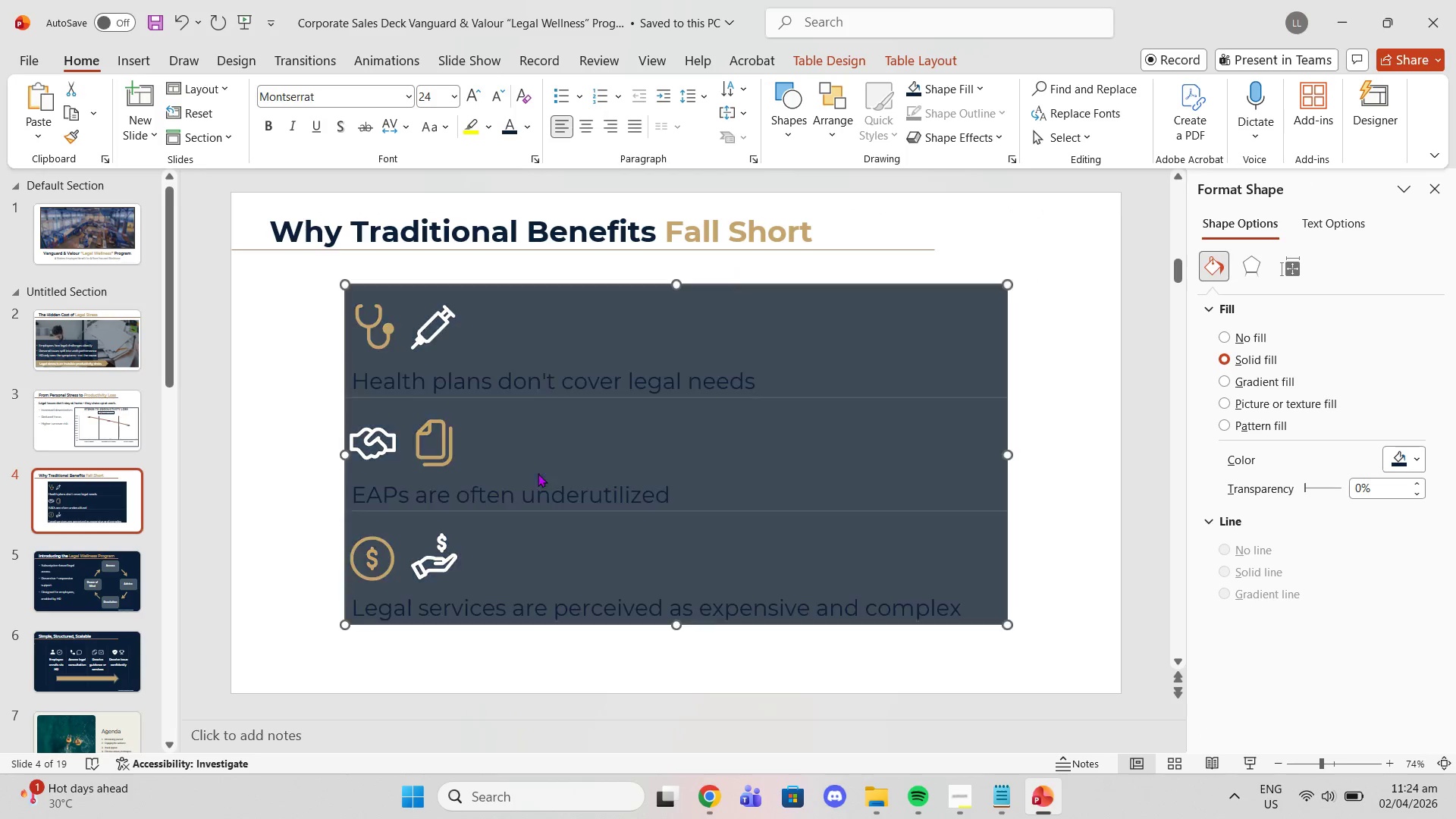 
left_click([513, 325])
 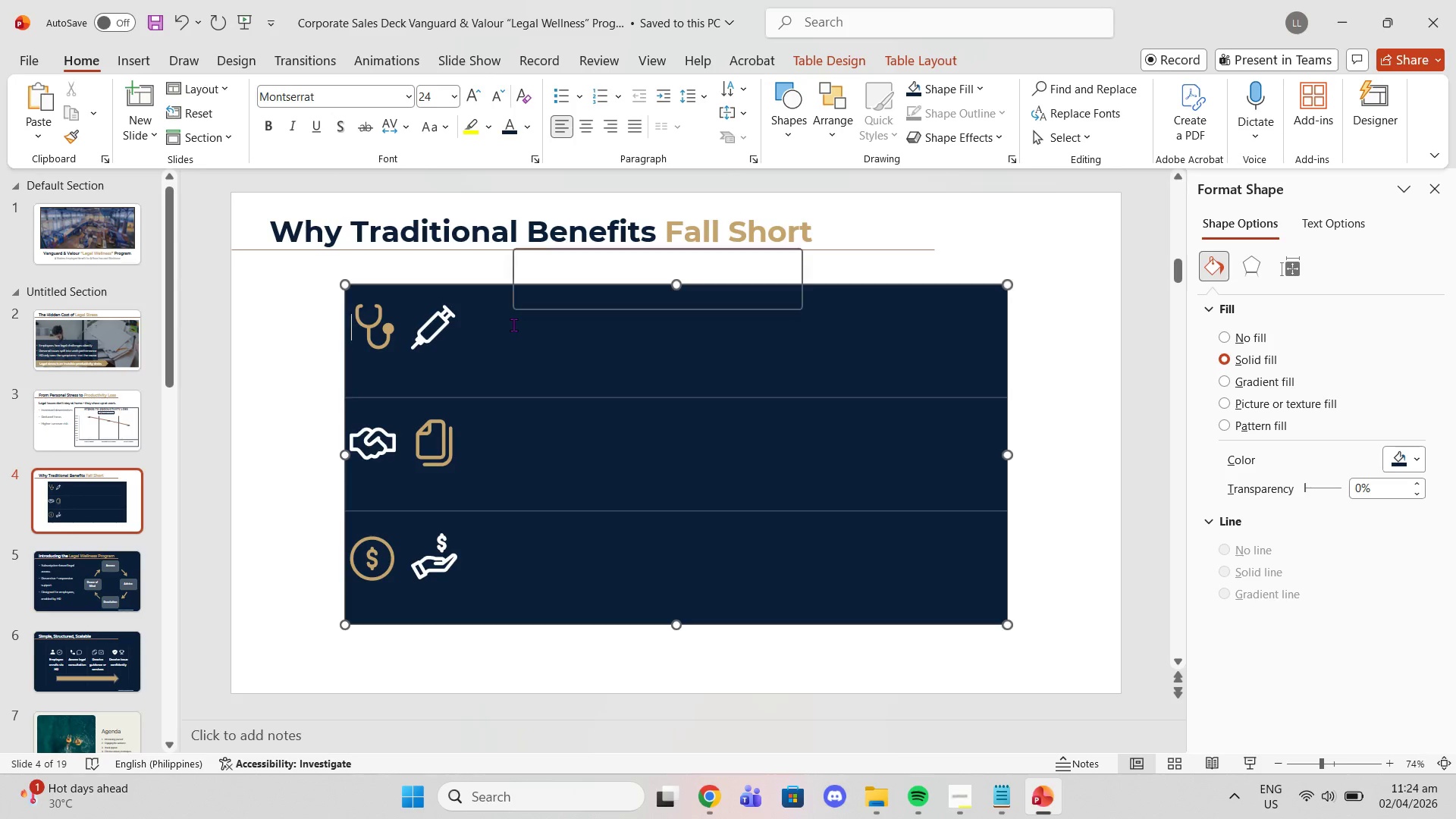 
left_click_drag(start_coordinate=[513, 325], to_coordinate=[893, 563])
 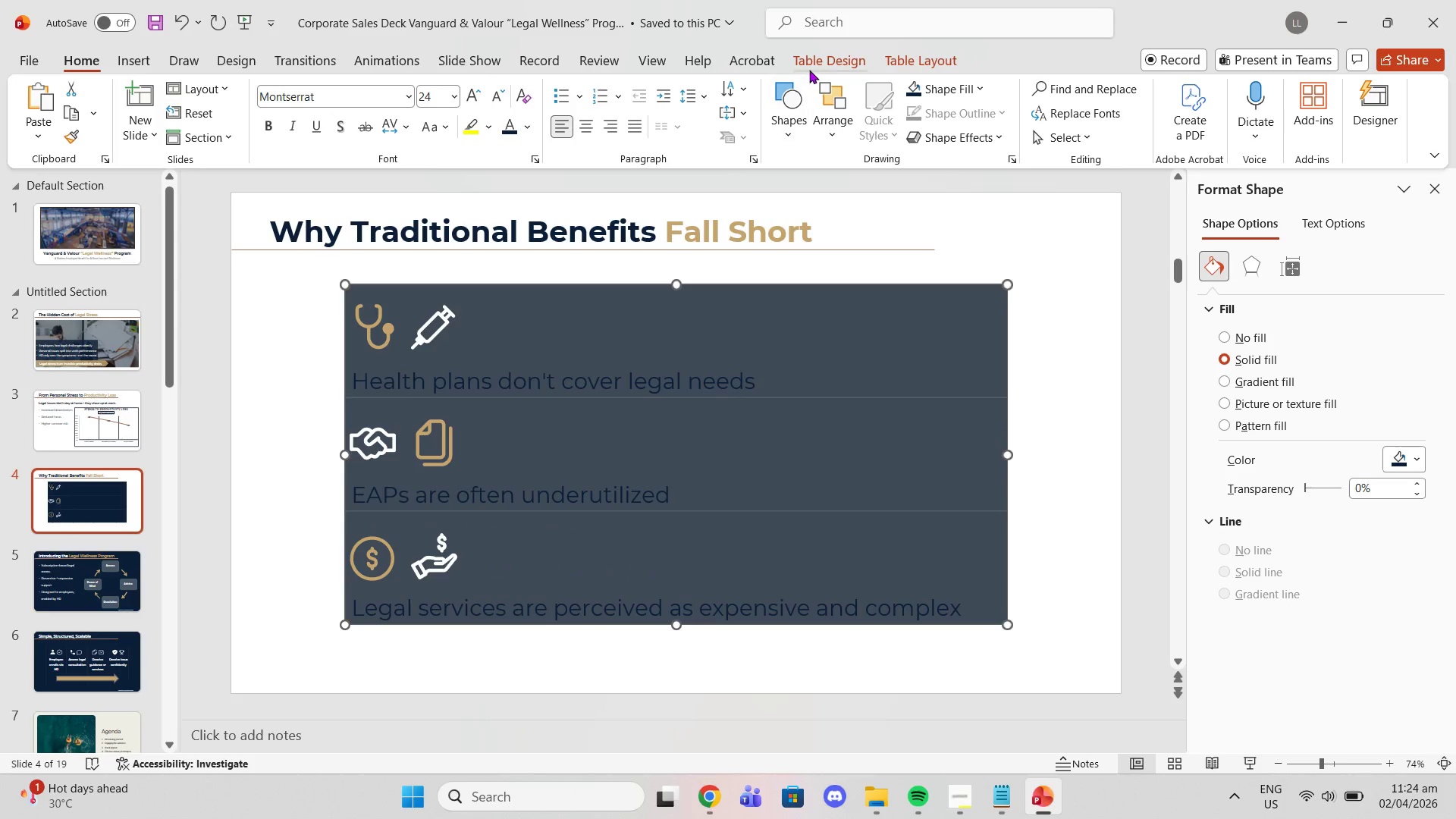 
left_click([809, 69])
 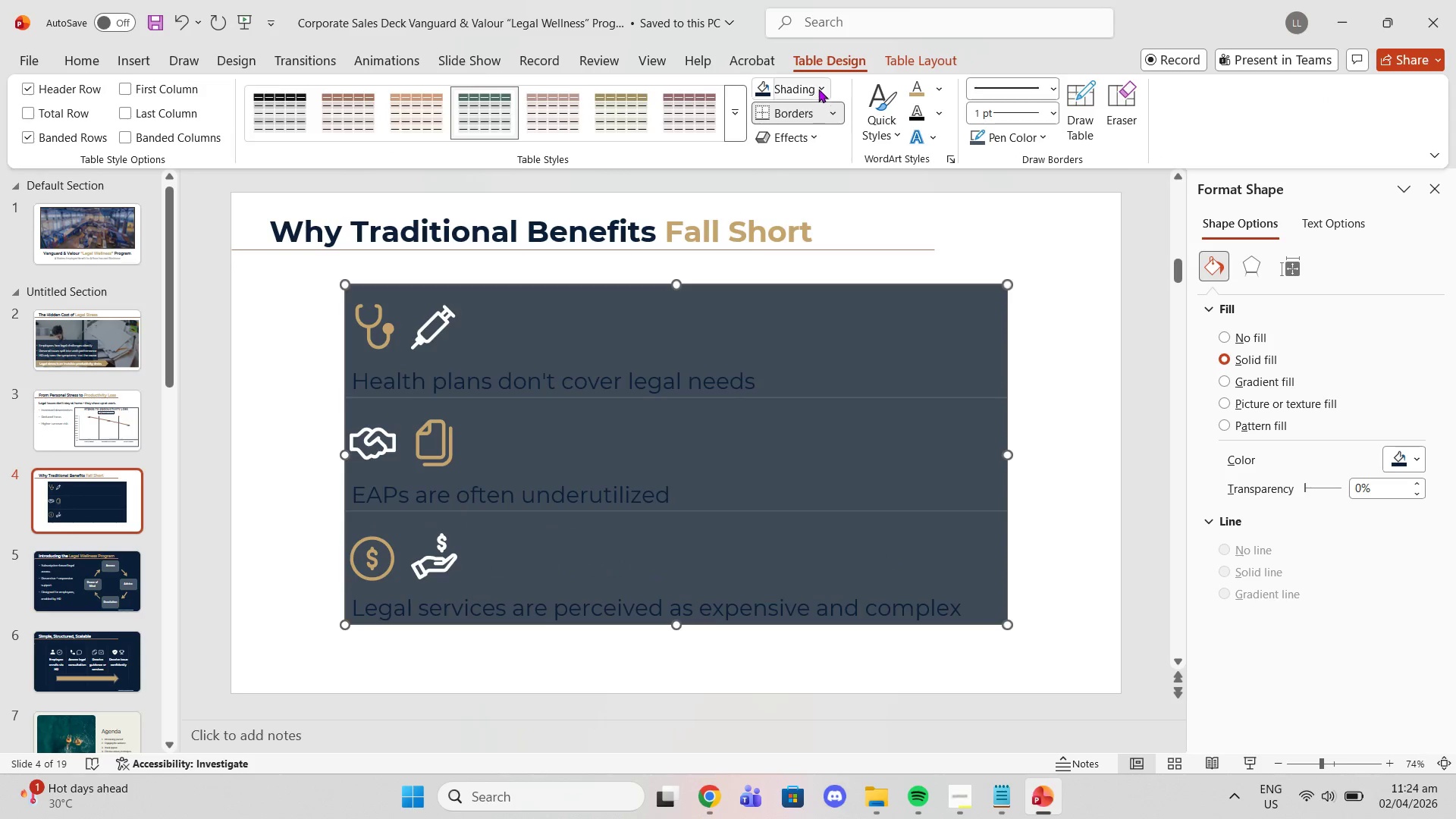 
left_click([818, 89])
 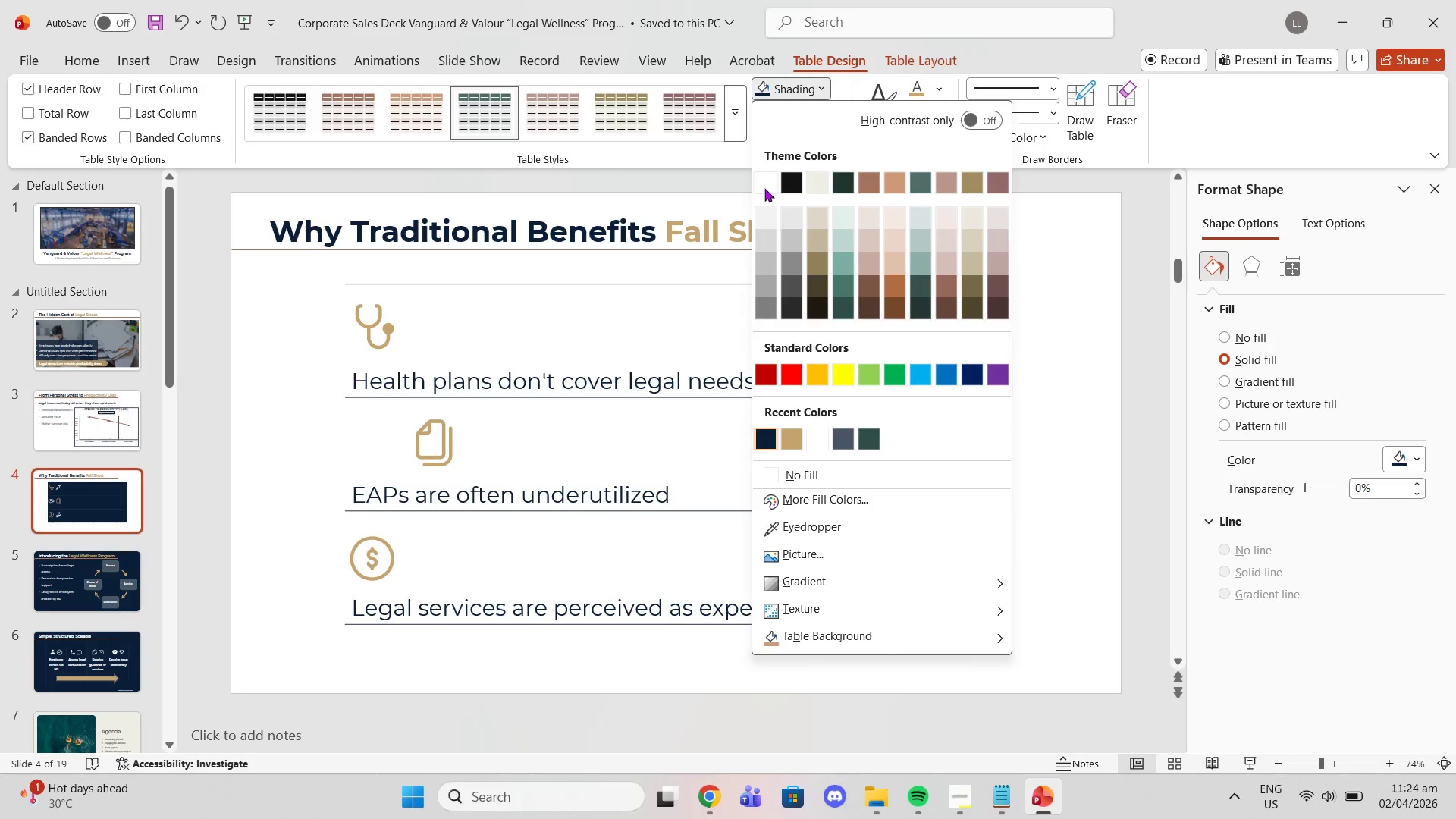 
mouse_move([827, 413])
 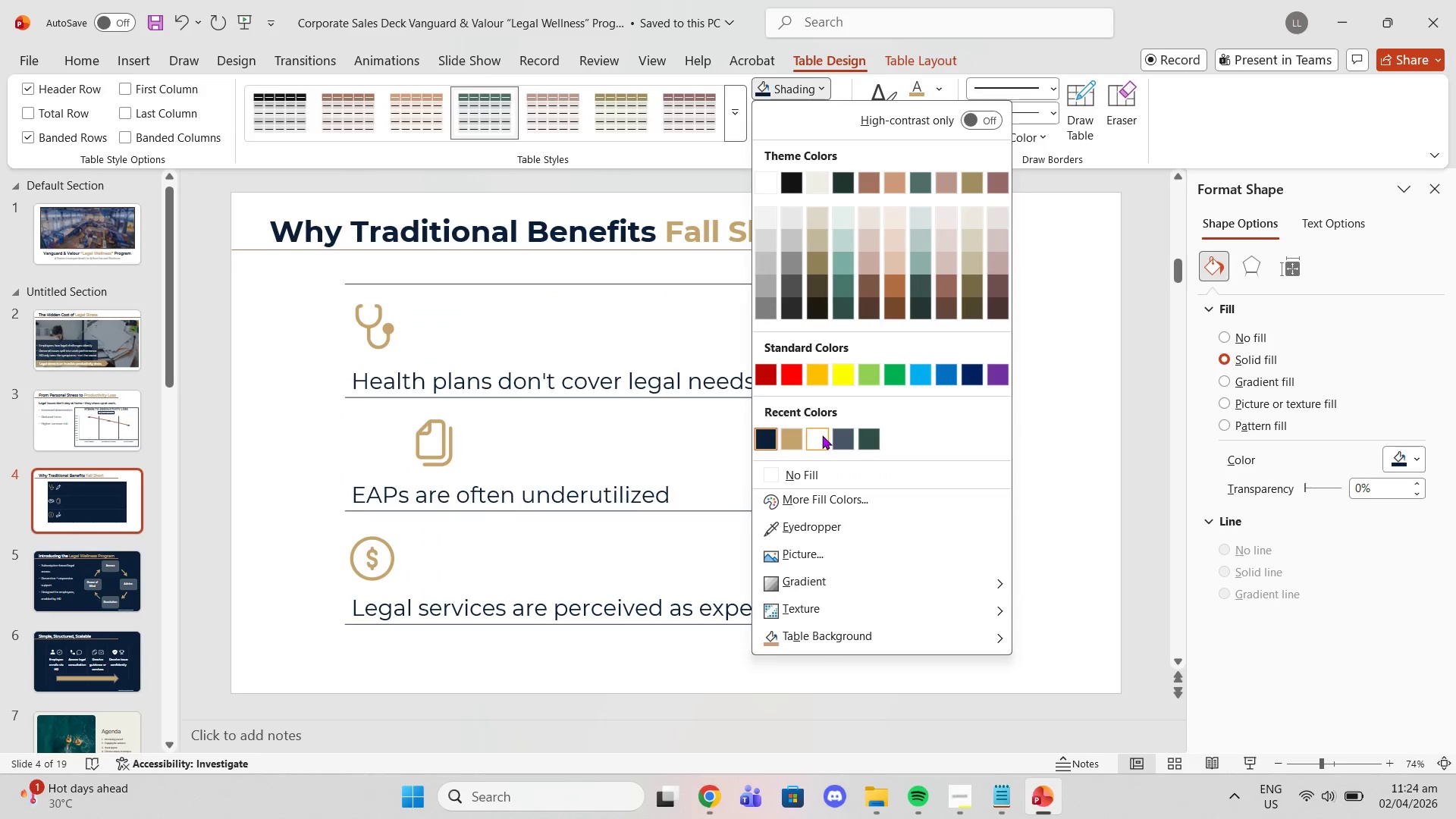 
left_click([822, 435])
 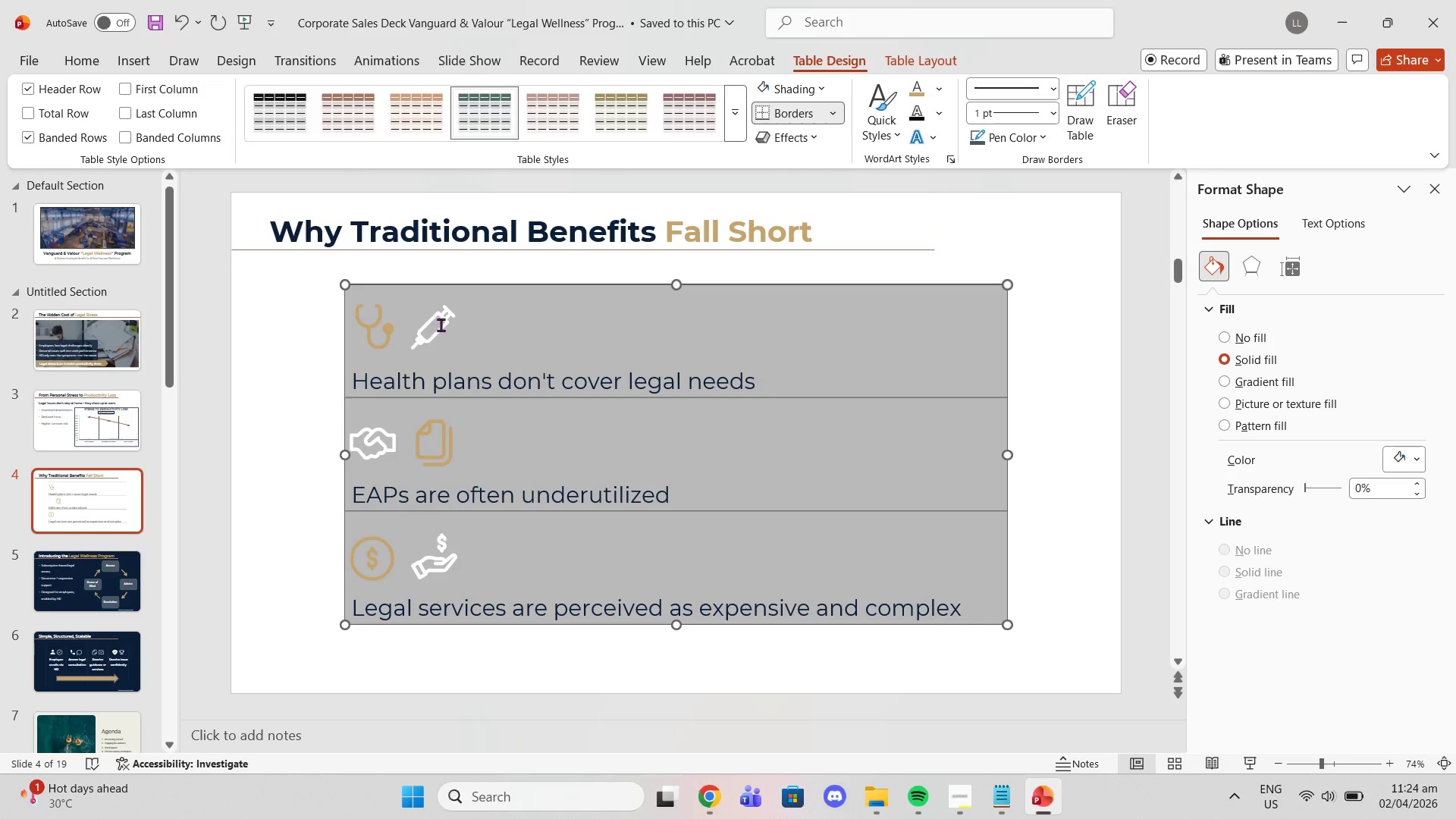 
left_click([526, 269])
 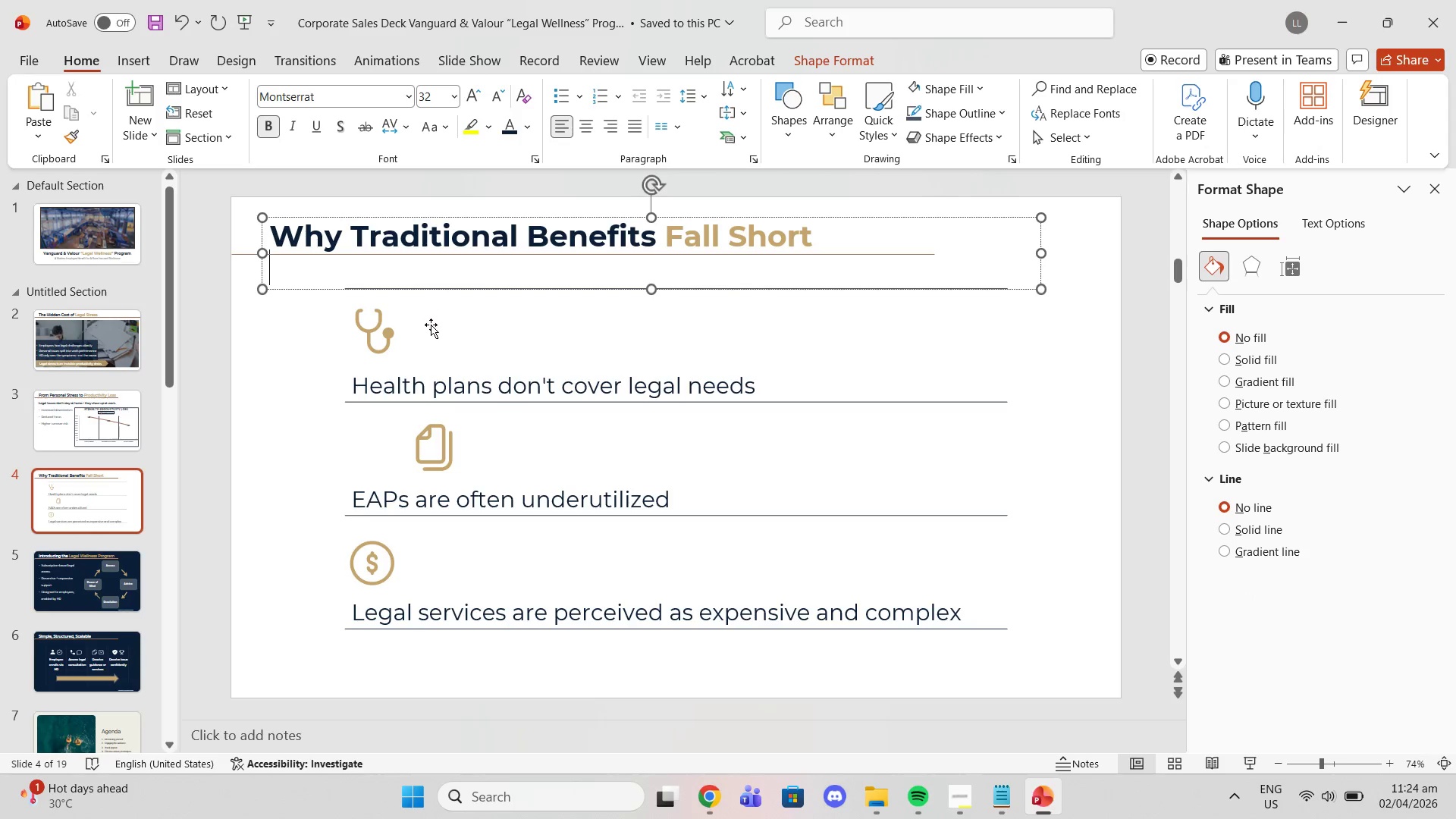 
left_click([431, 328])
 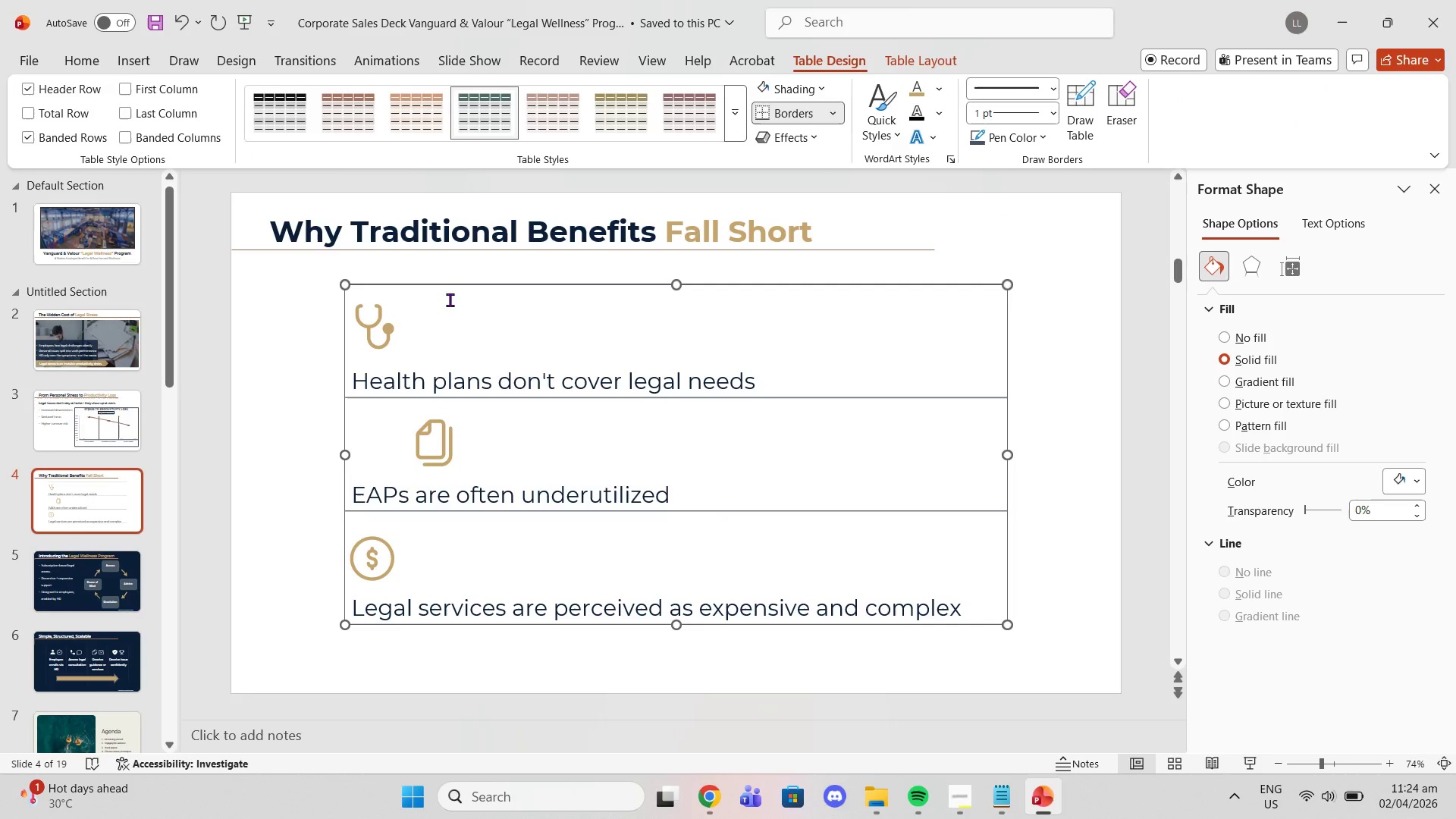 
left_click([458, 272])
 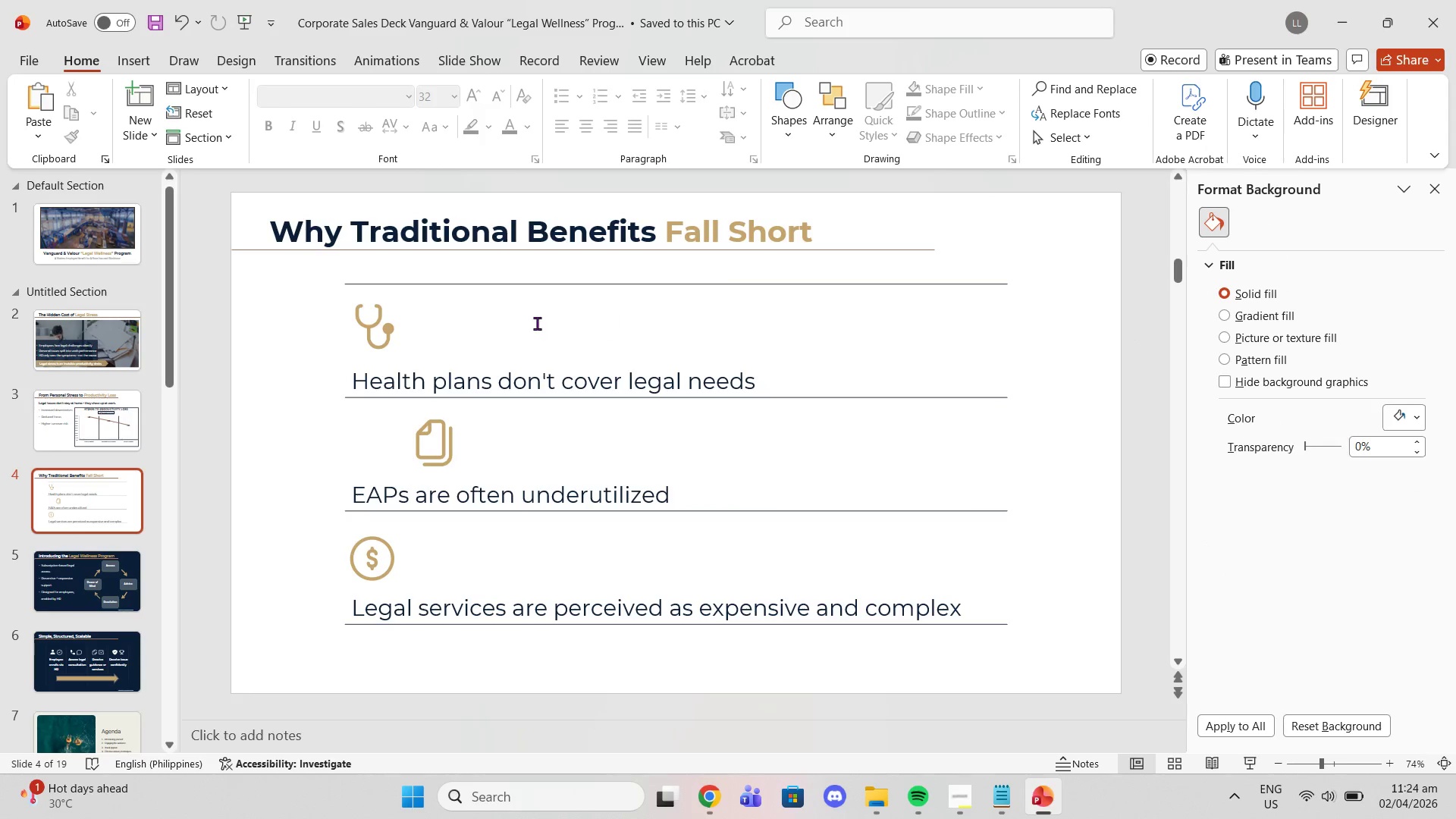 
left_click_drag(start_coordinate=[423, 323], to_coordinate=[428, 324])
 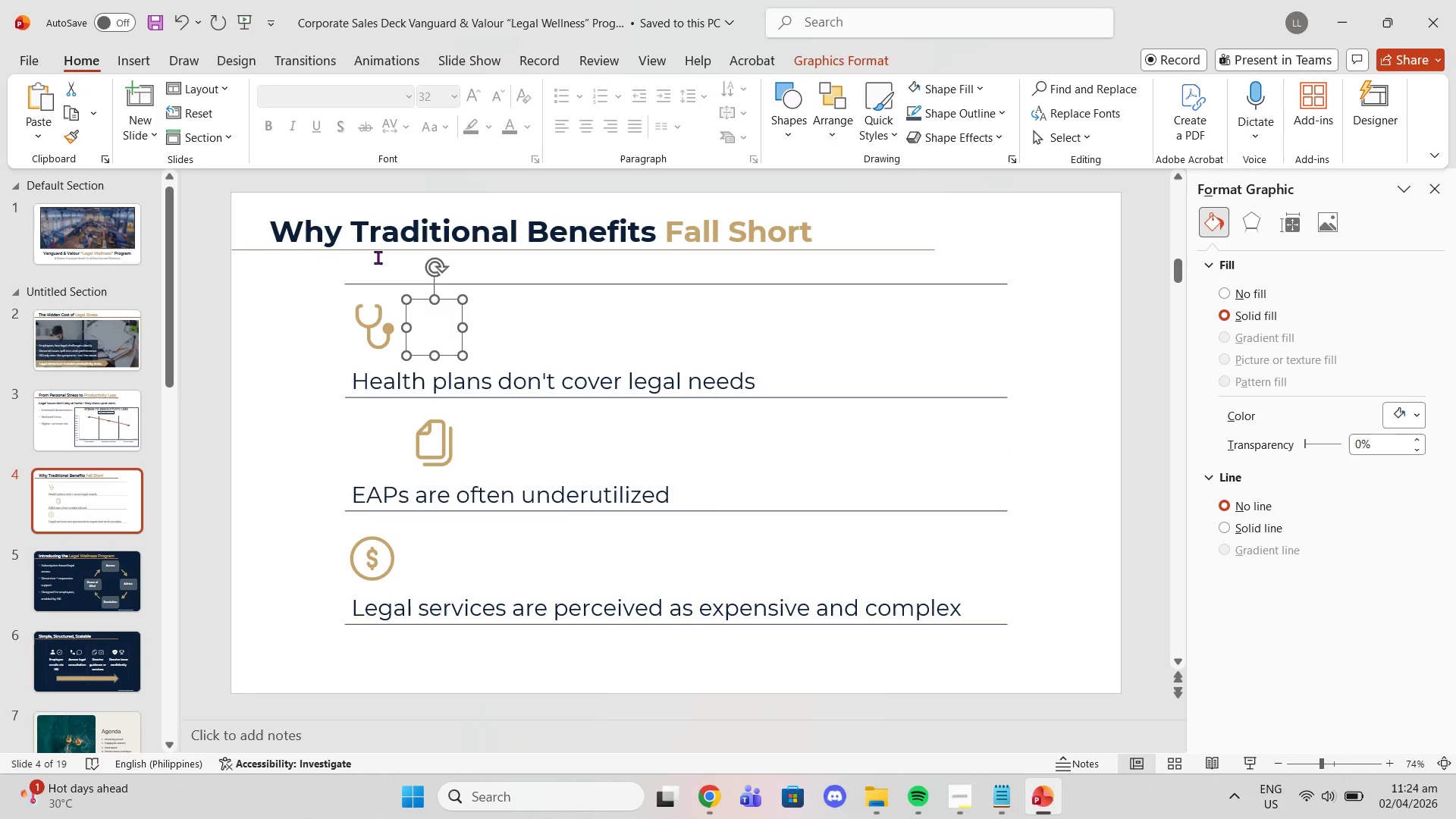 
left_click([428, 324])
 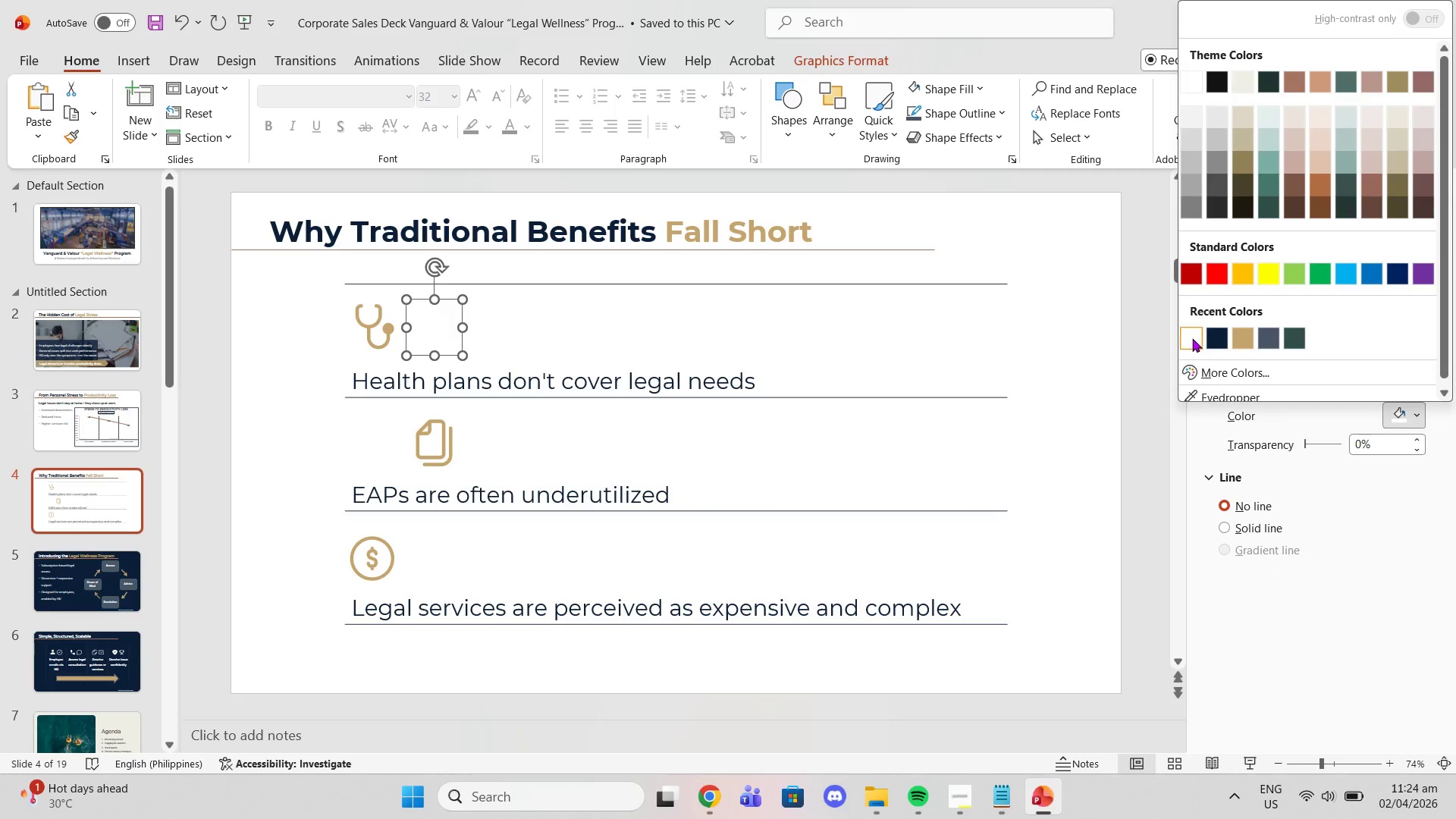 
left_click([1261, 338])
 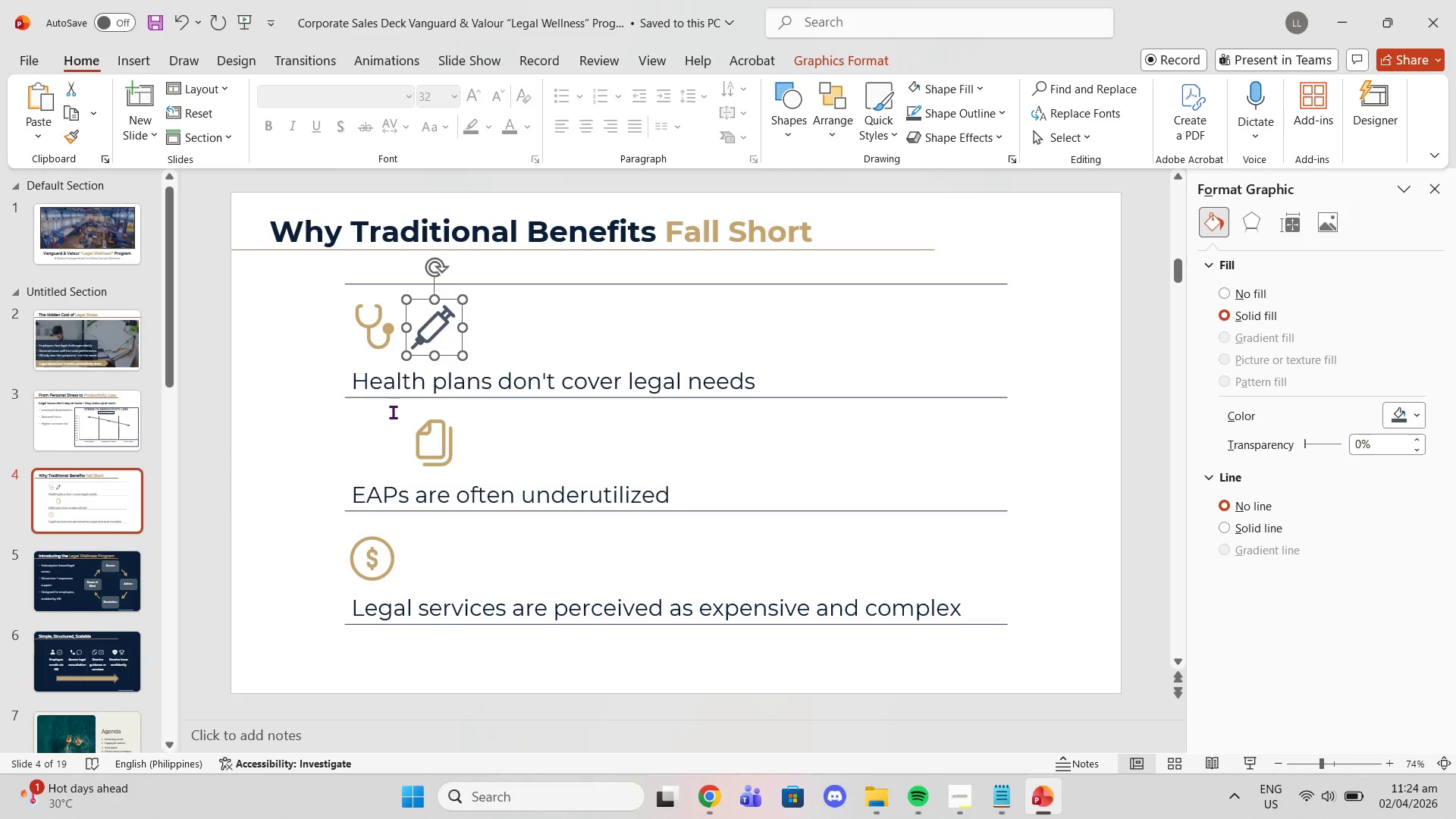 
left_click([370, 444])
 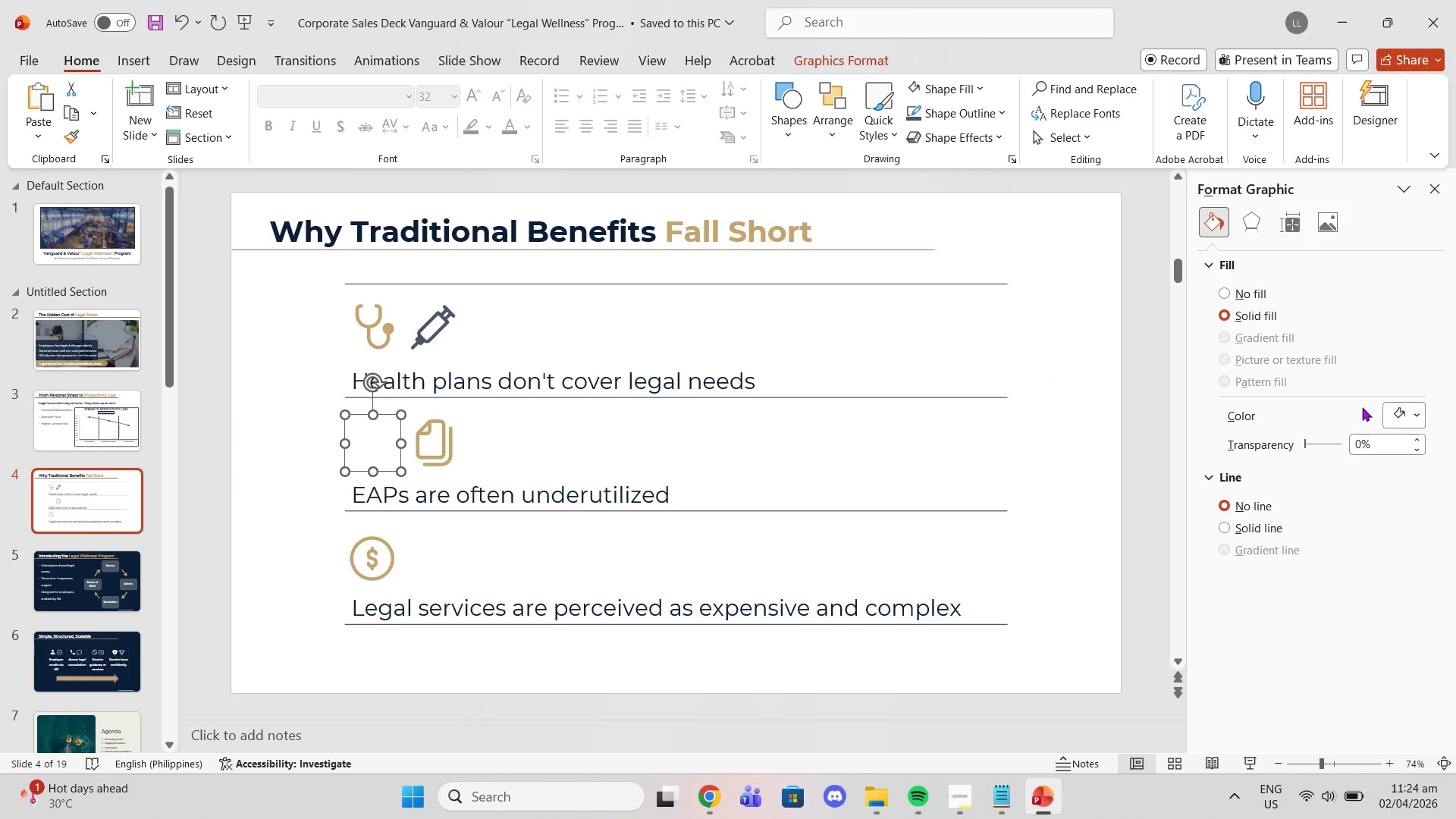 
left_click([1390, 410])
 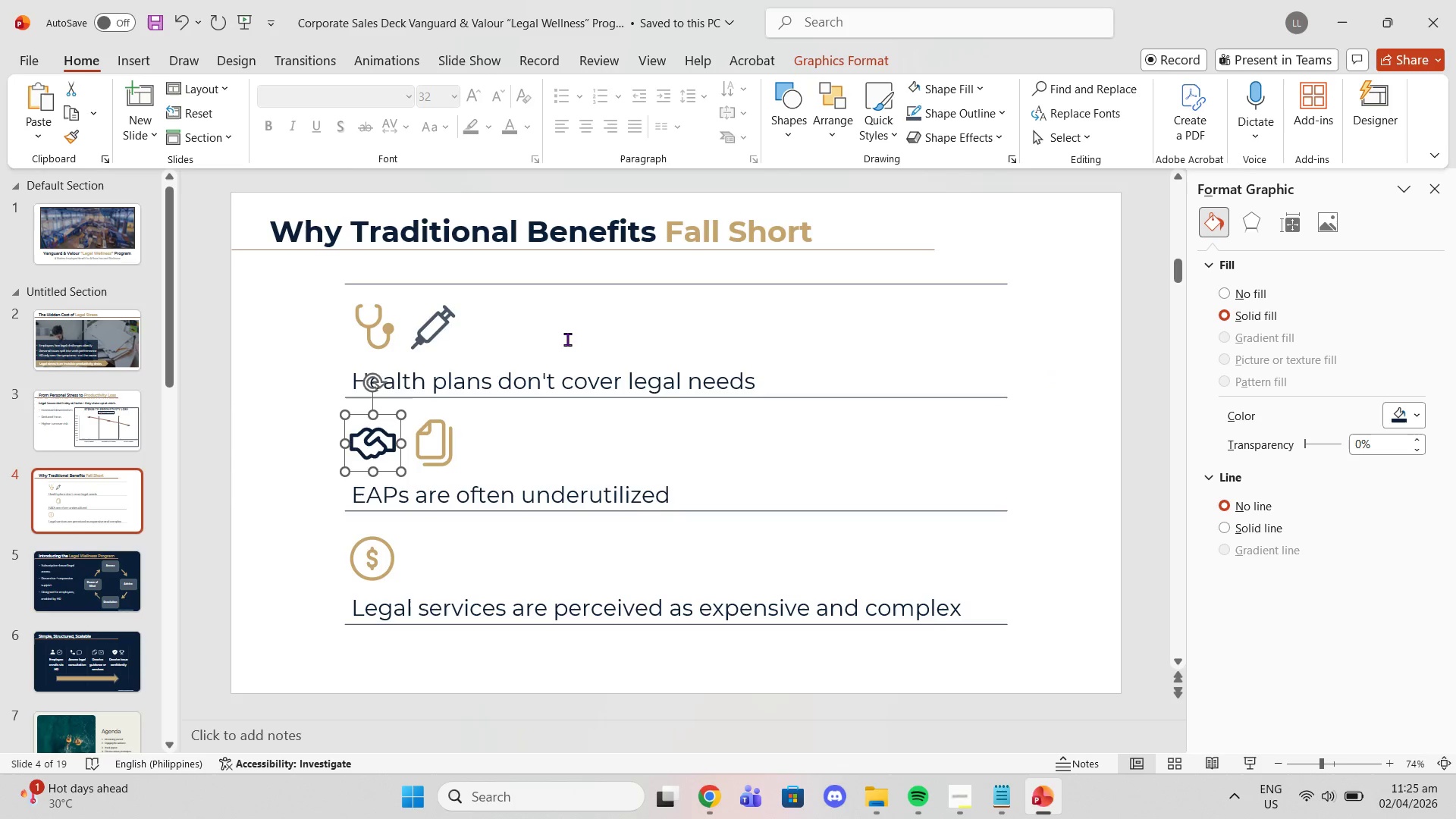 
left_click([357, 322])
 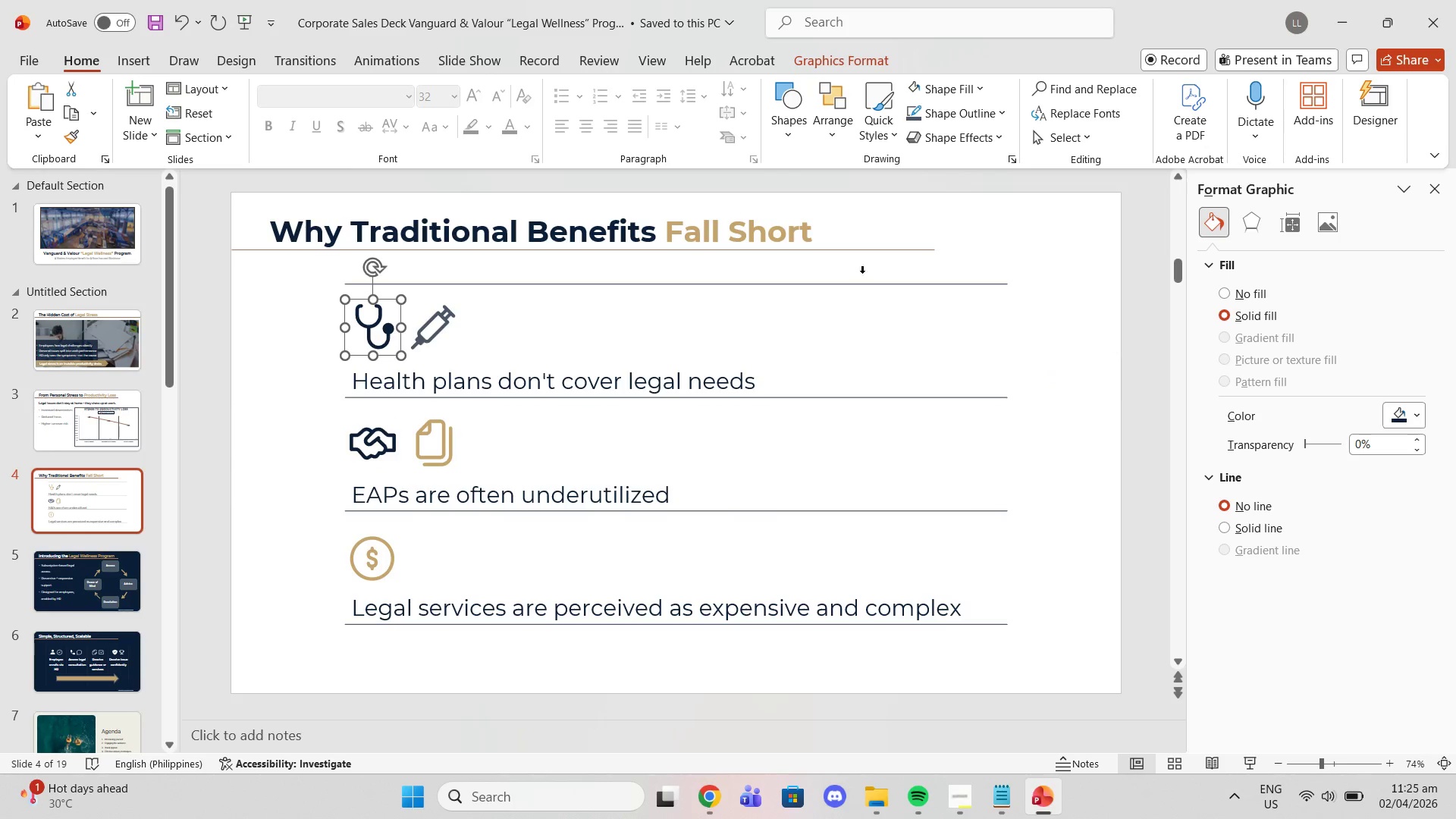 
left_click([427, 441])
 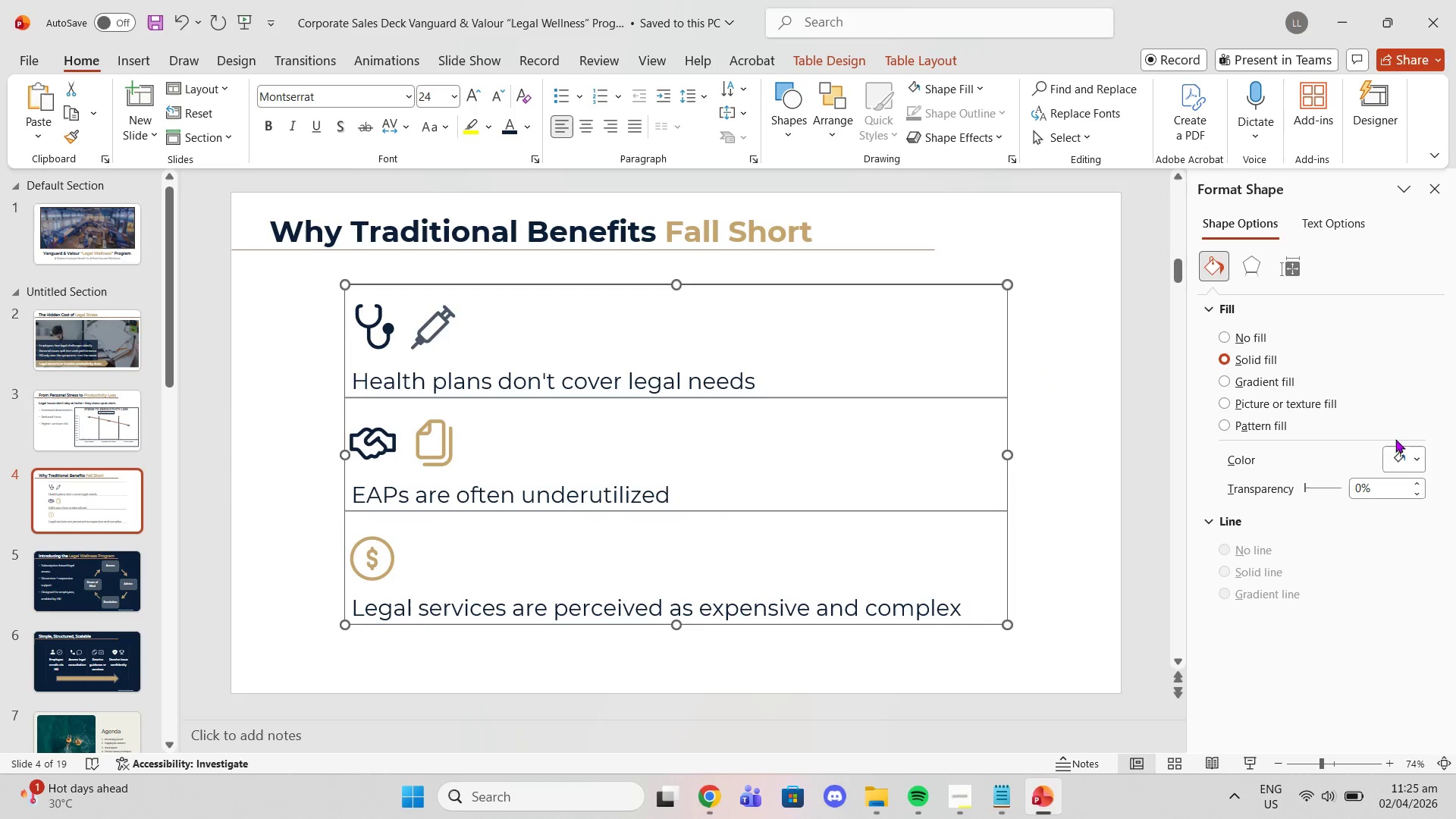 
left_click([1389, 456])
 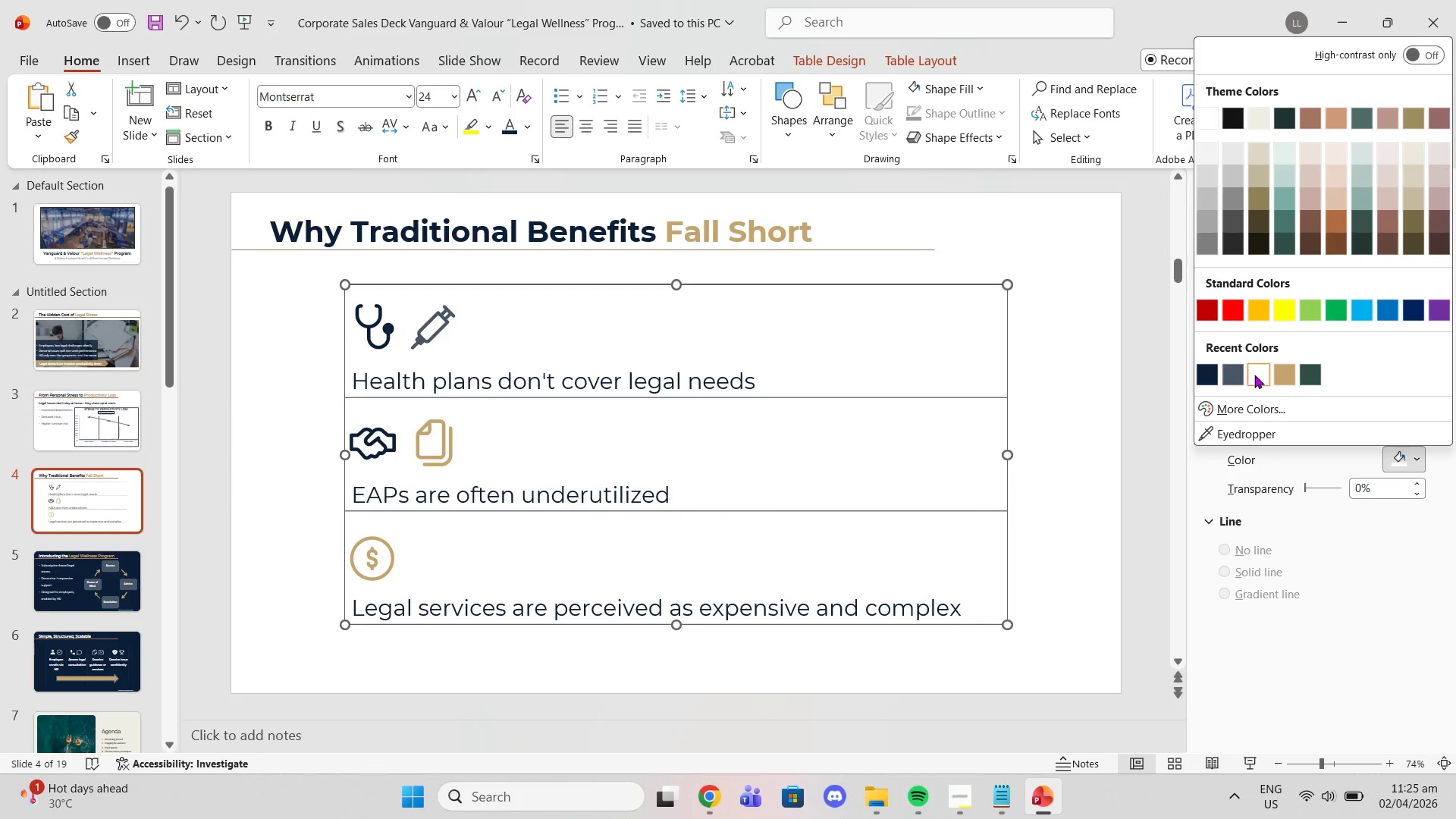 
left_click([1234, 372])
 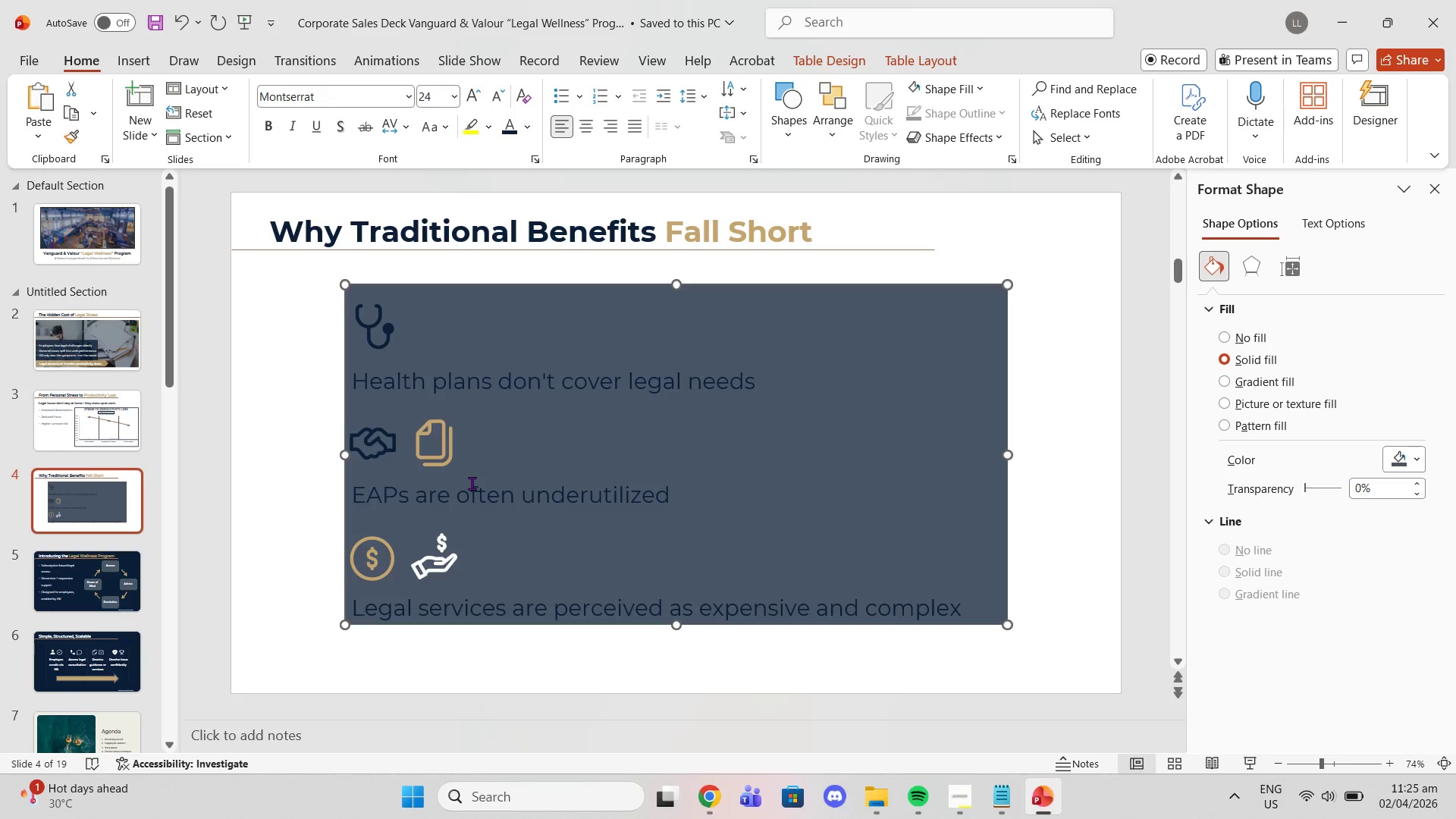 
key(Control+Z)
 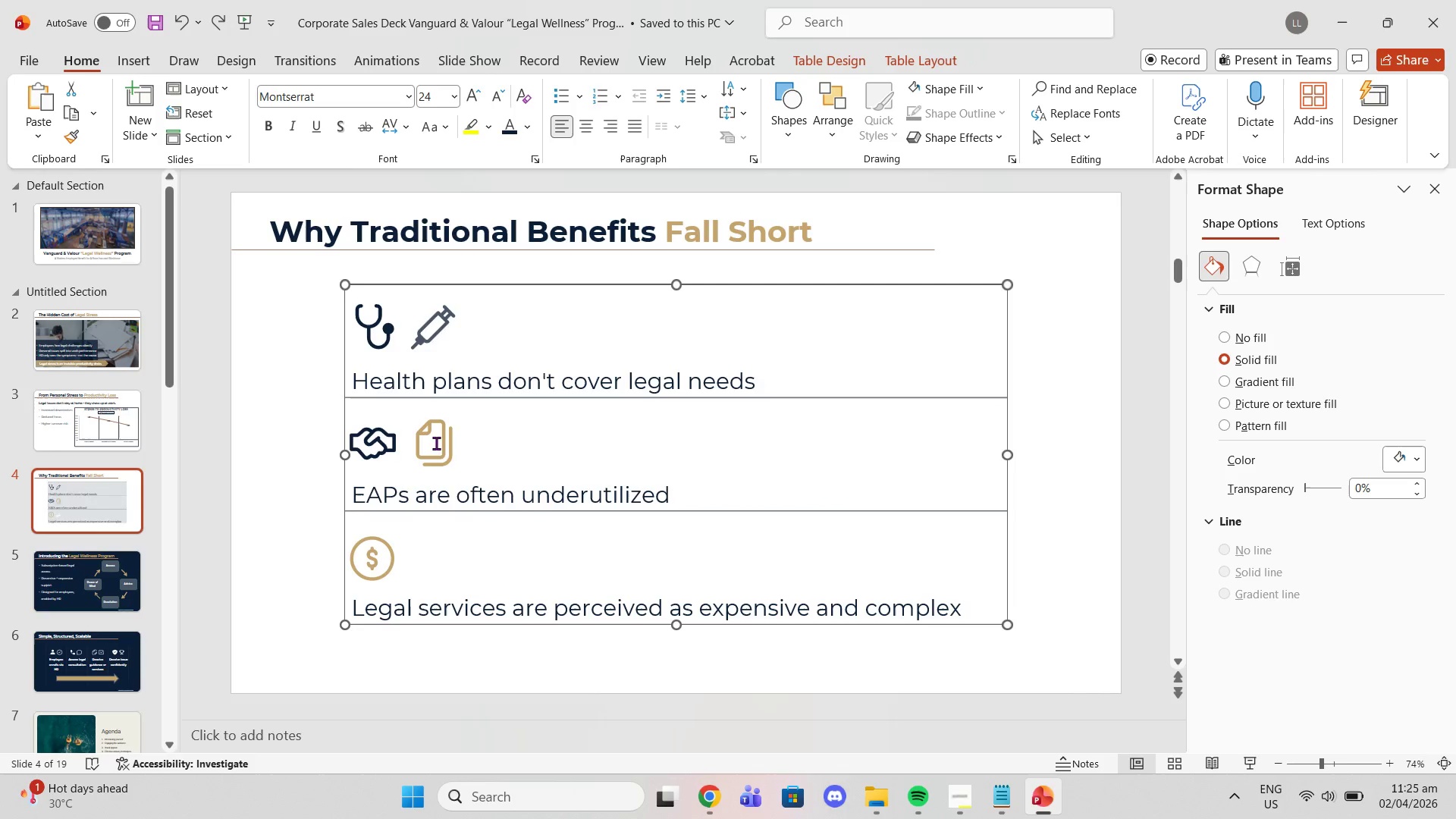 
left_click([436, 443])
 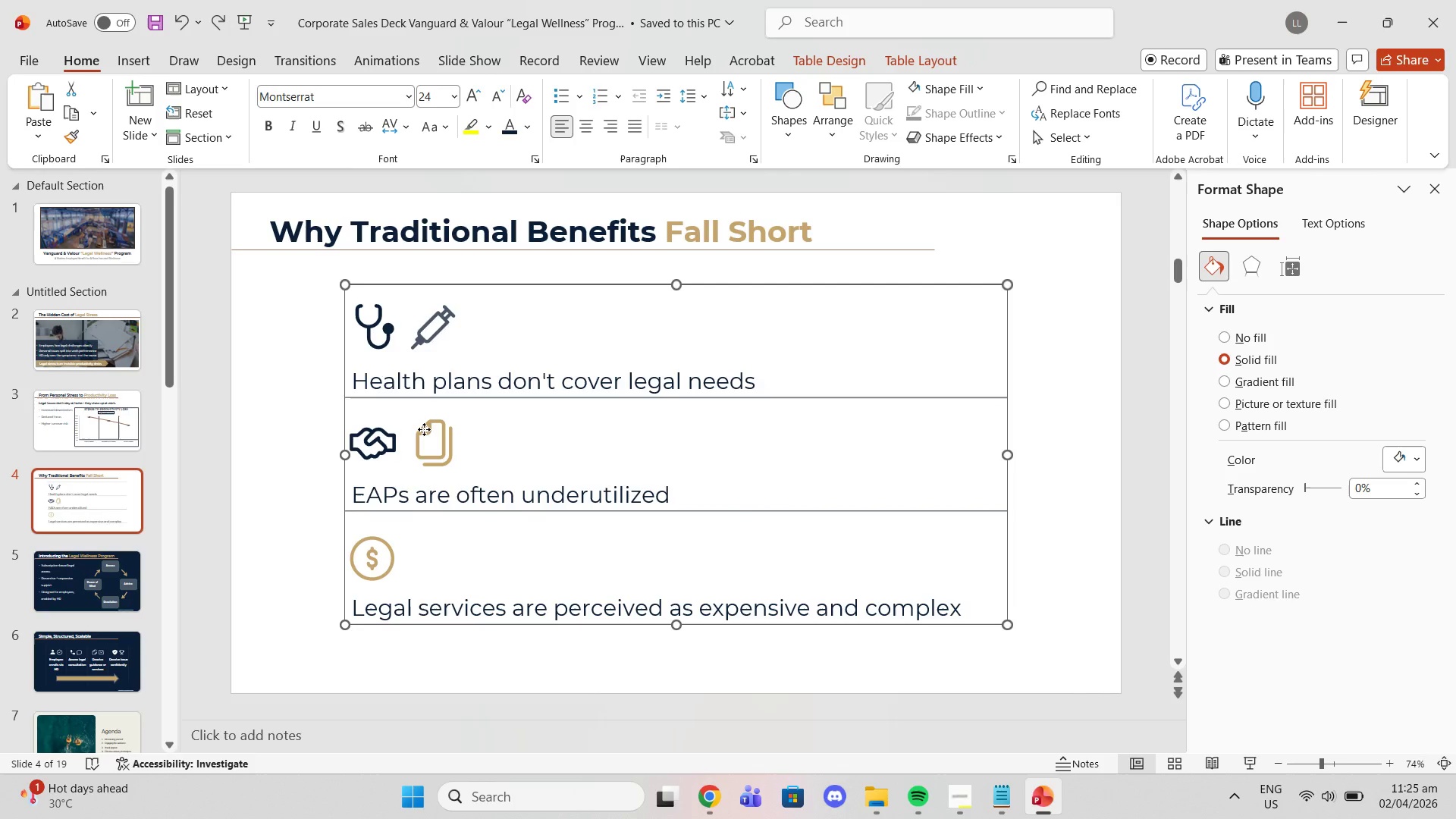 
left_click([424, 429])
 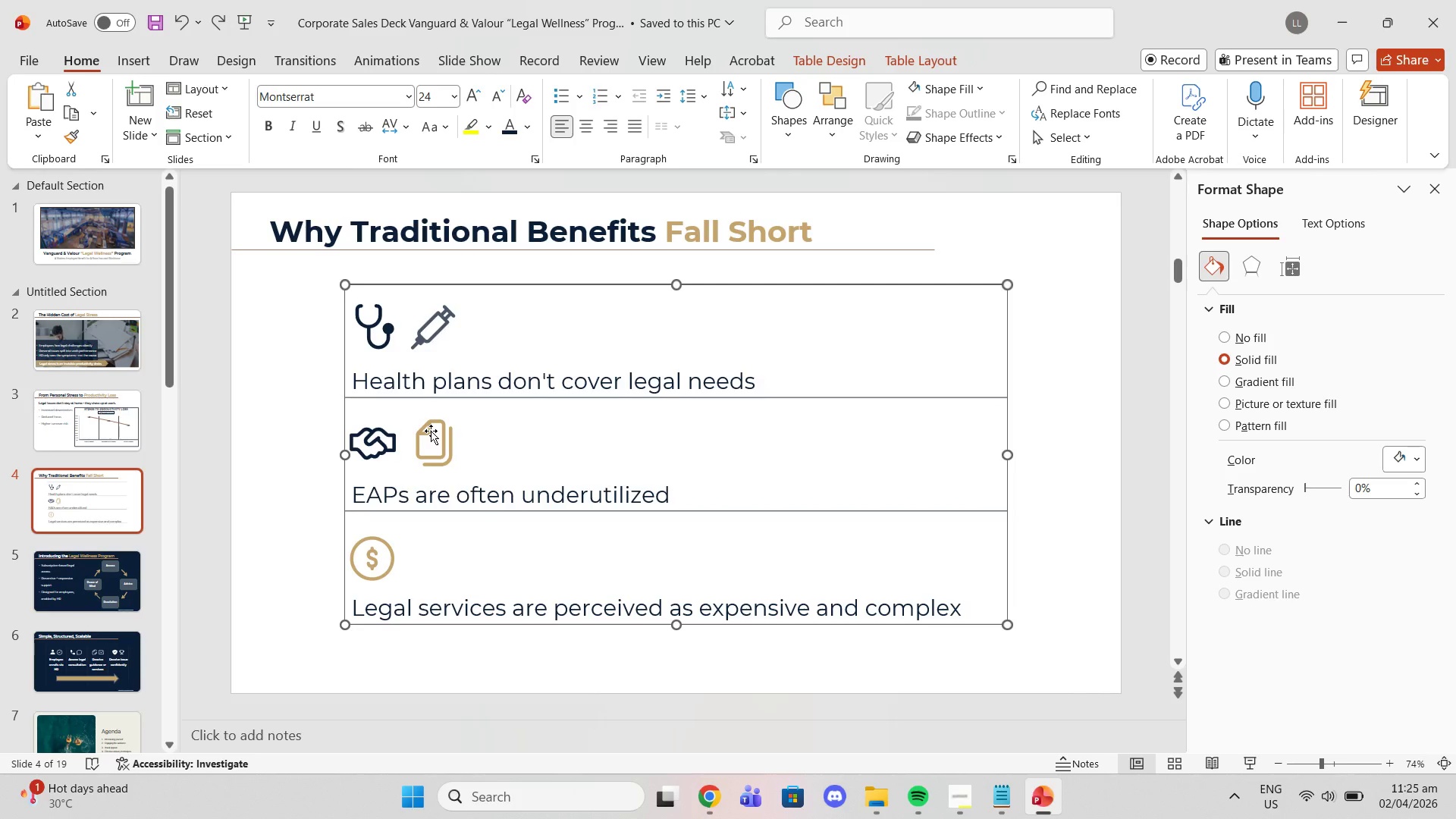 
left_click([431, 431])
 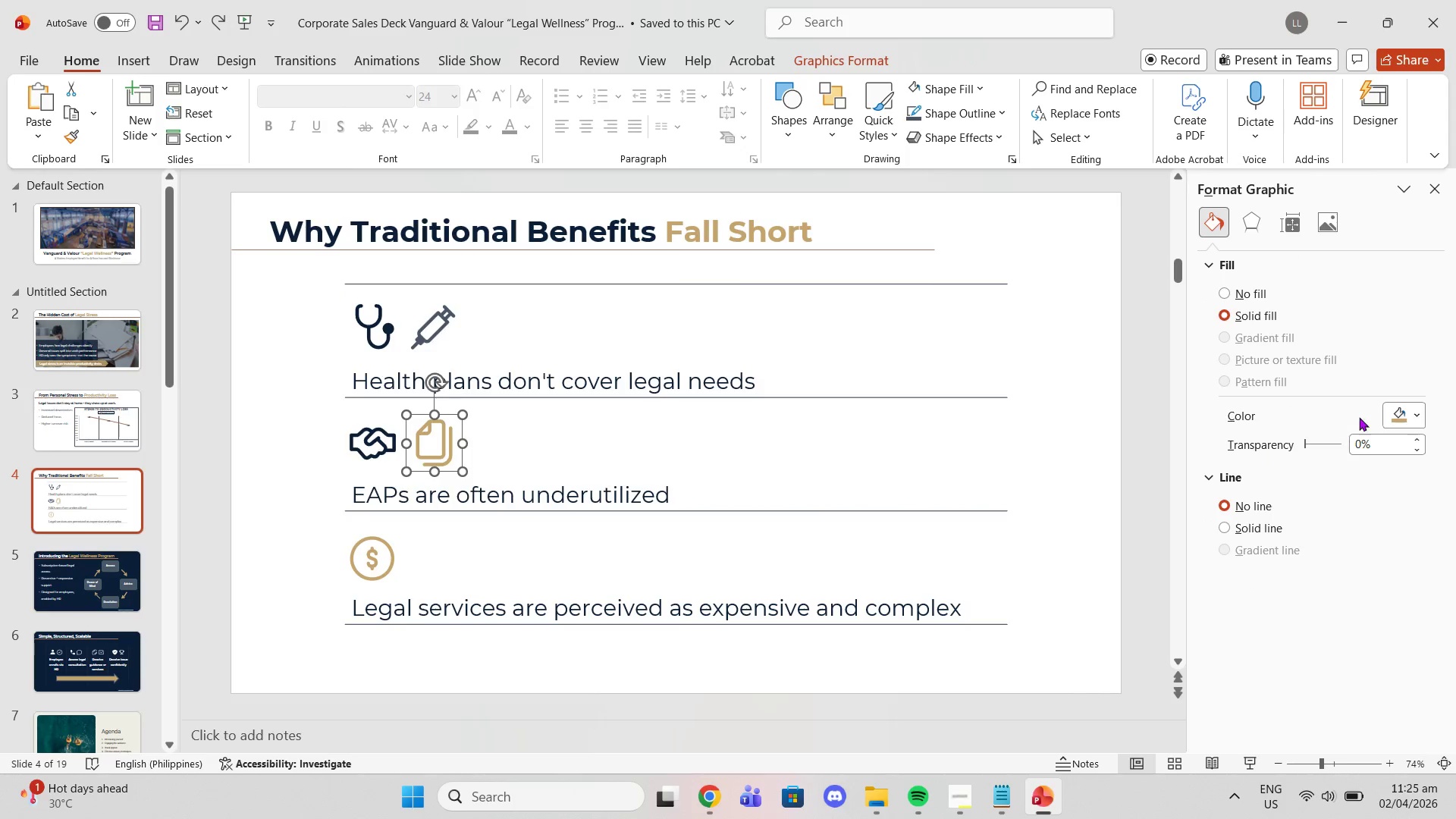 
left_click([1403, 415])
 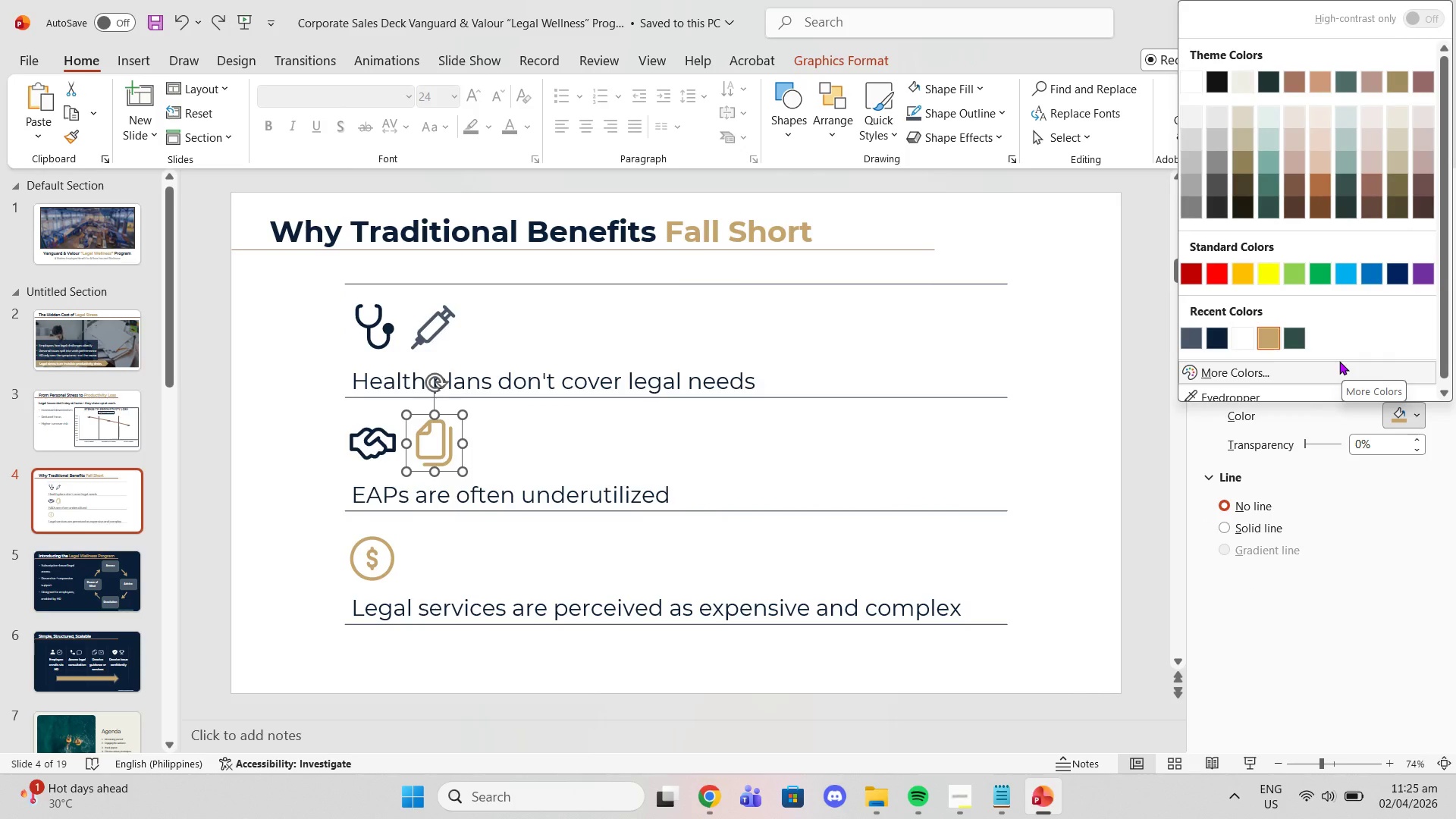 
mouse_move([1184, 337])
 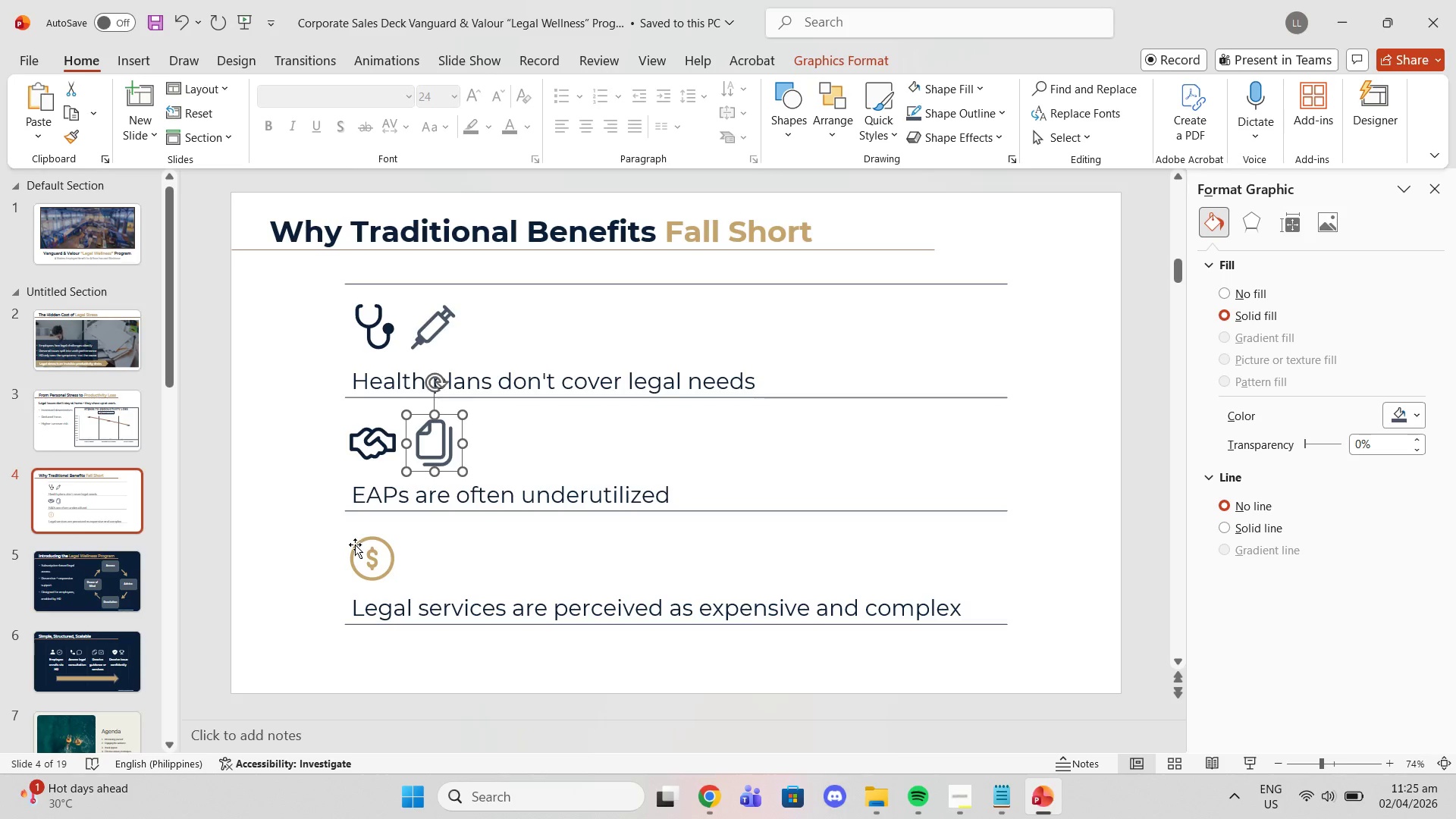 
left_click([353, 544])
 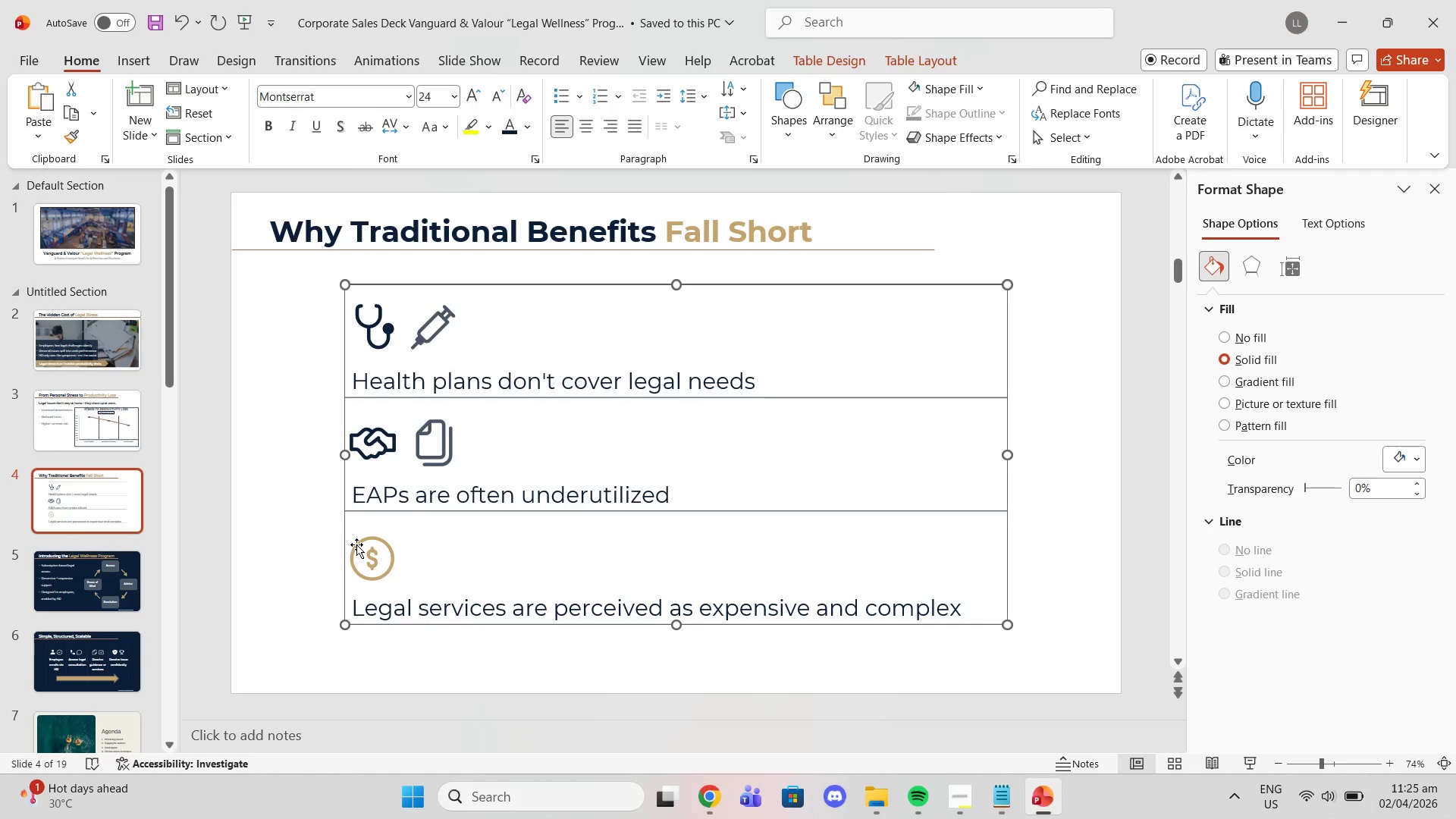 
left_click([356, 544])
 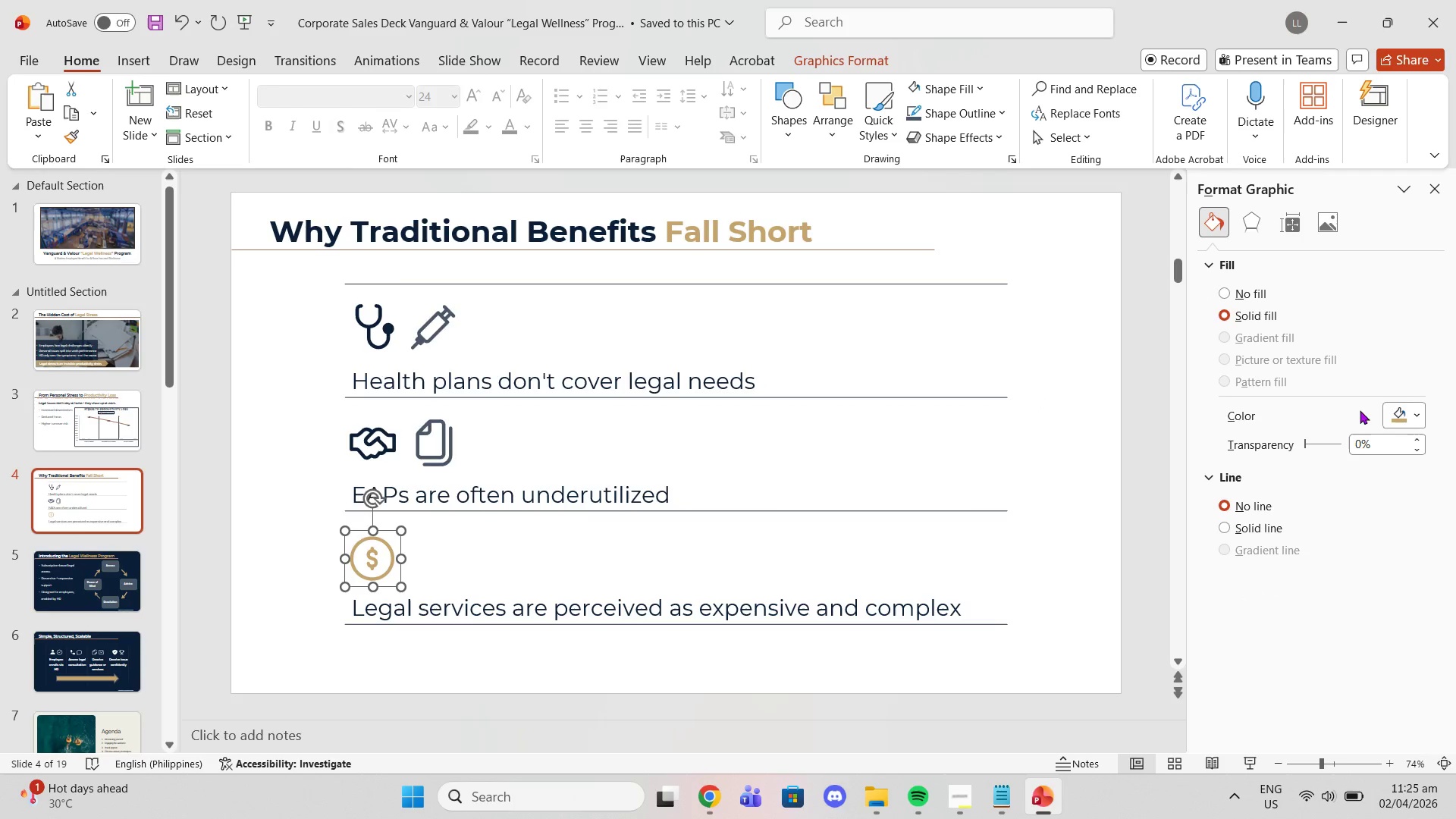 
left_click([1404, 409])
 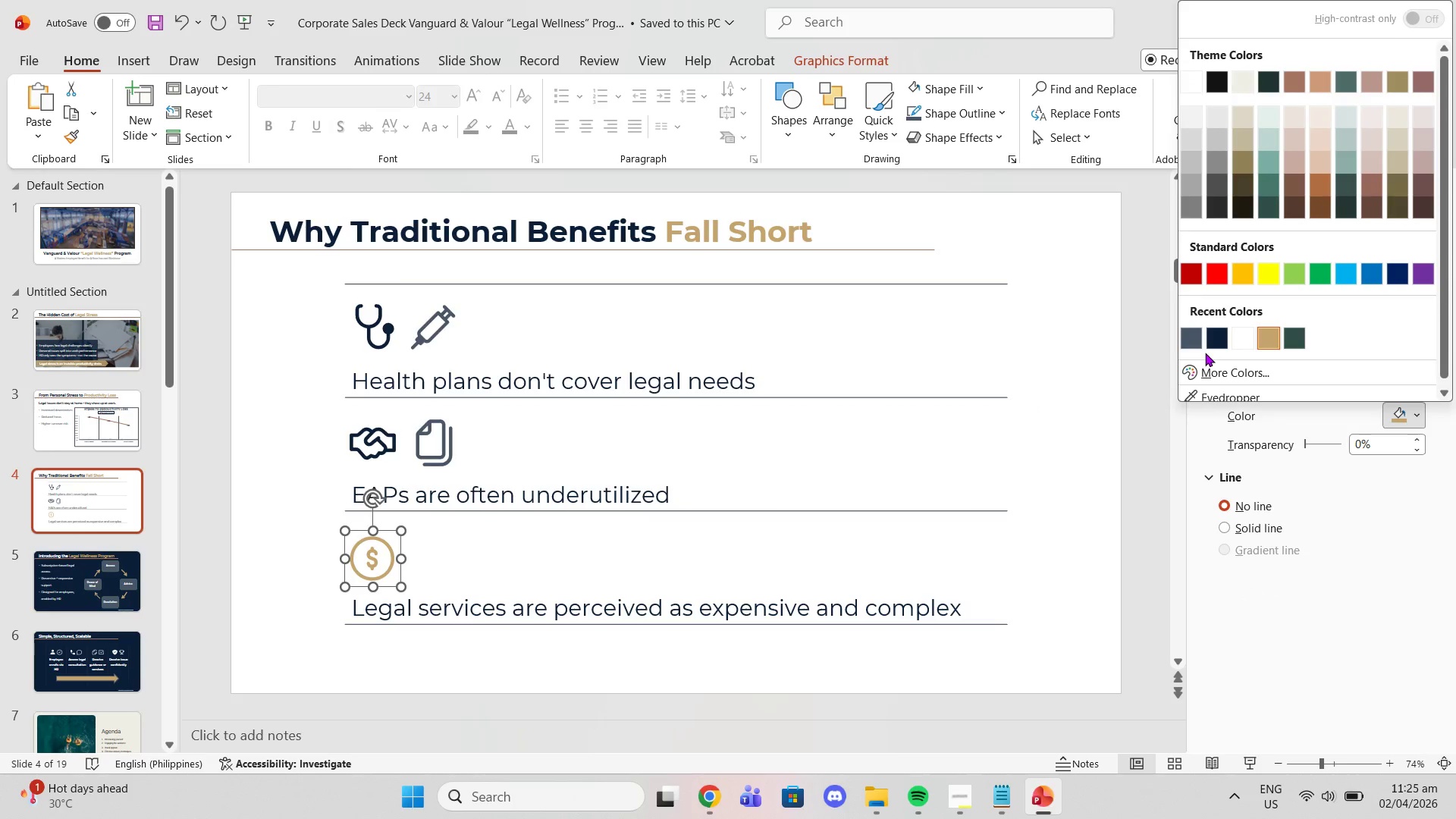 
left_click([1209, 342])
 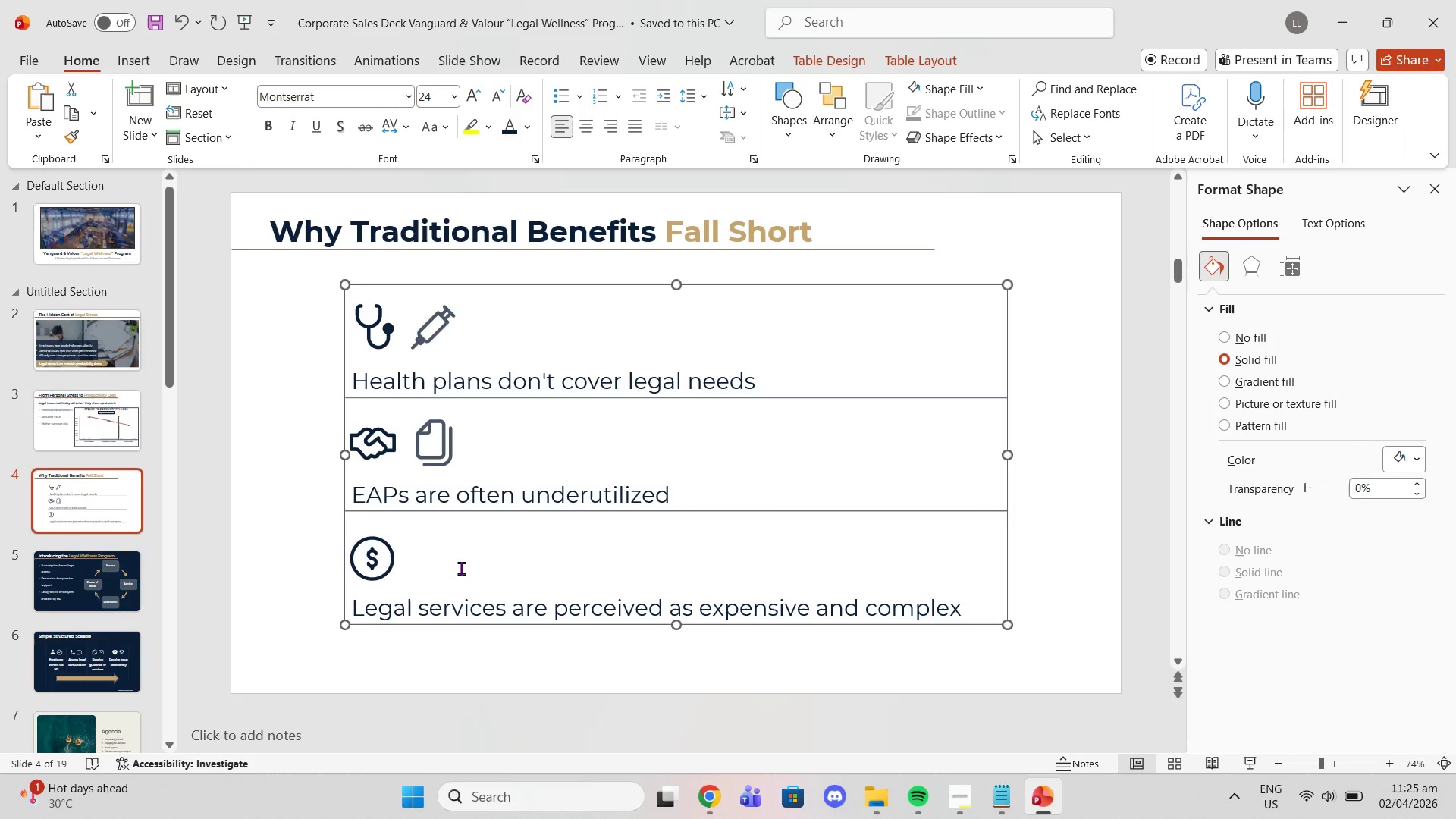 
left_click([431, 562])
 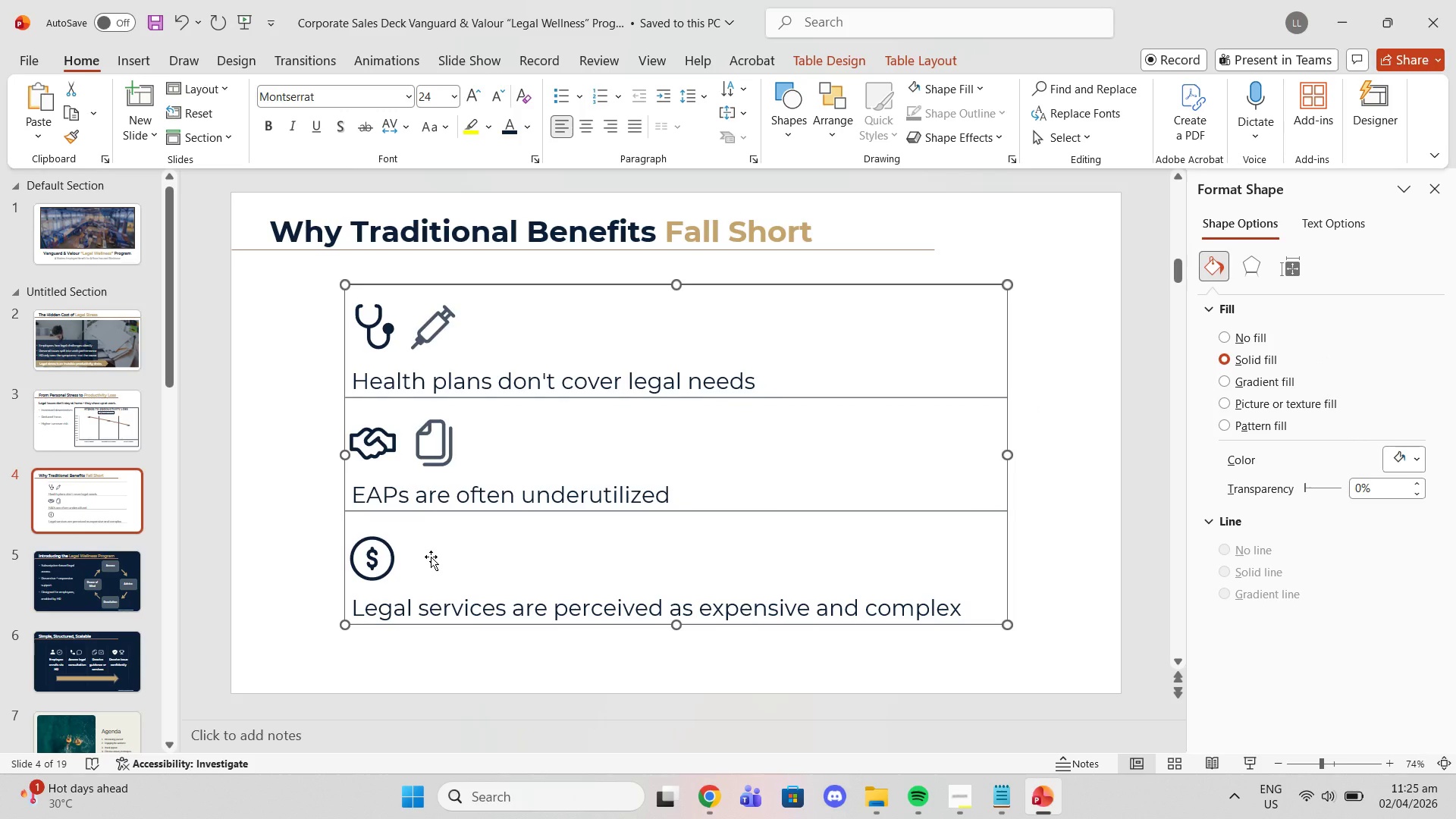 
left_click([431, 557])
 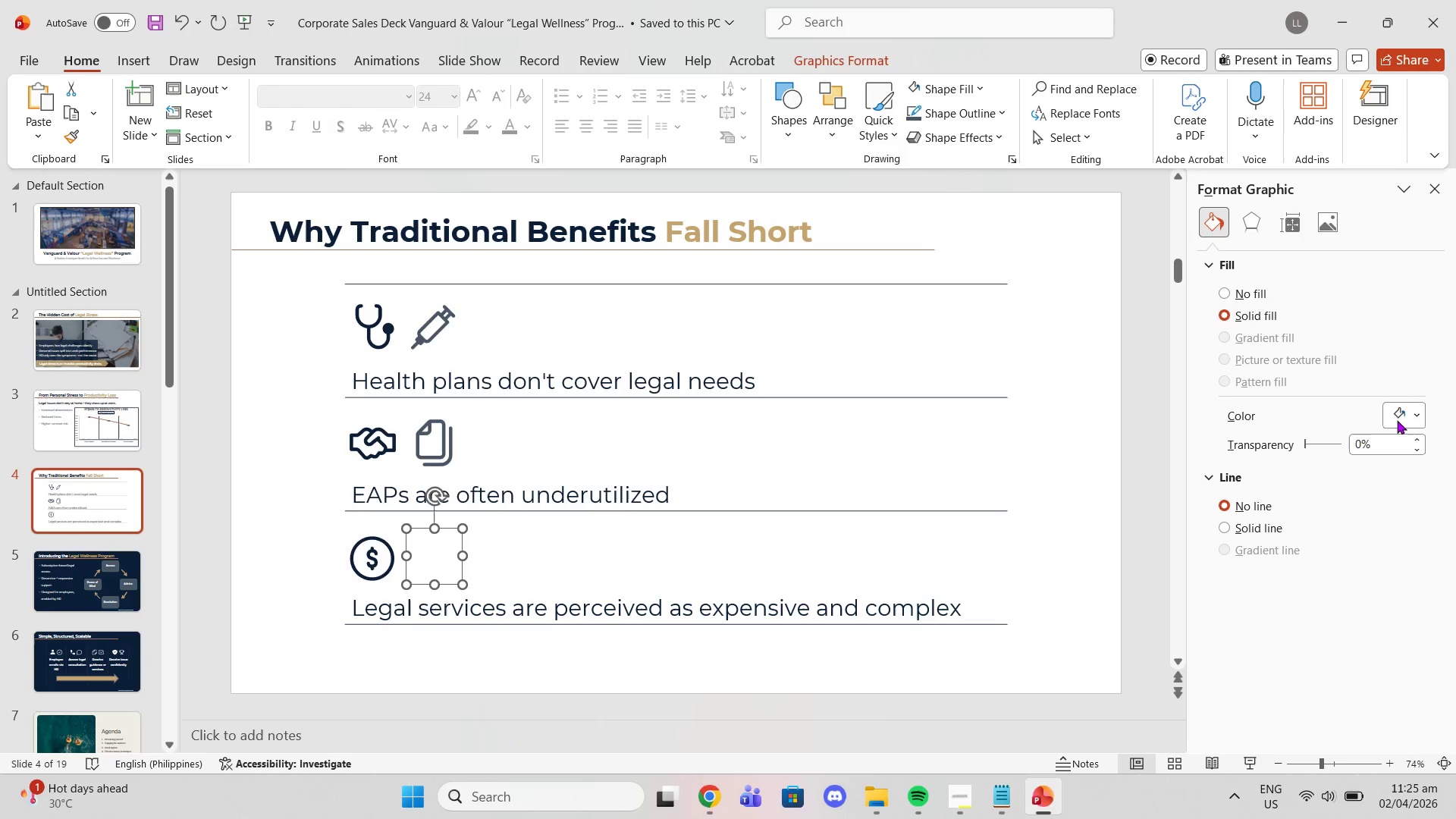 
left_click([1397, 420])
 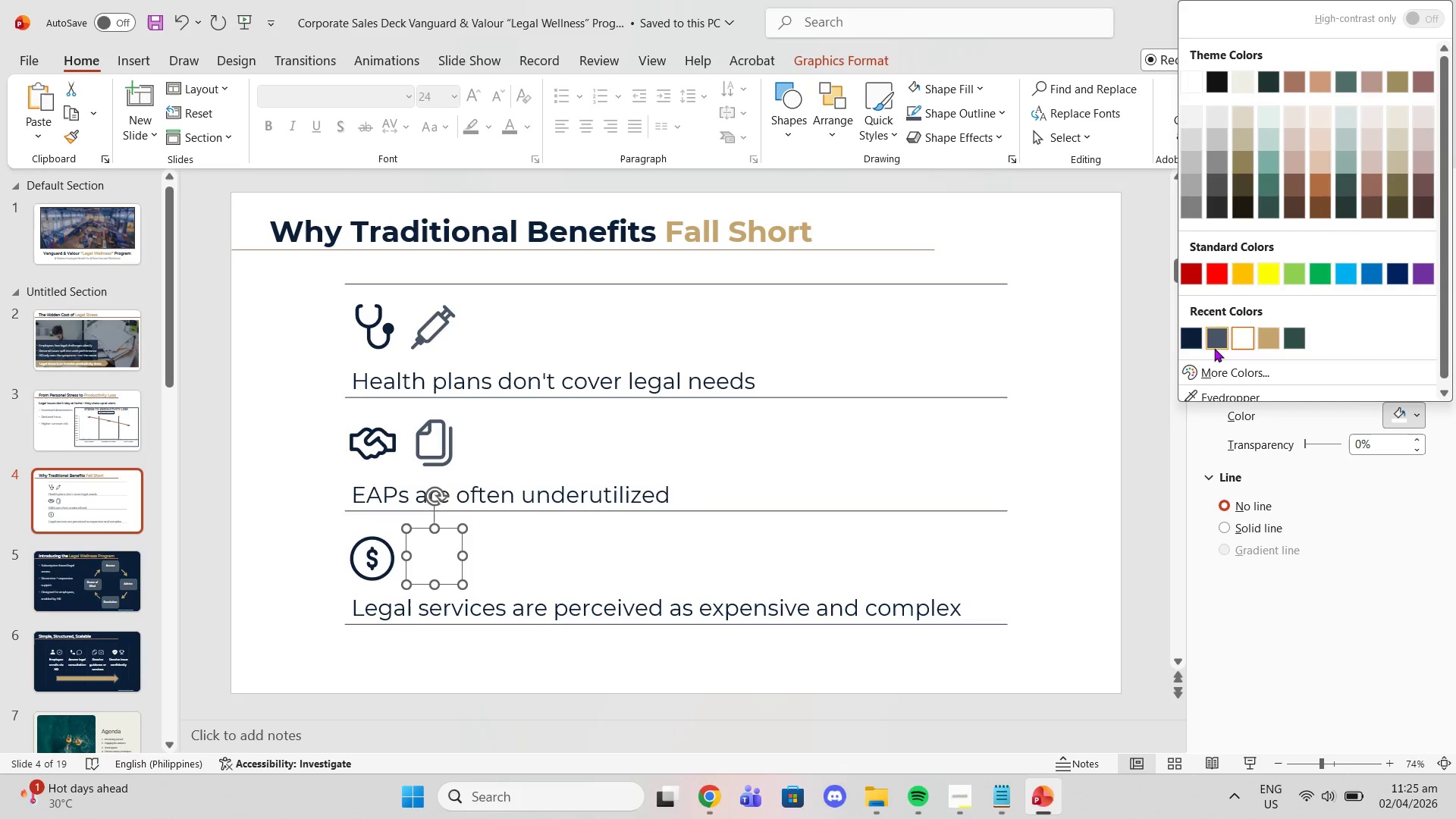 
left_click([1213, 347])
 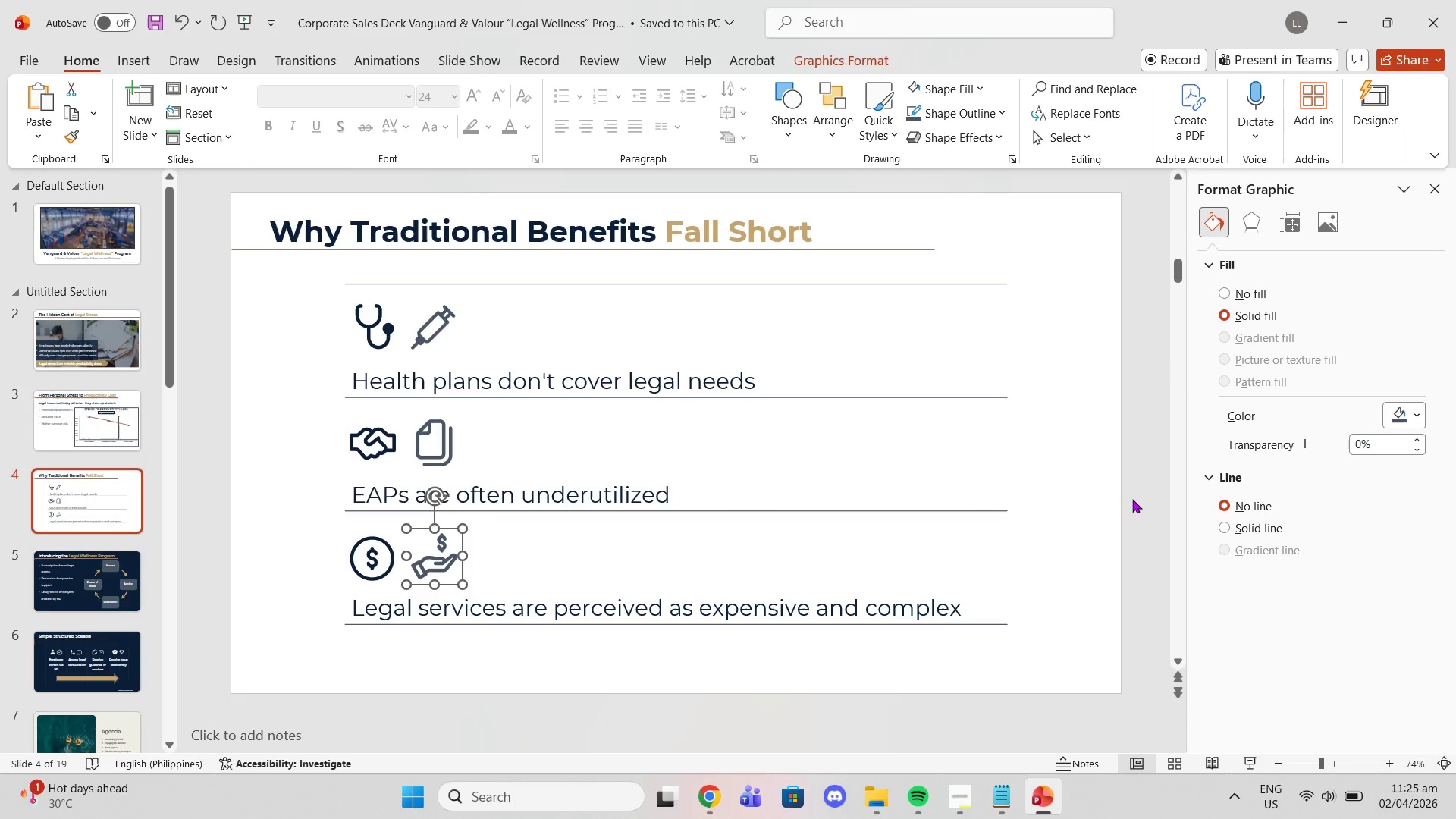 
left_click([1129, 499])
 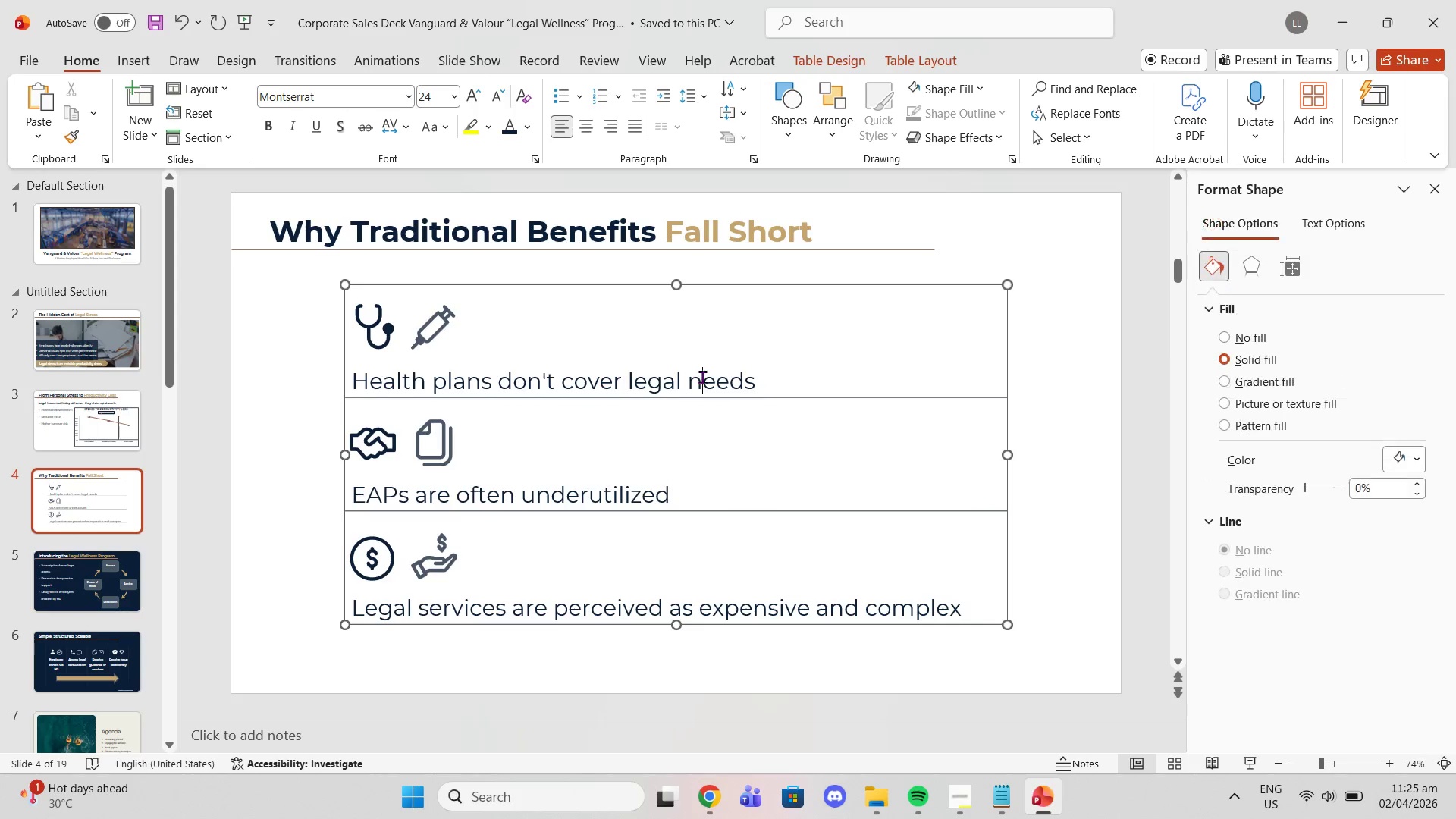 
left_click_drag(start_coordinate=[774, 375], to_coordinate=[757, 374])
 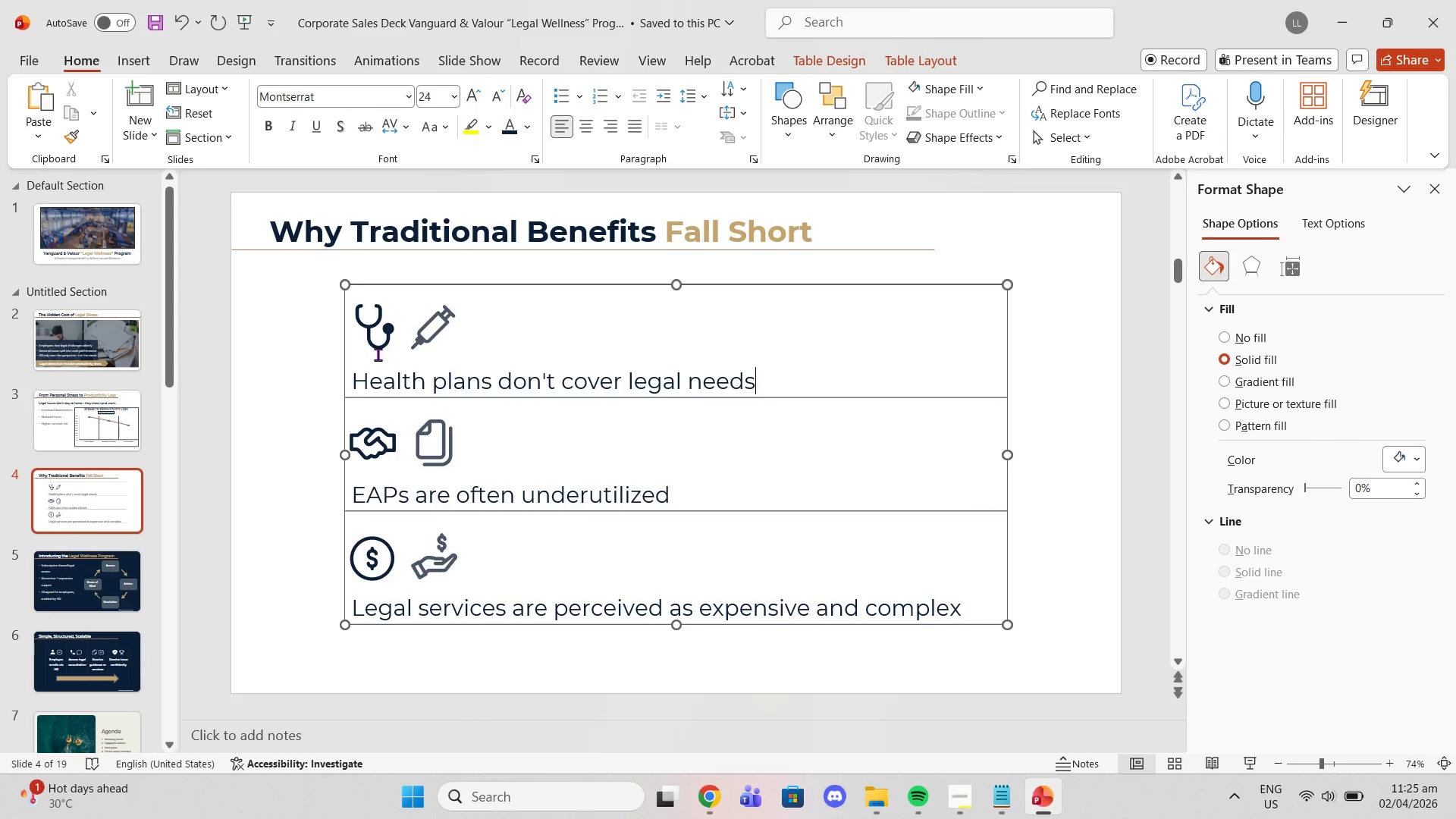 
left_click_drag(start_coordinate=[373, 353], to_coordinate=[819, 504])
 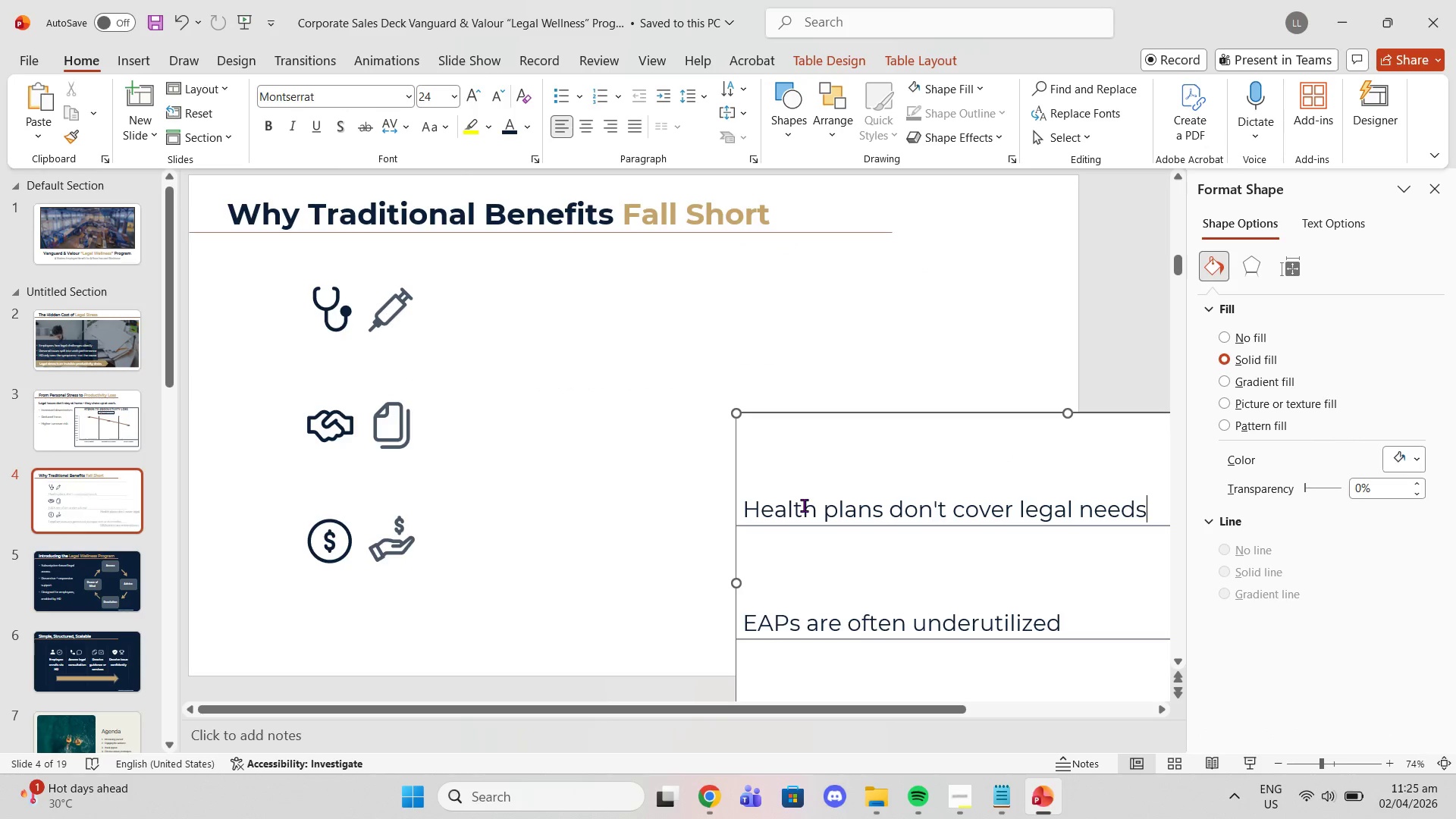 
key(Control+Z)
 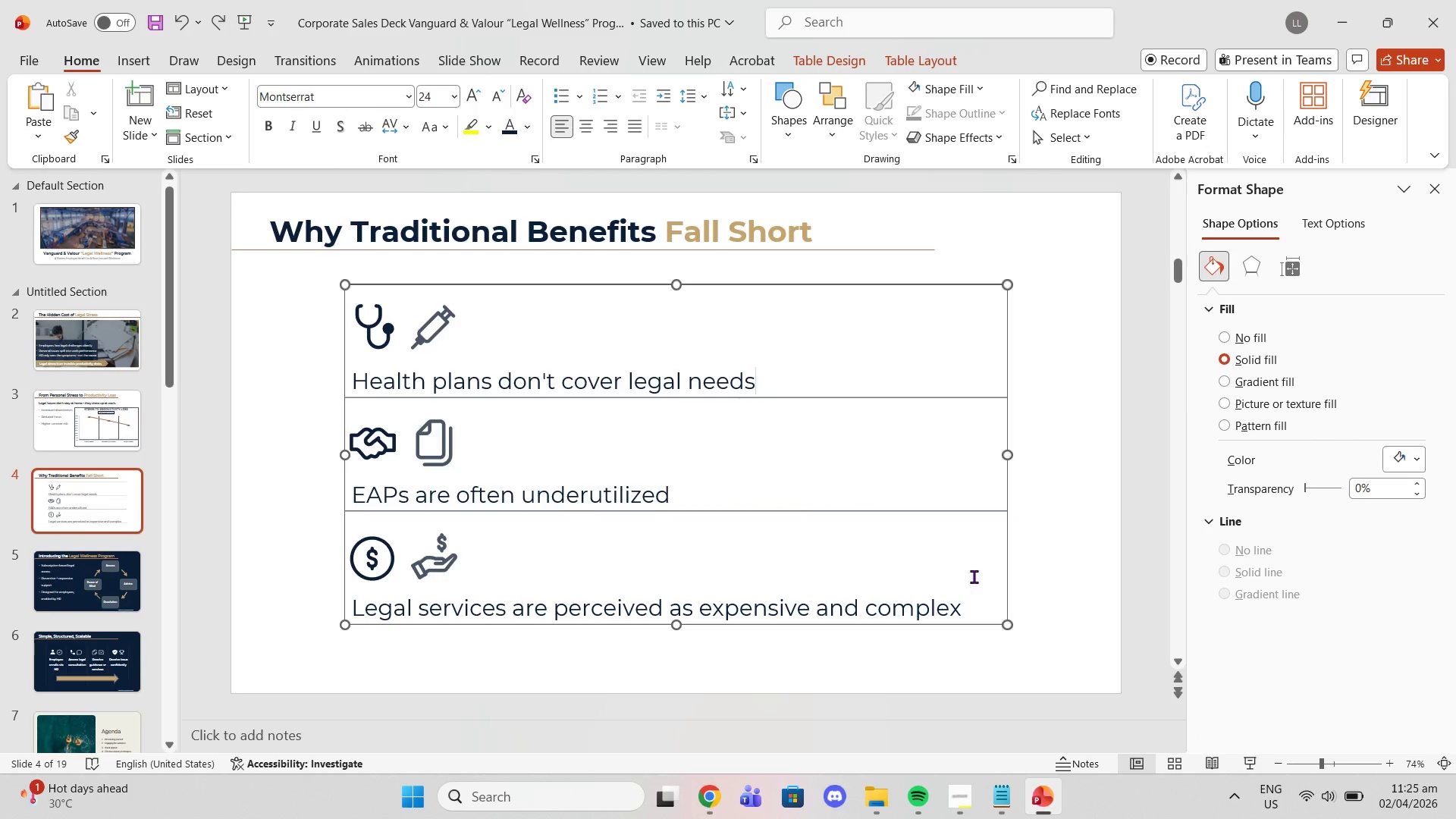 
left_click([1136, 513])
 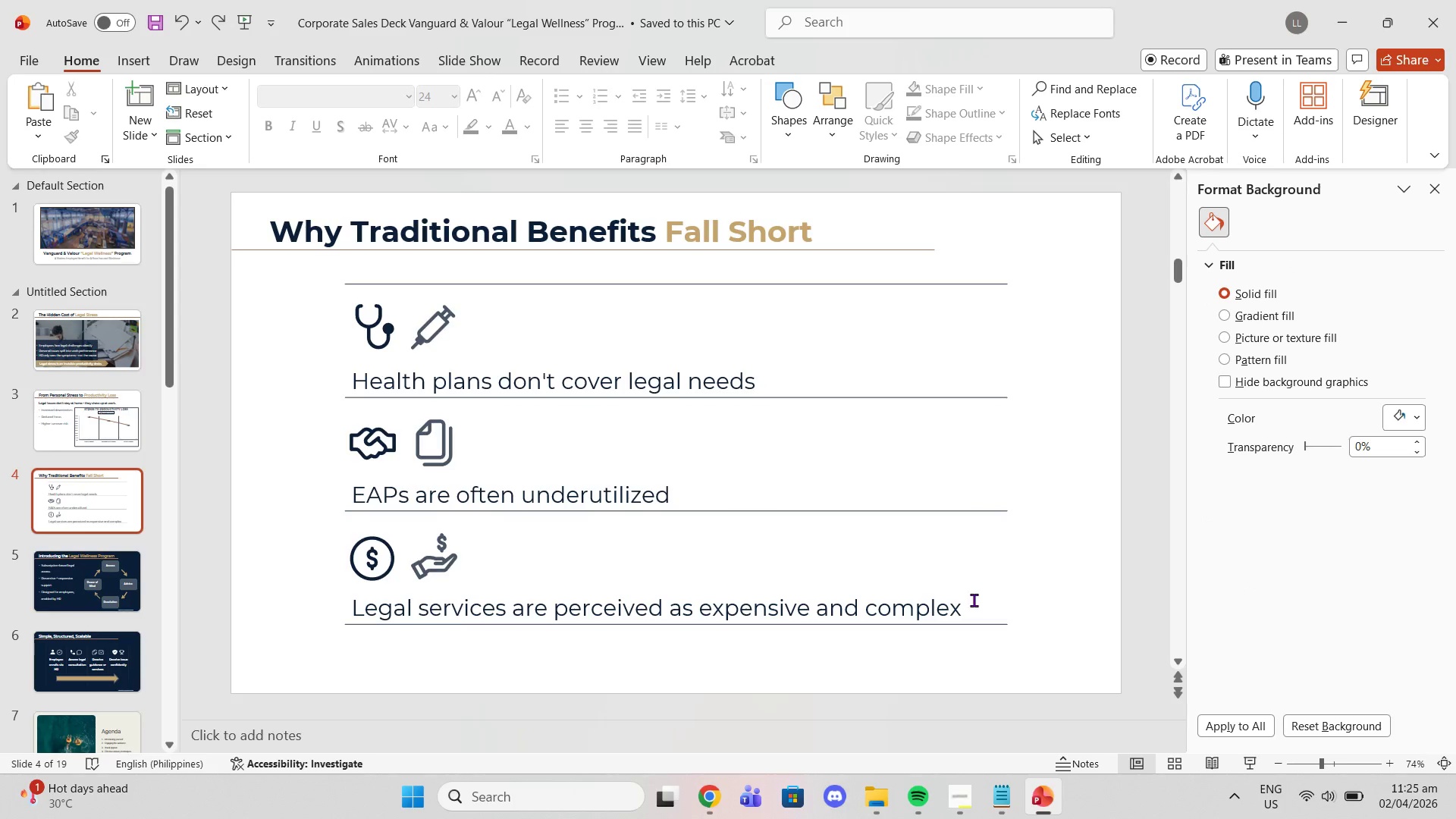 
left_click_drag(start_coordinate=[974, 600], to_coordinate=[472, 358])
 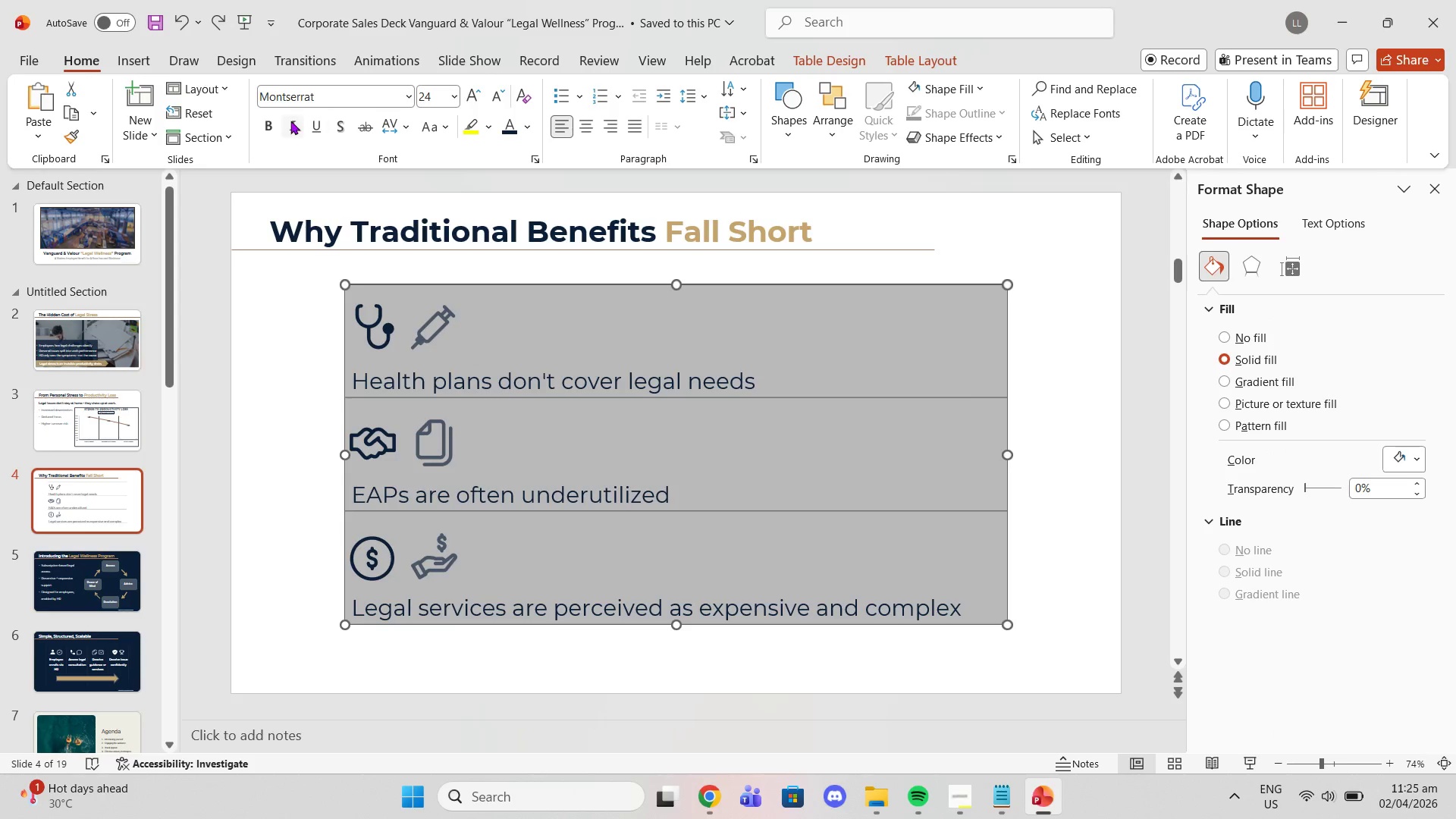 
left_click([262, 121])
 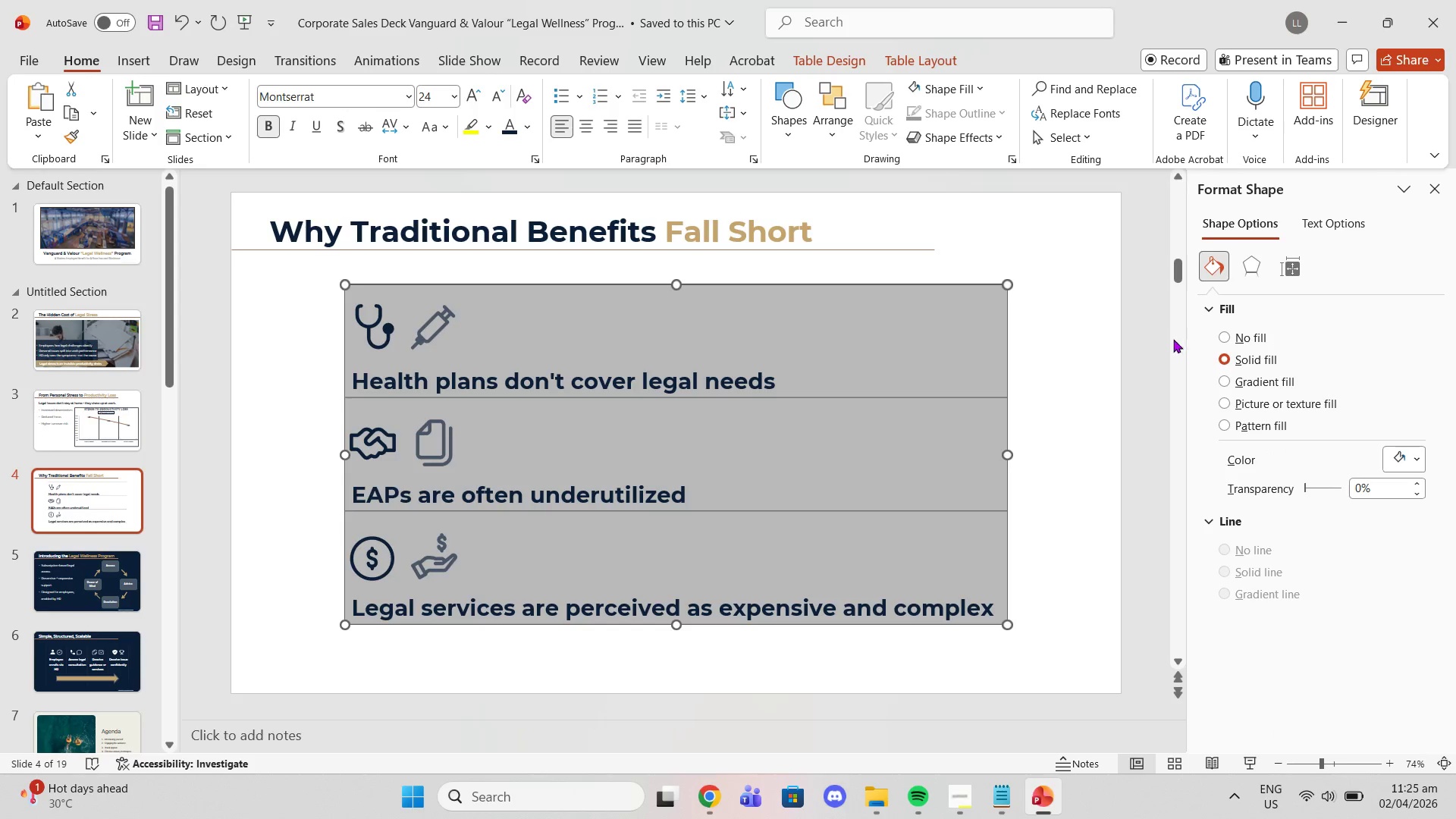 
left_click([1159, 339])
 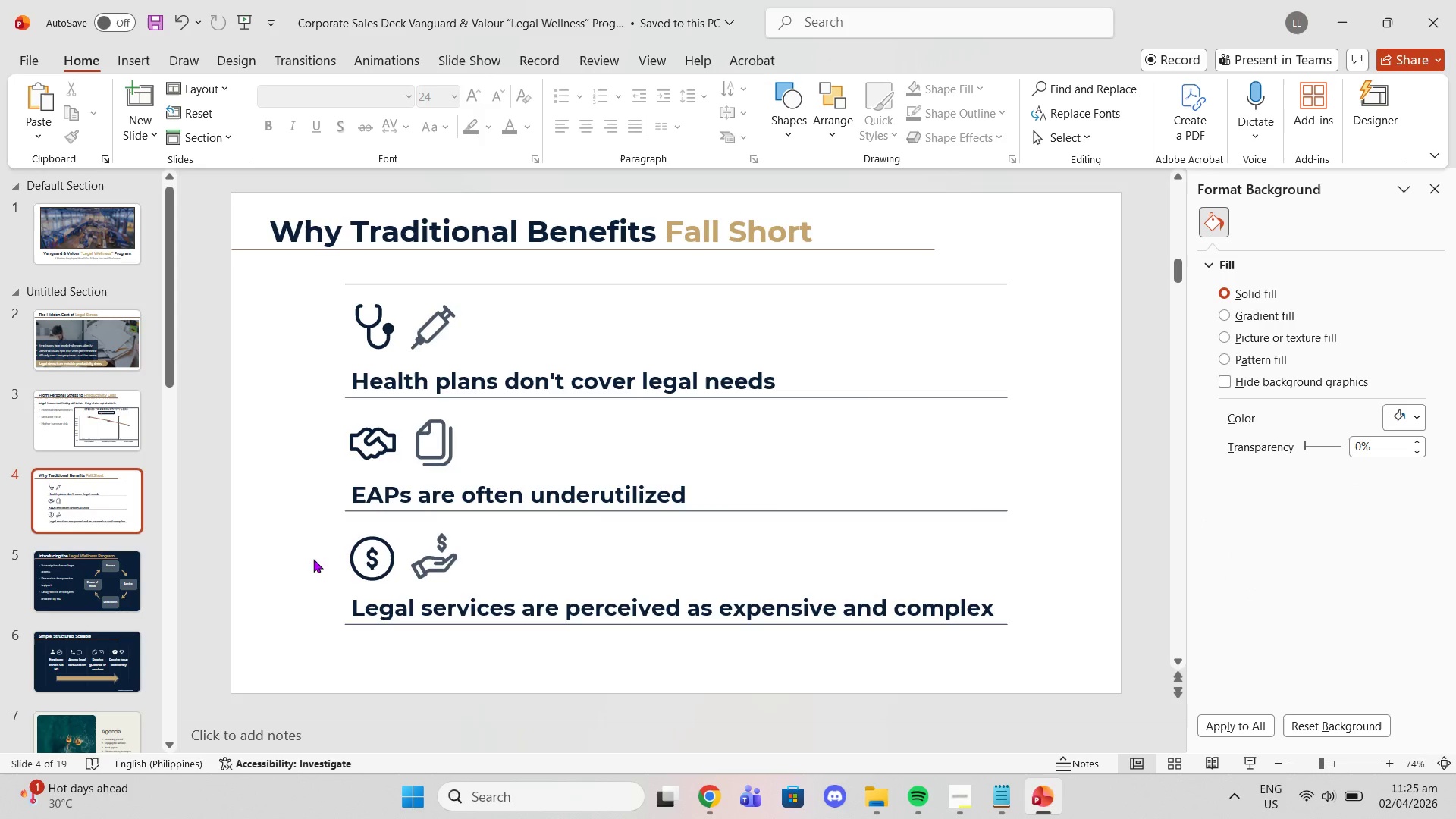 
left_click([128, 591])
 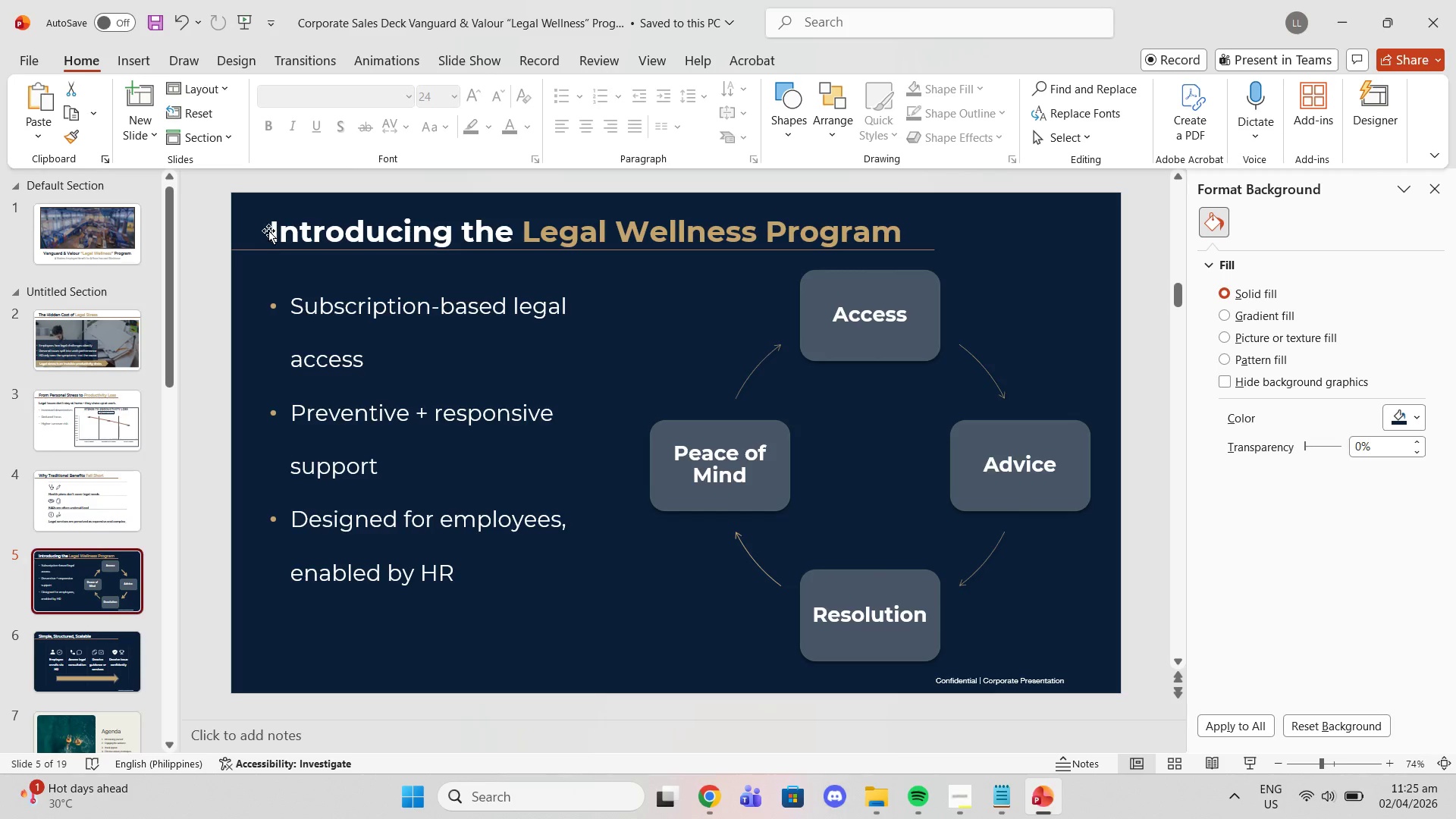 
left_click([277, 231])
 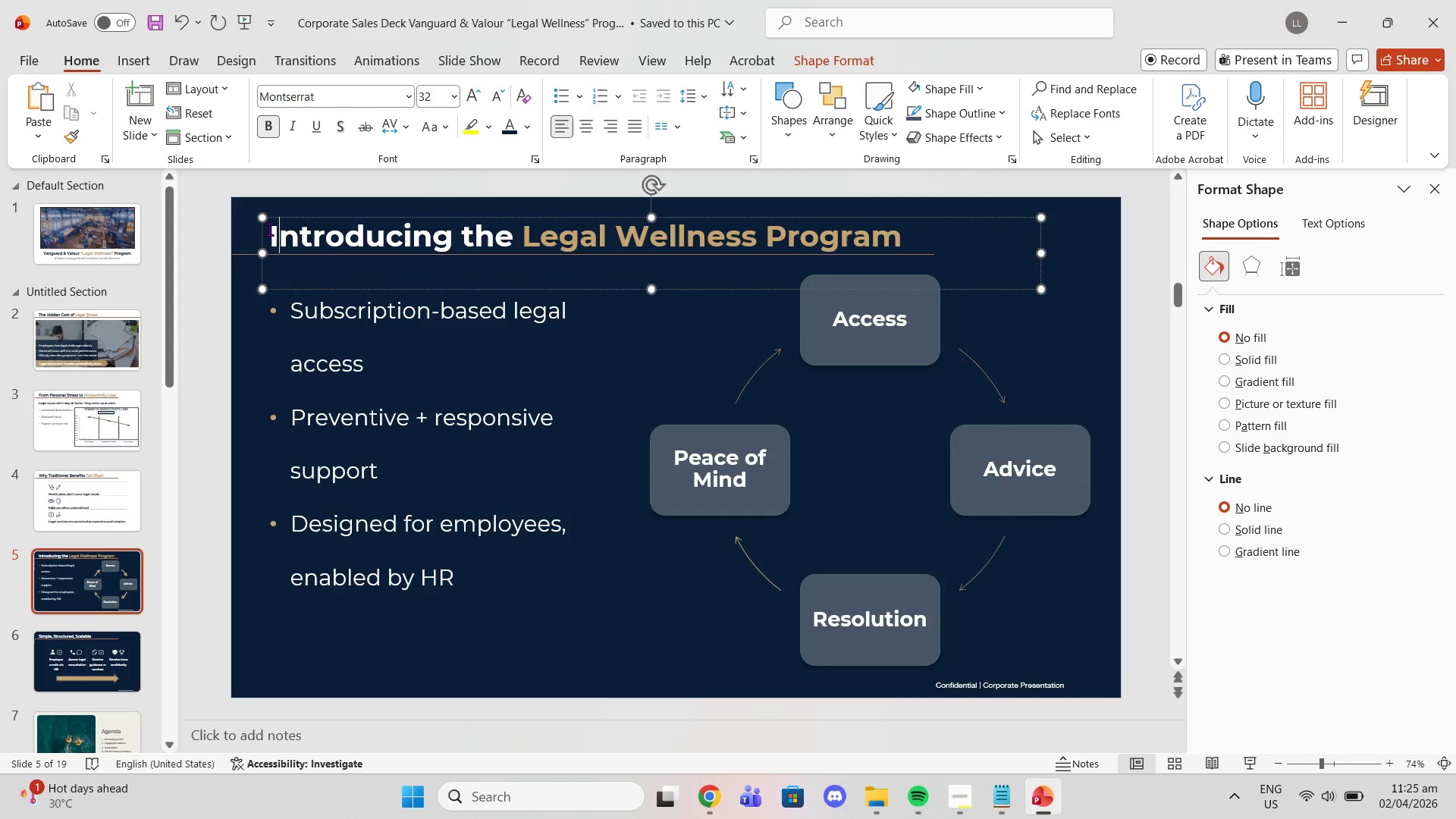 
left_click_drag(start_coordinate=[269, 229], to_coordinate=[511, 234])
 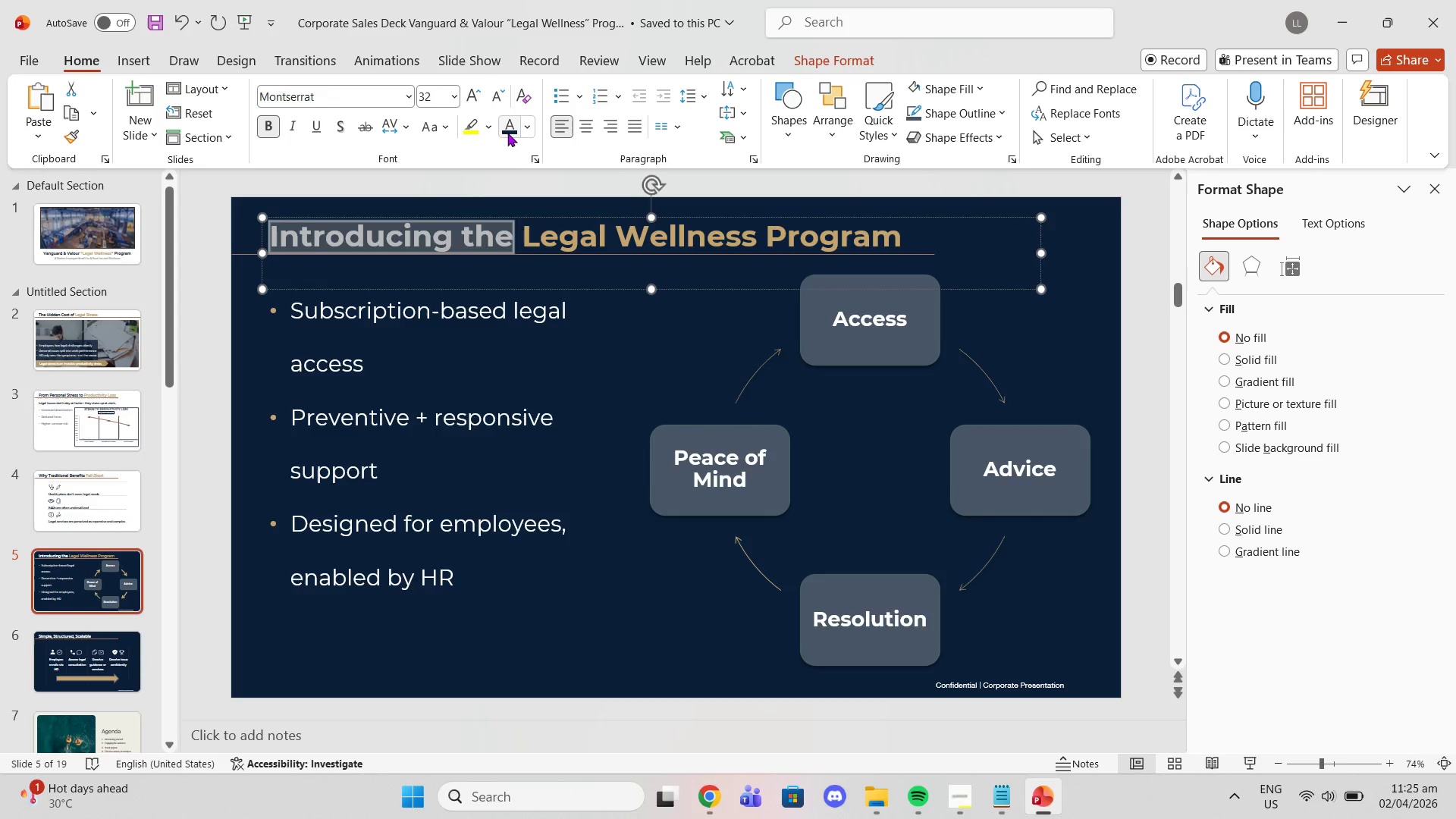 
left_click([507, 133])
 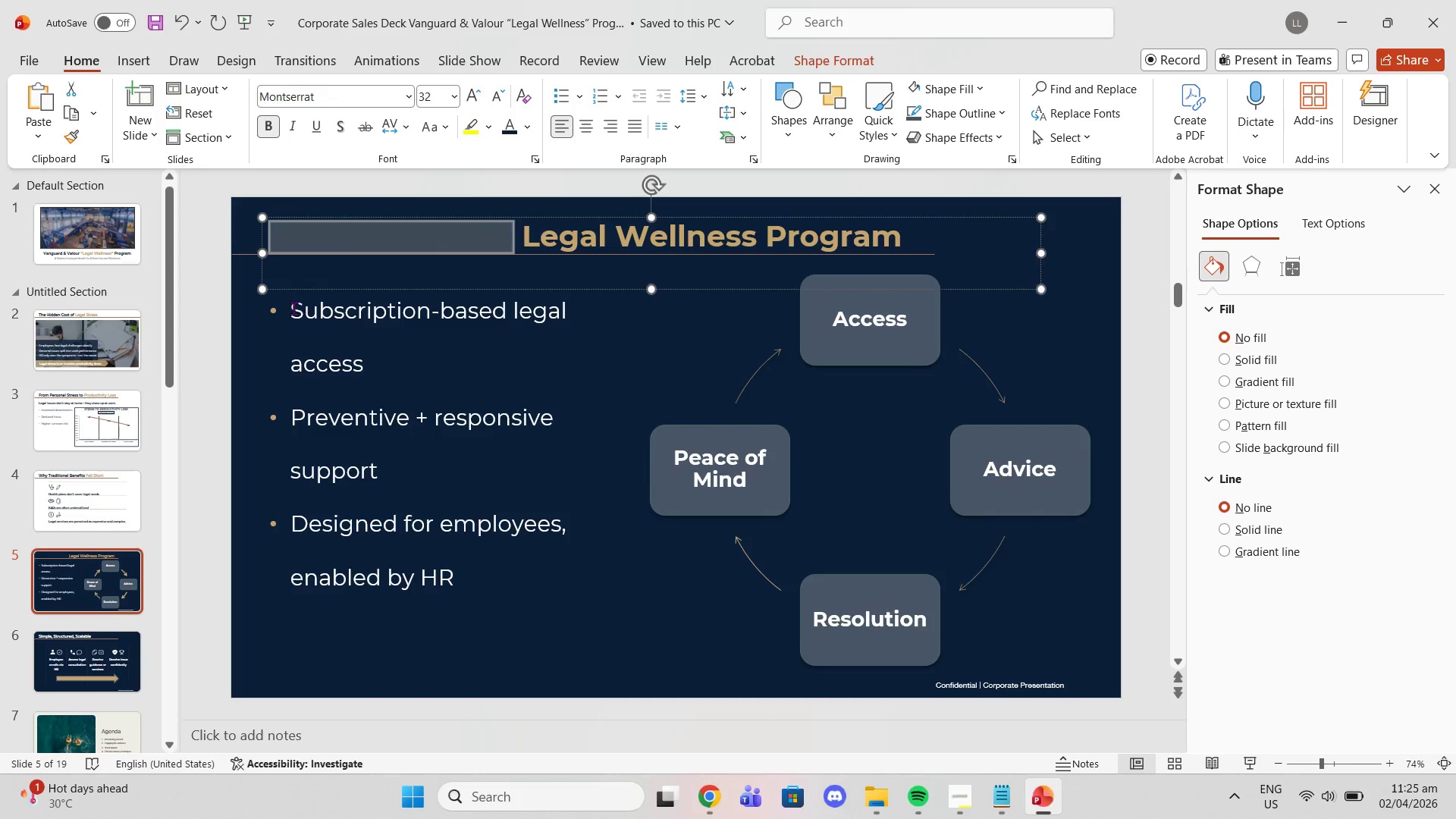 
left_click_drag(start_coordinate=[293, 308], to_coordinate=[475, 579])
 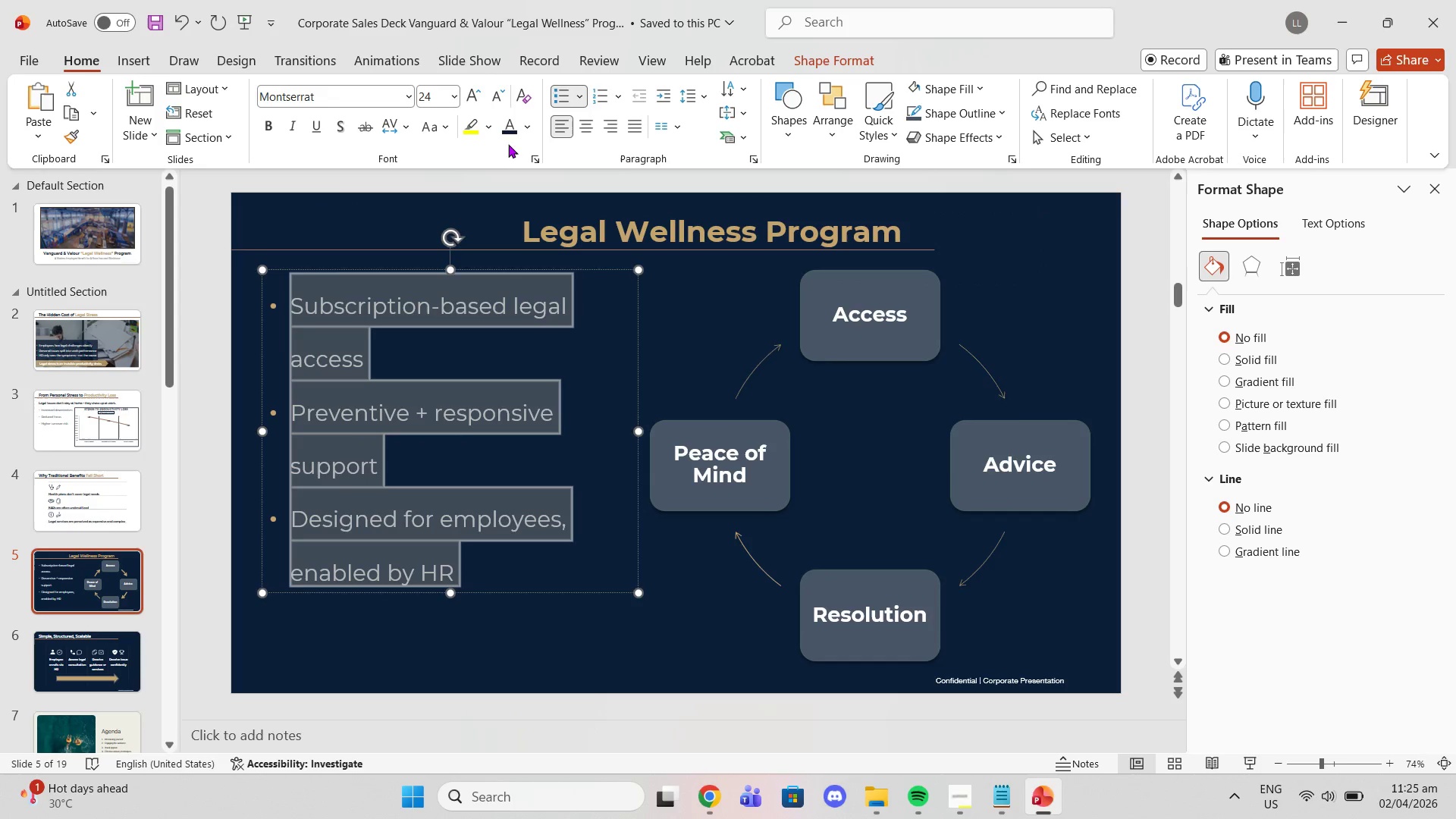 
left_click([508, 130])
 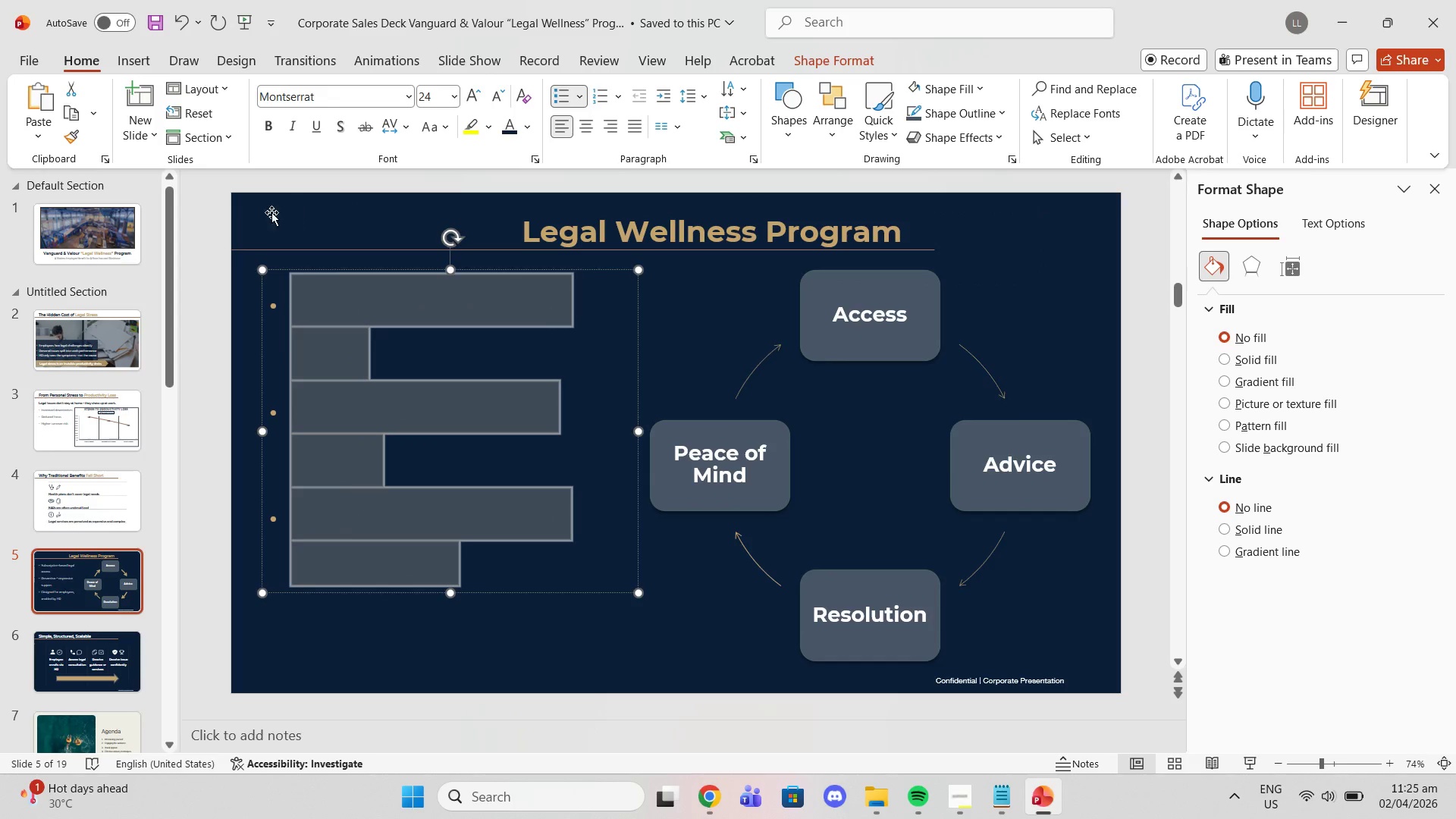 
left_click([256, 212])
 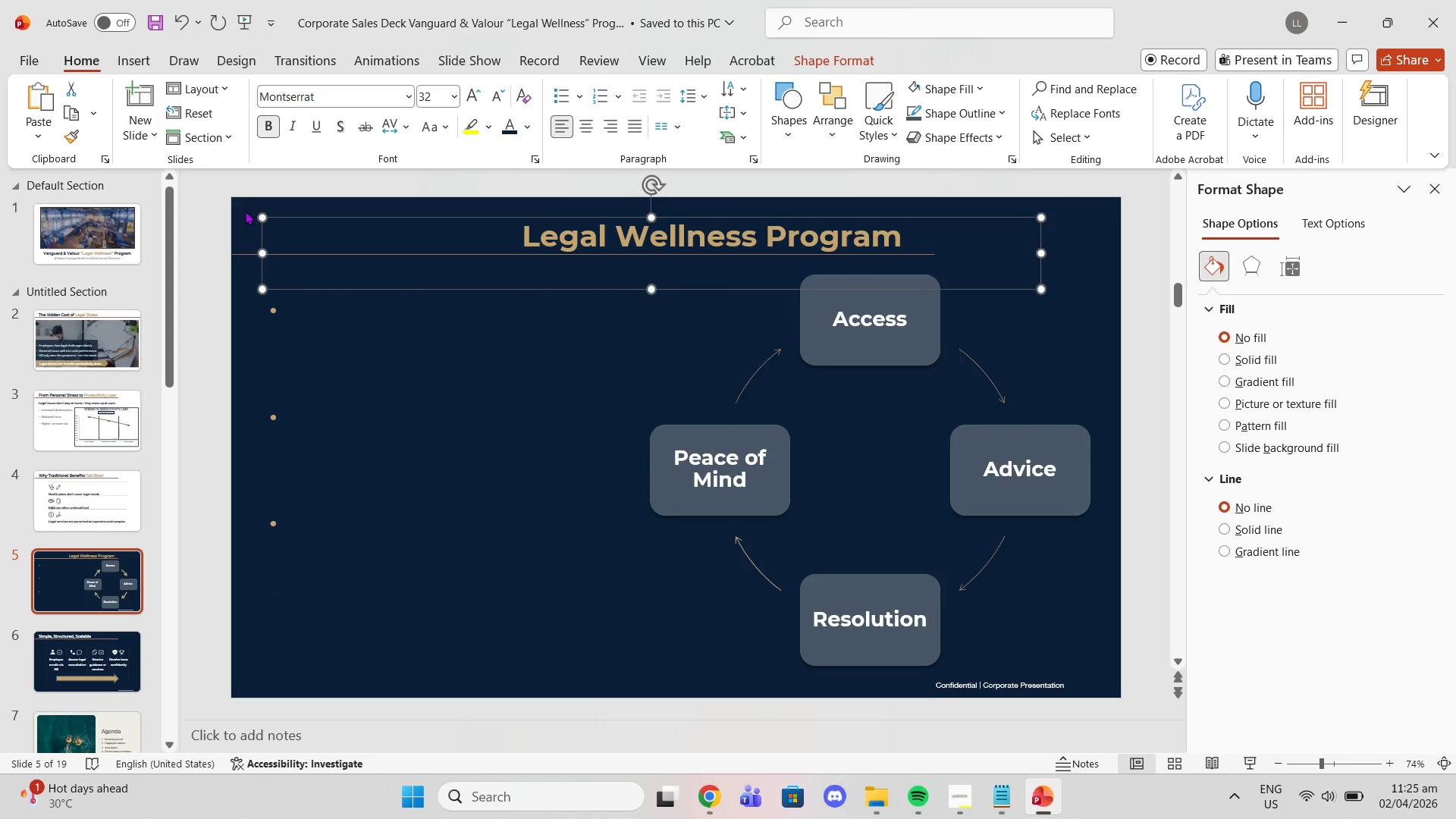 
left_click([245, 211])
 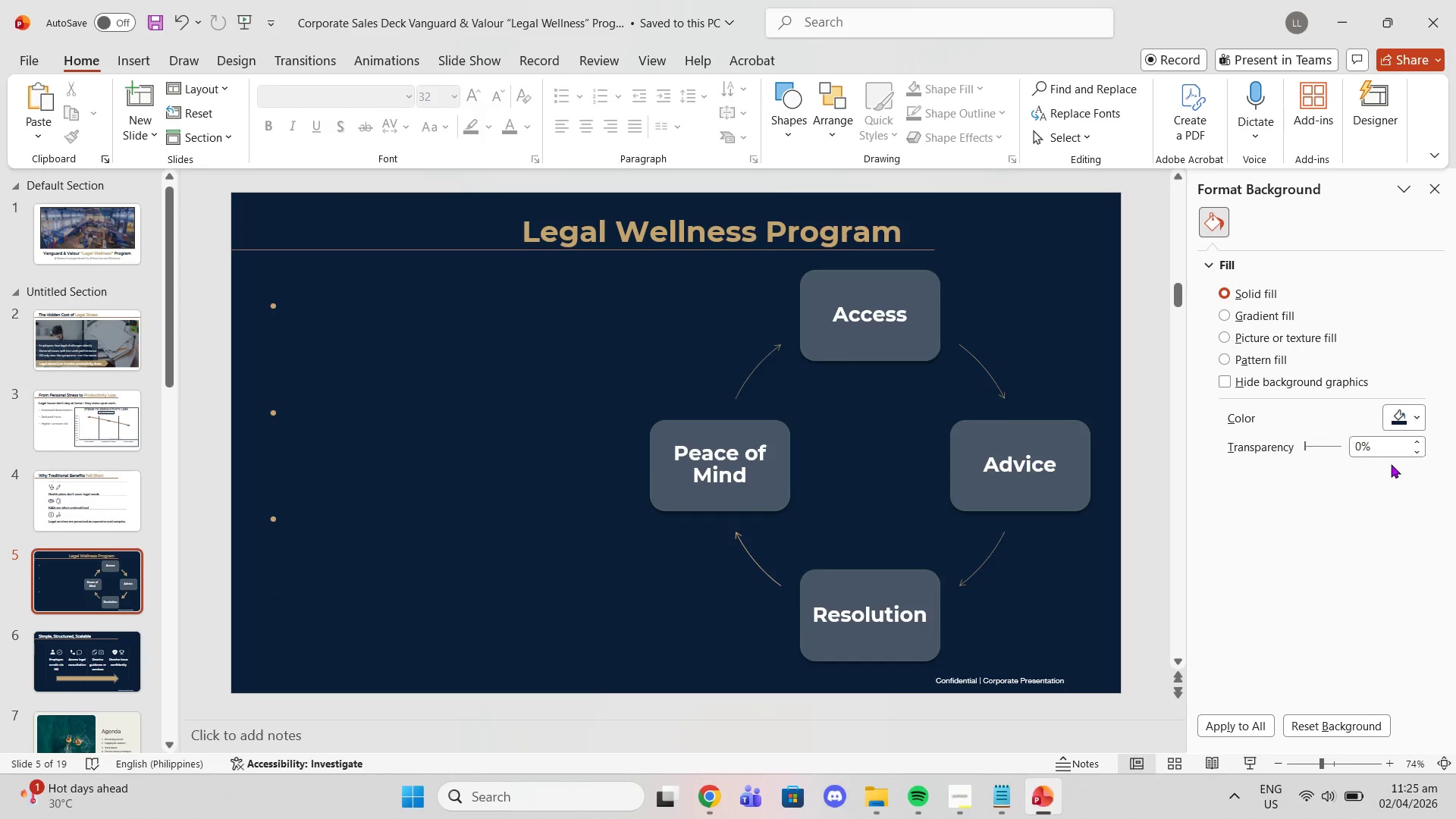 
left_click([1406, 413])
 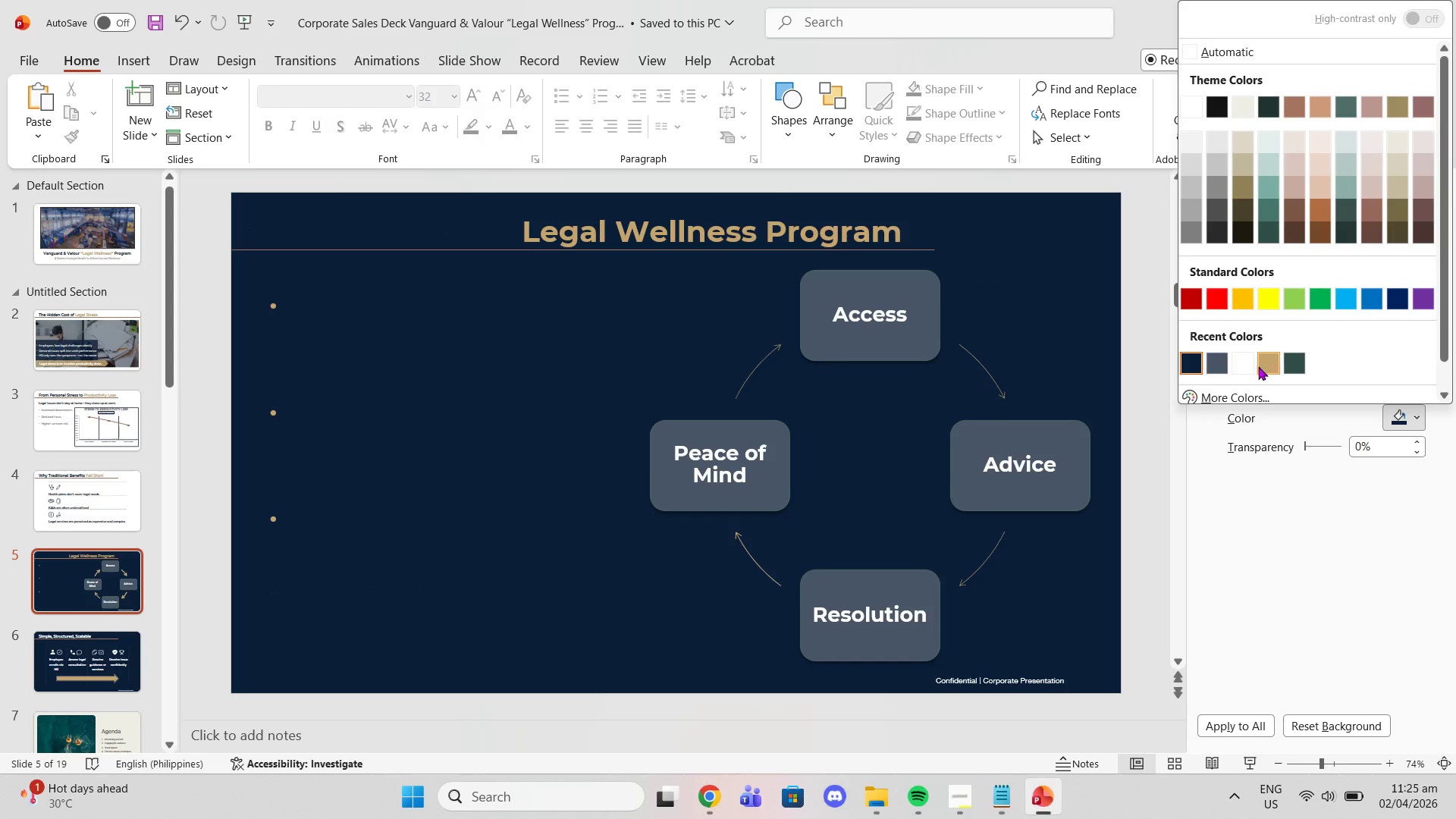 
left_click([1251, 368])
 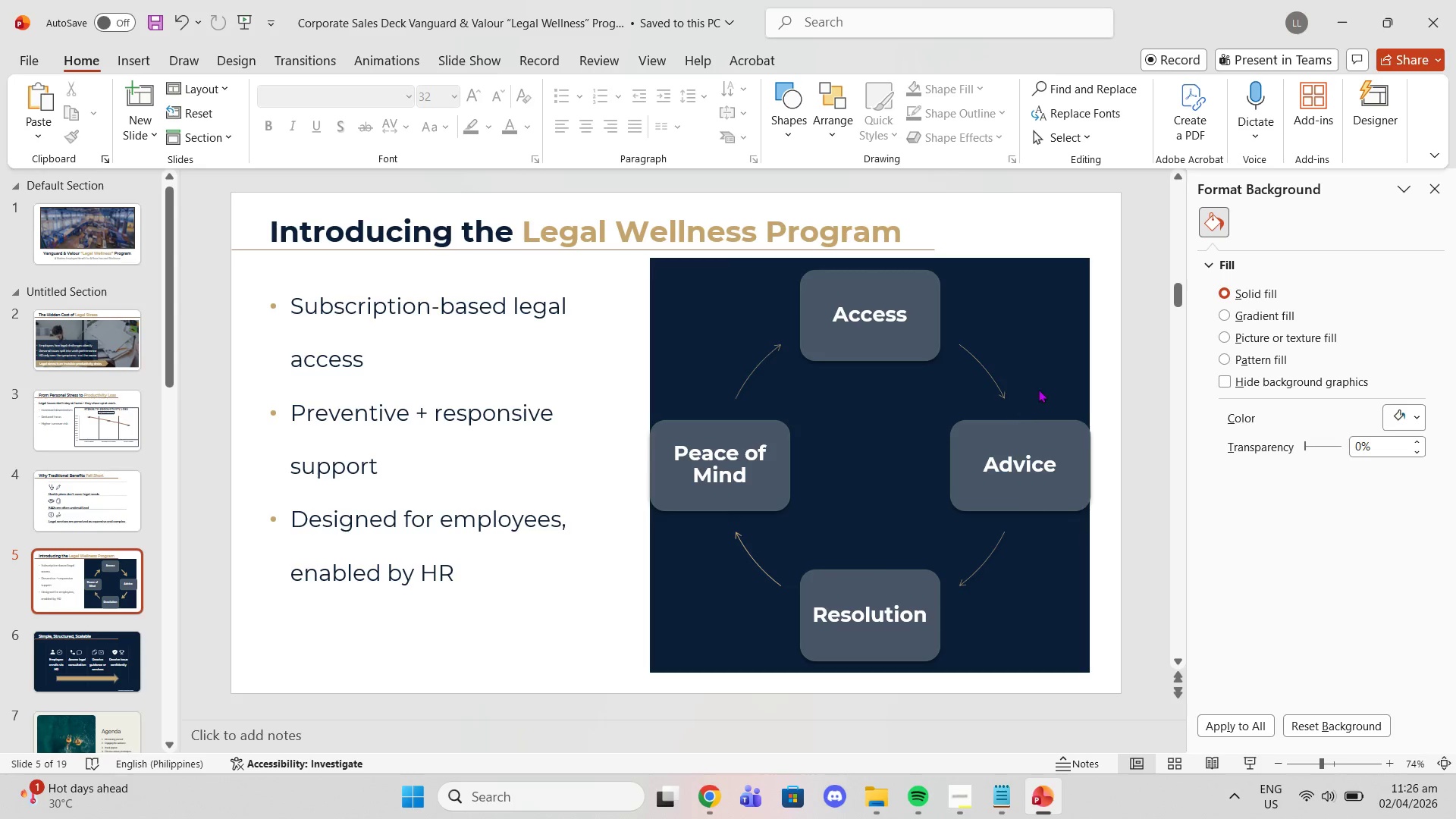 
left_click([1019, 325])
 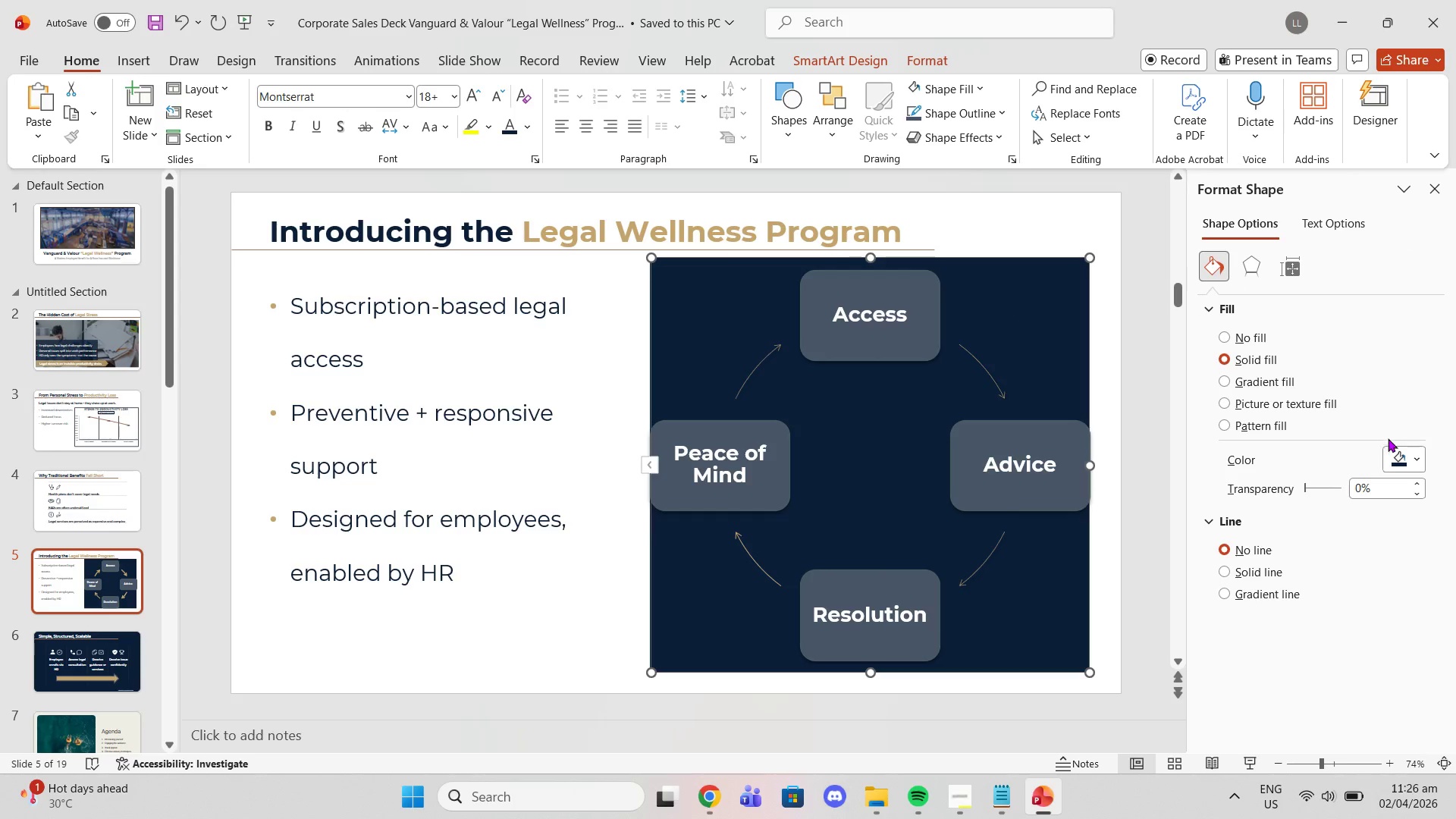 
left_click([1401, 451])
 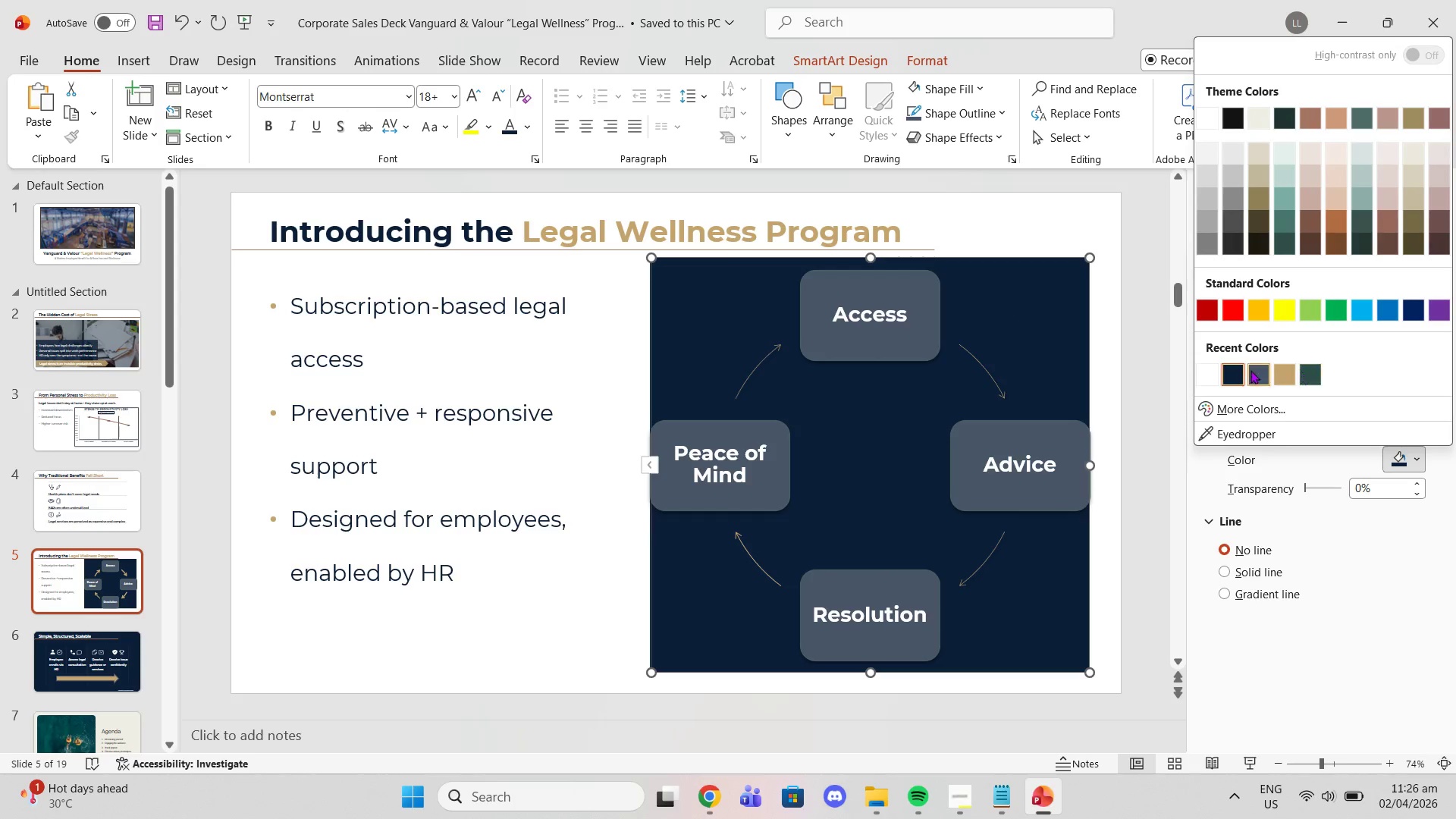 
left_click([1212, 380])
 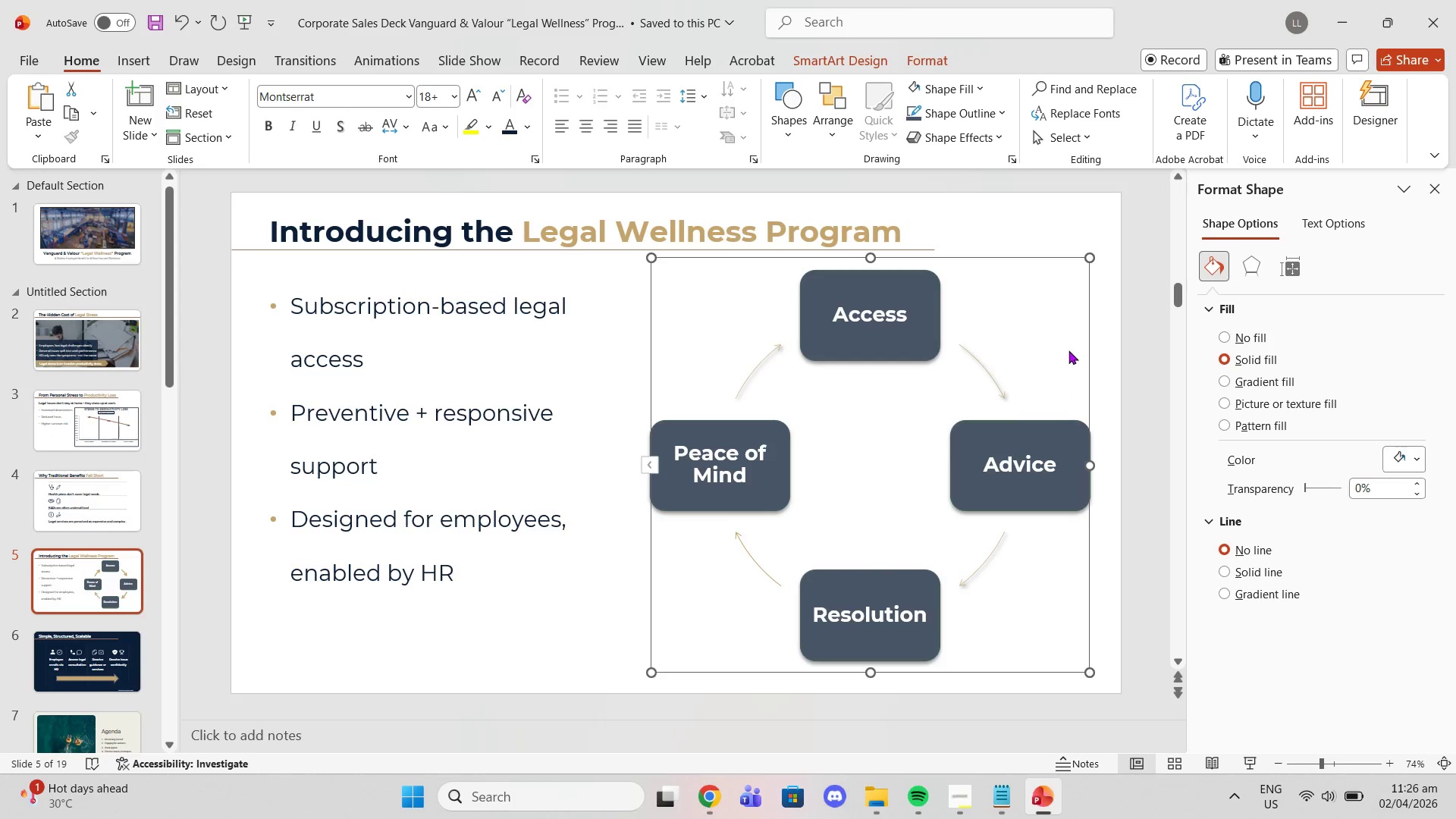 
left_click([1129, 346])
 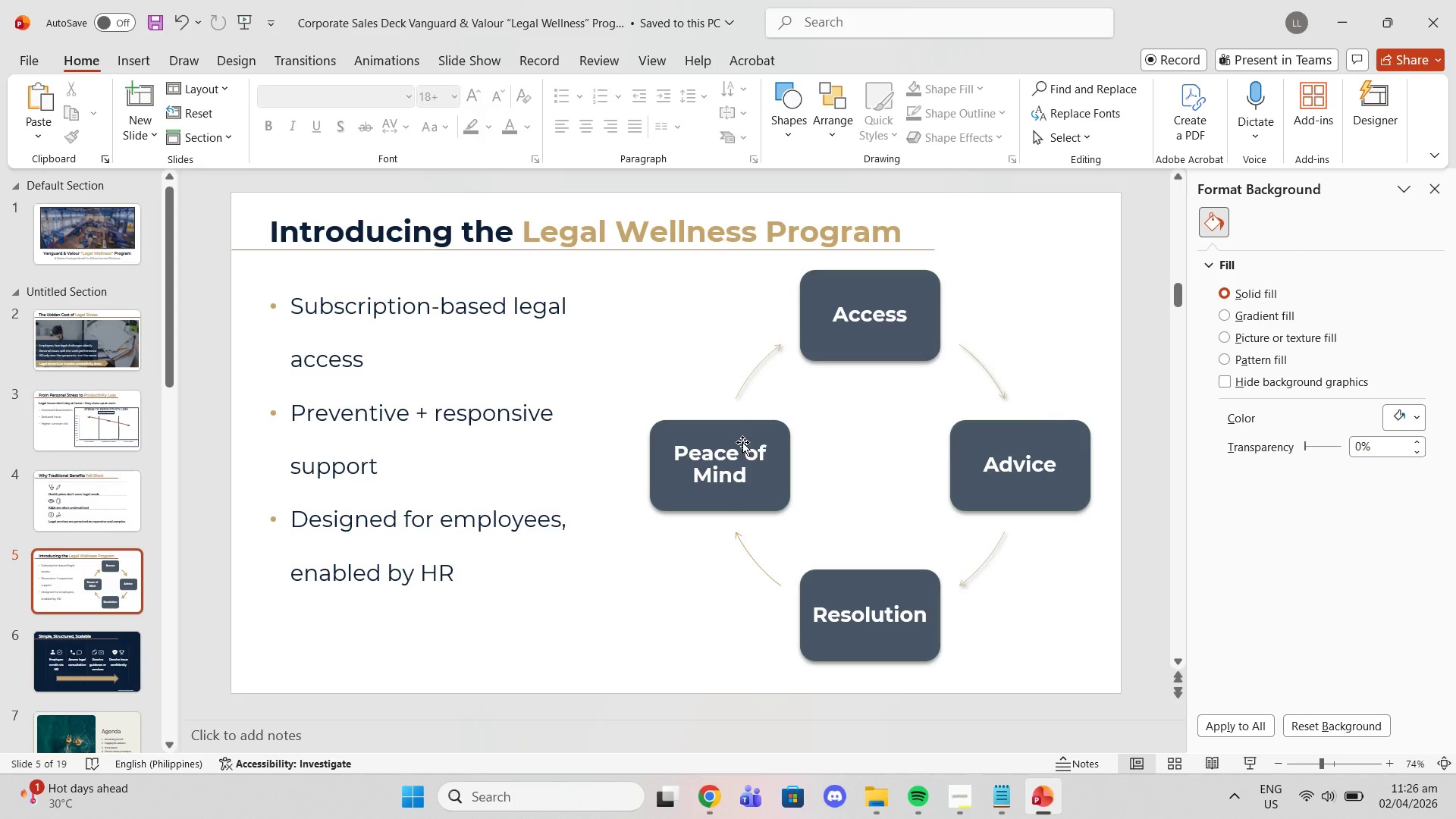 
left_click([442, 359])
 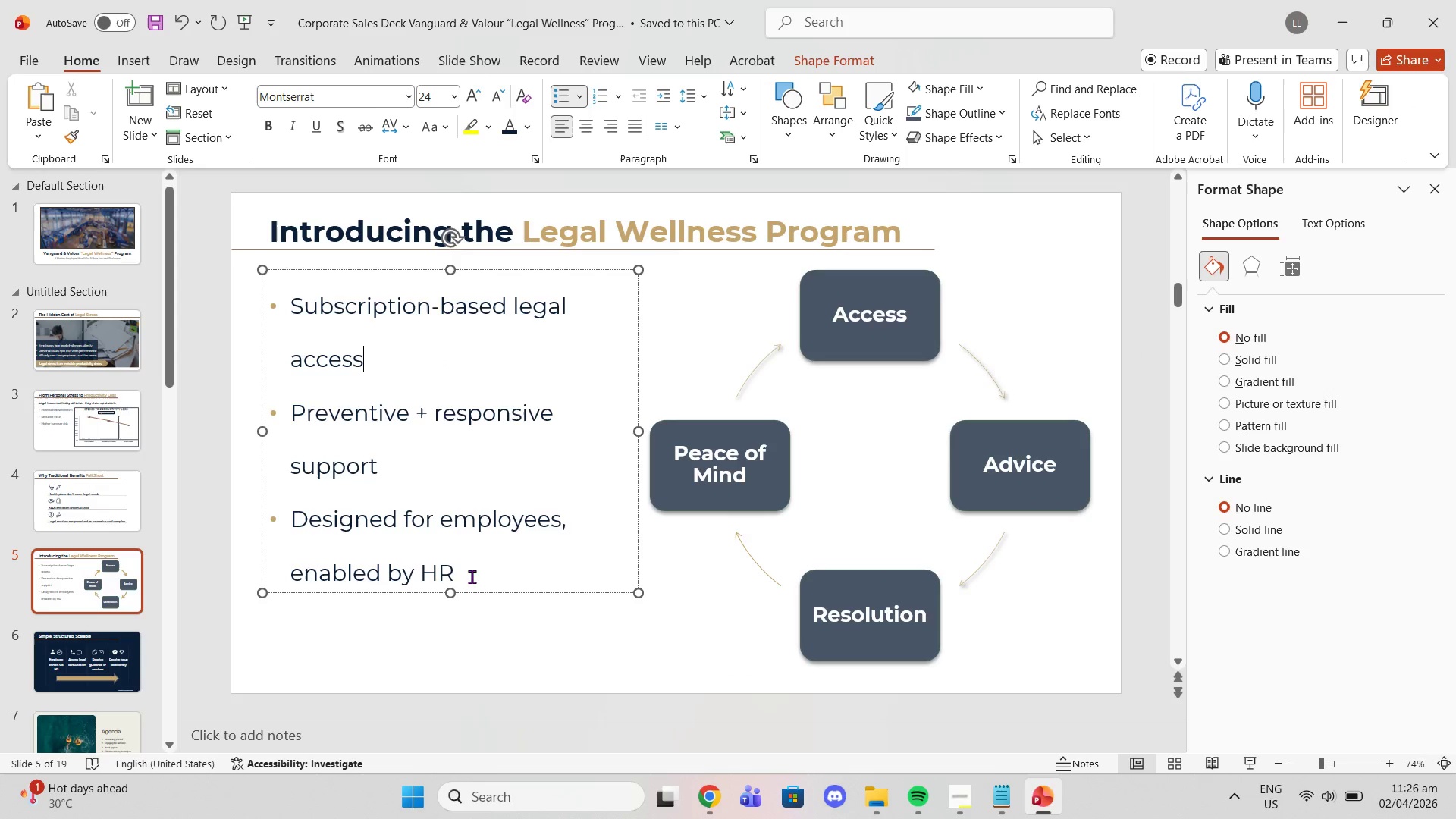 
left_click_drag(start_coordinate=[472, 577], to_coordinate=[312, 312])
 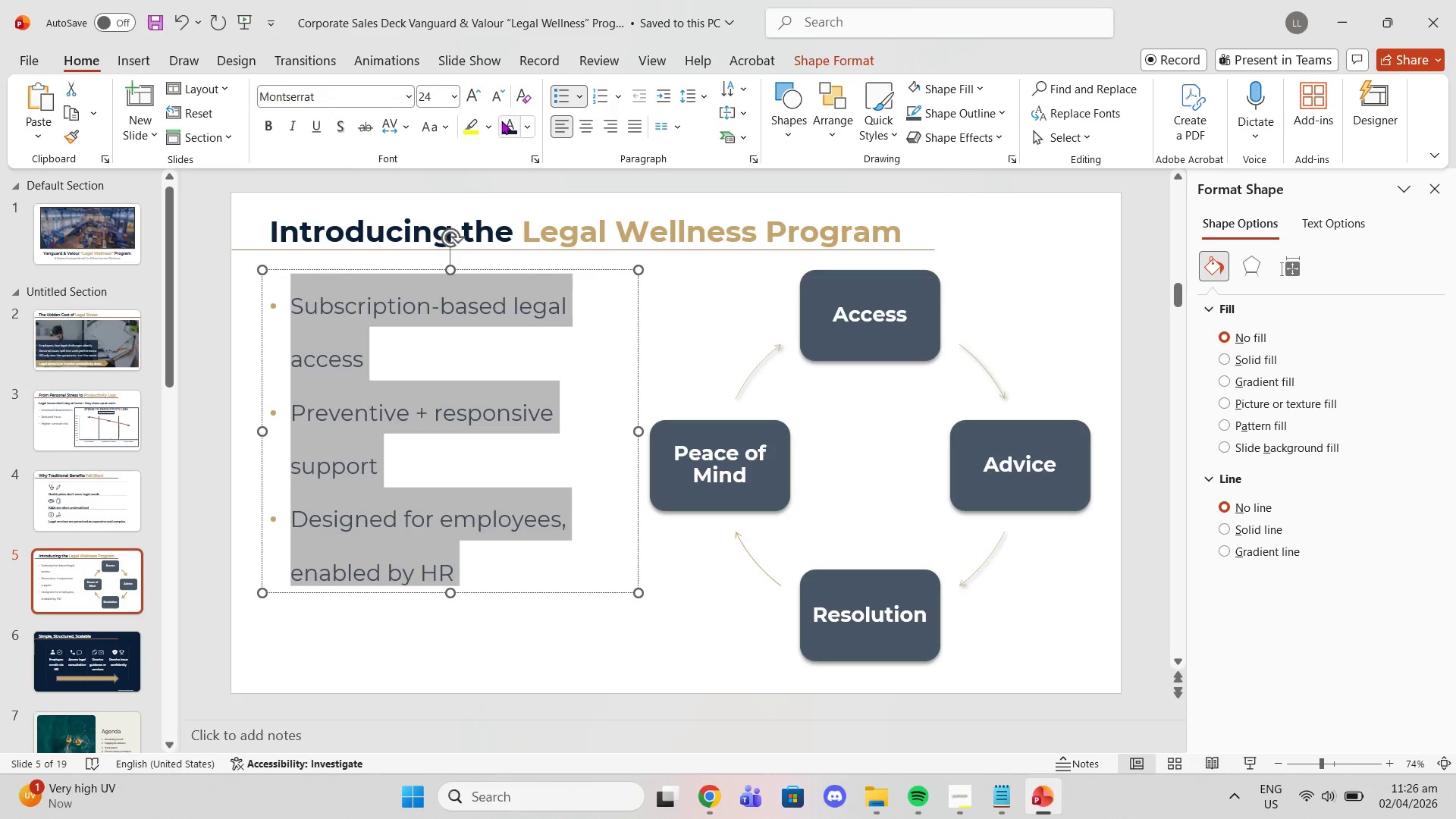 
left_click([501, 121])
 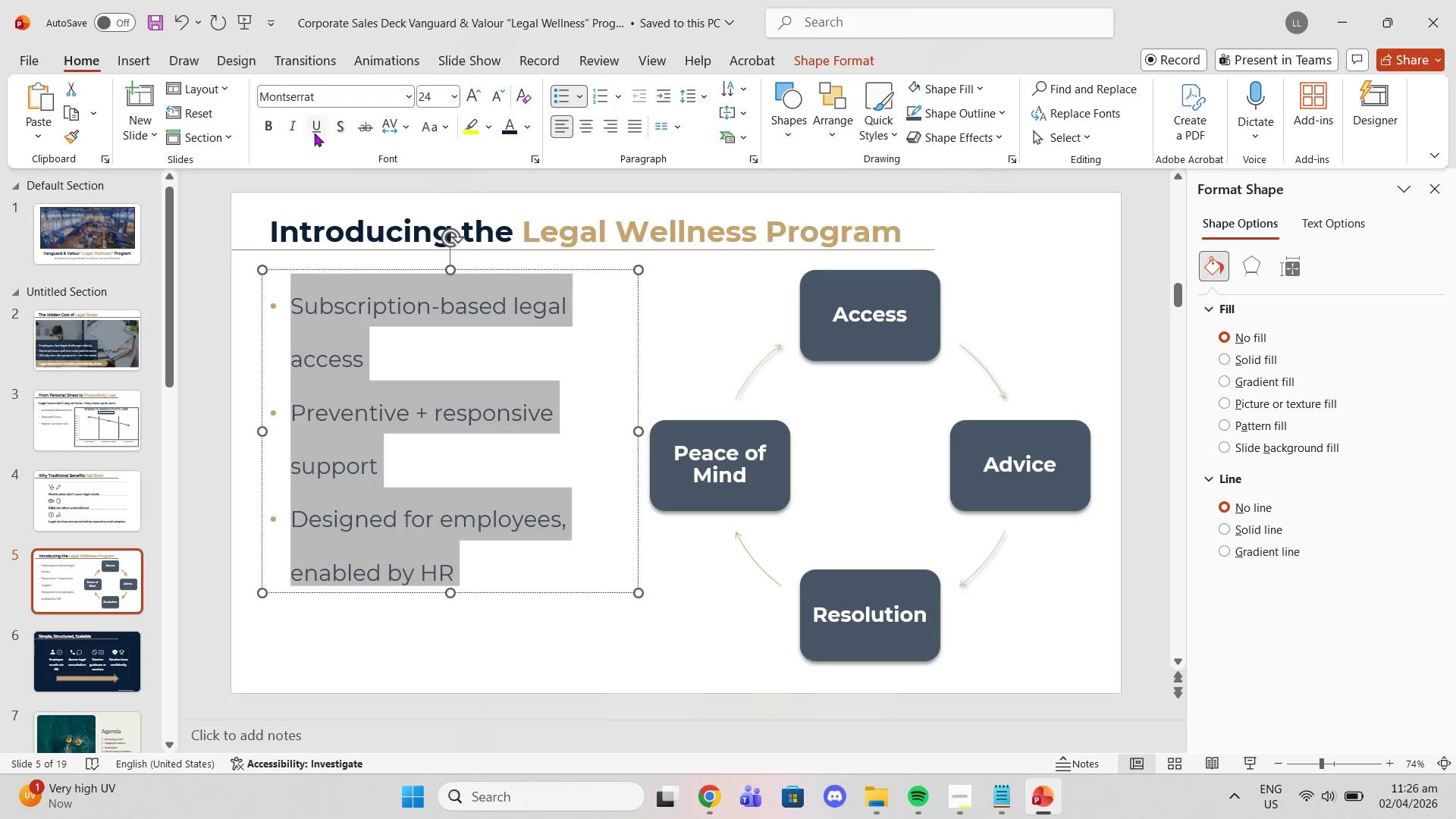 
left_click([264, 129])
 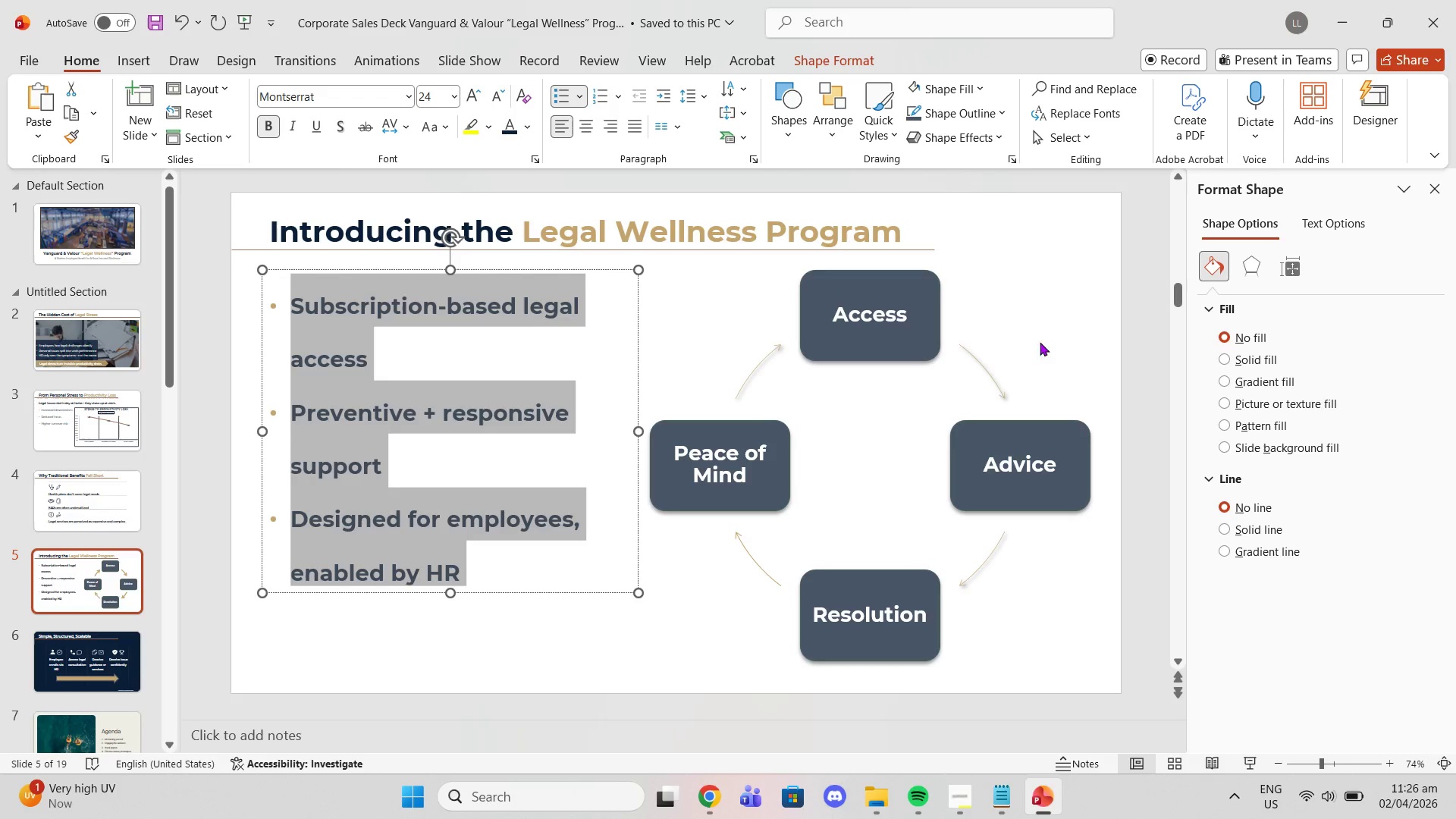 
left_click([1153, 333])
 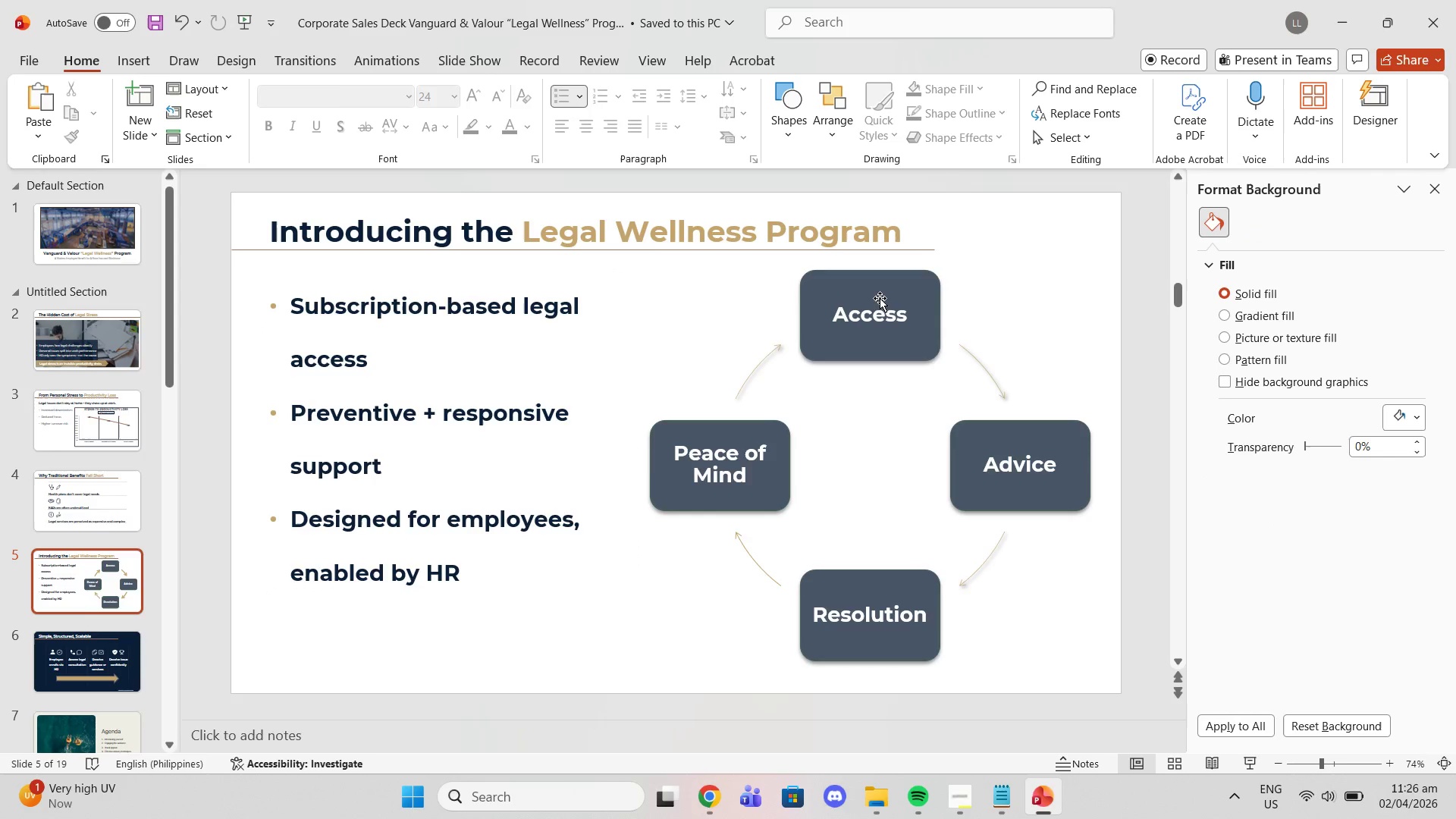 
left_click([877, 297])
 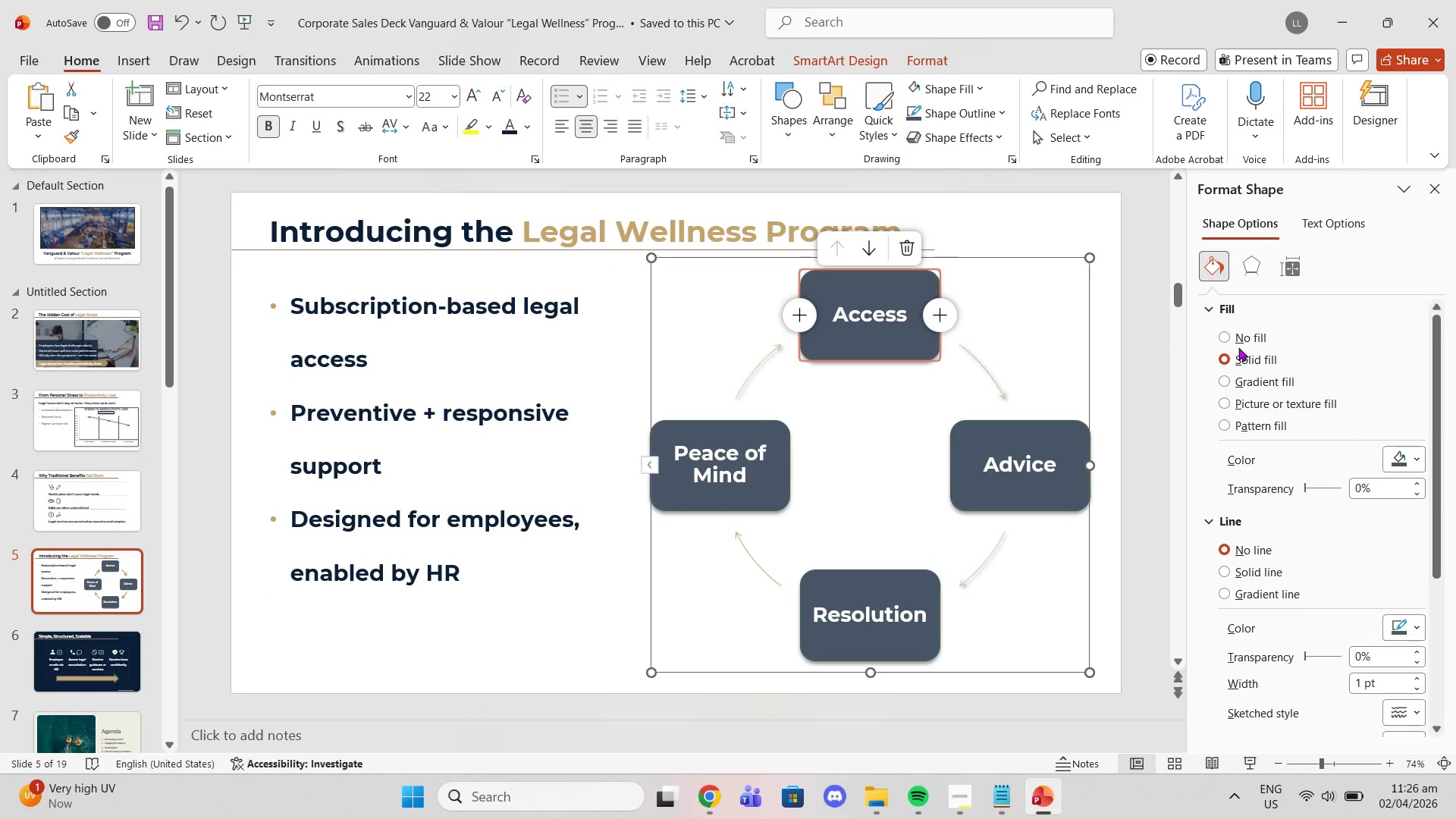 
left_click([1395, 453])
 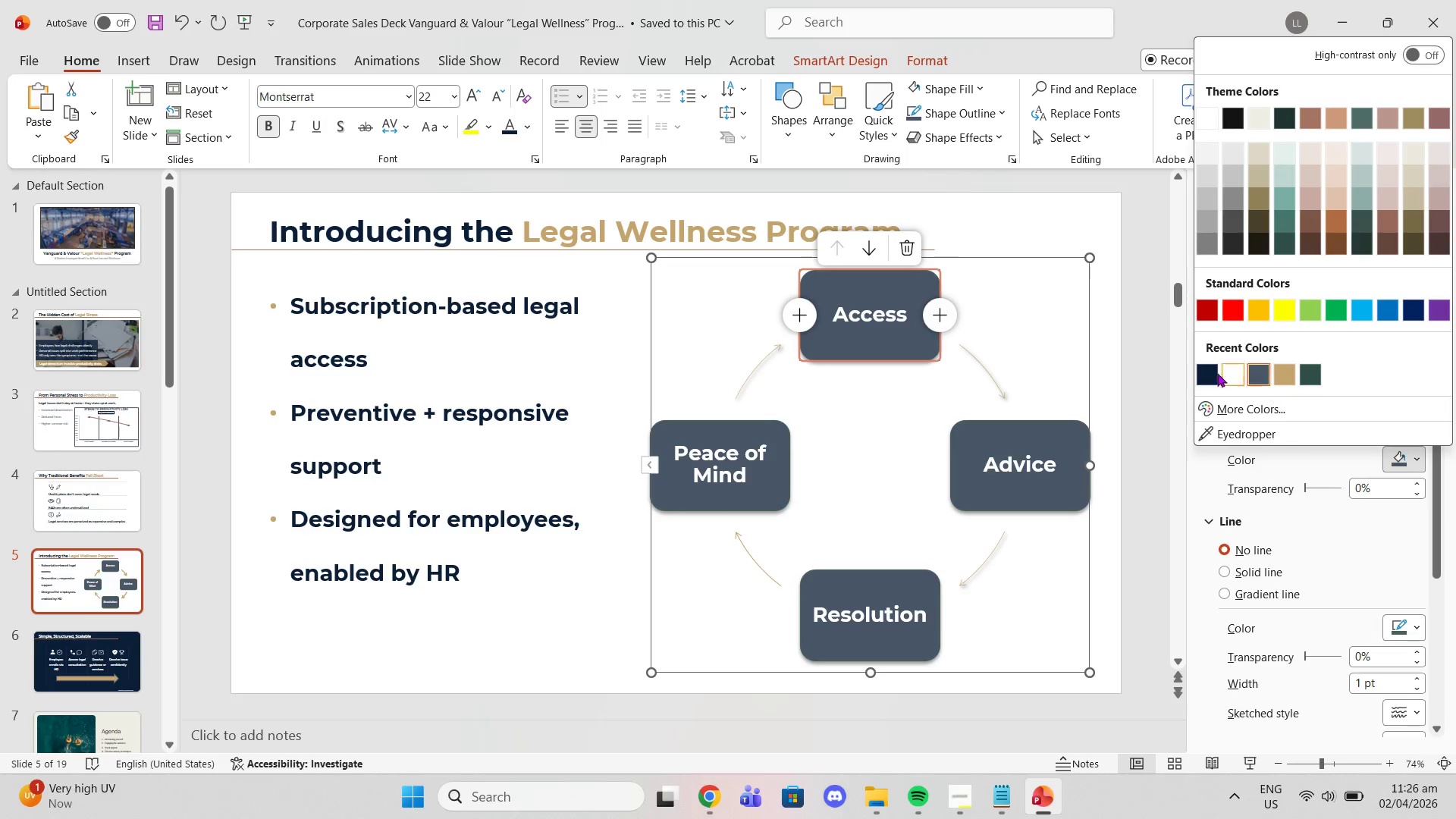 
left_click([1197, 368])
 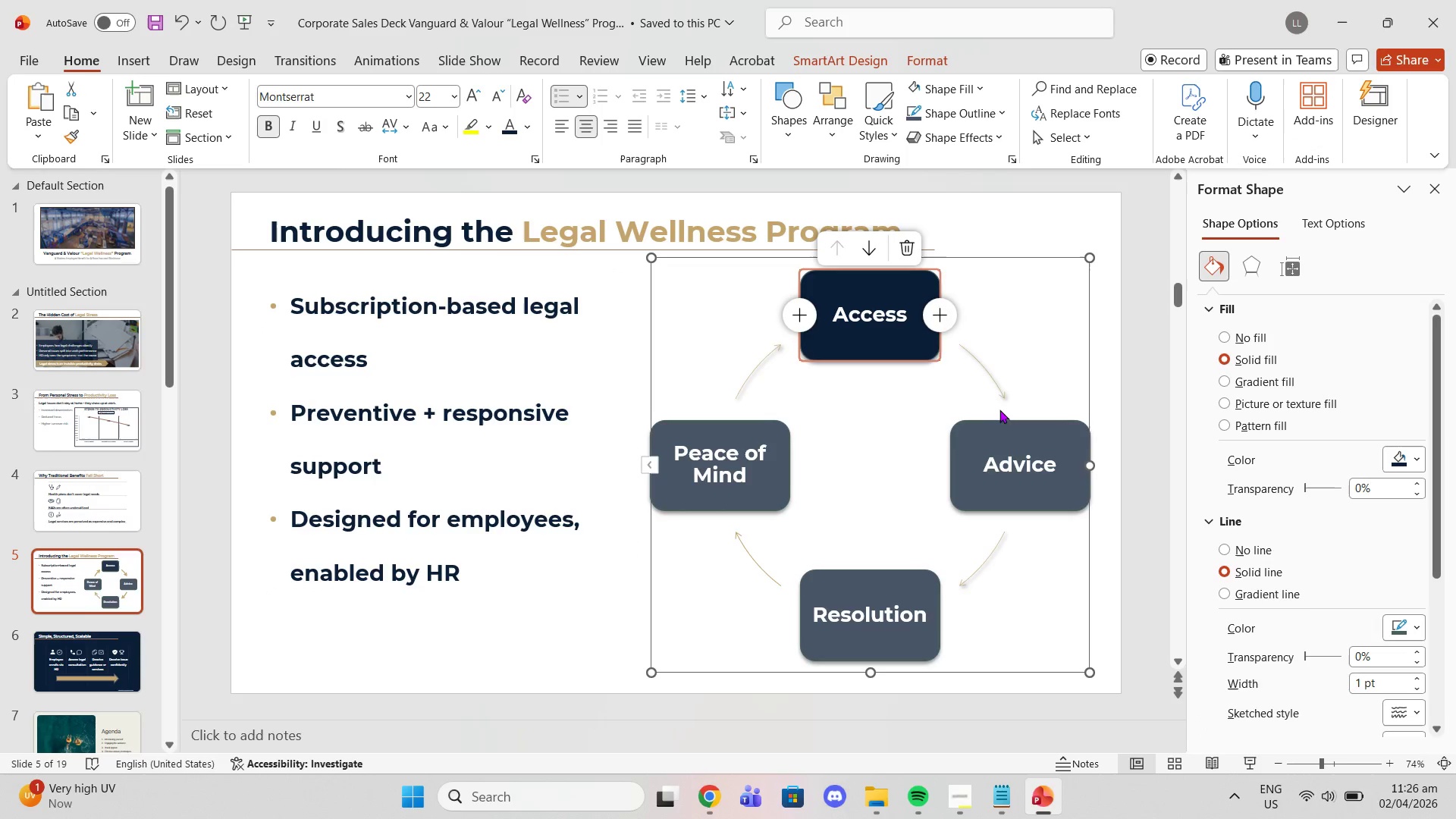 
left_click([1003, 438])
 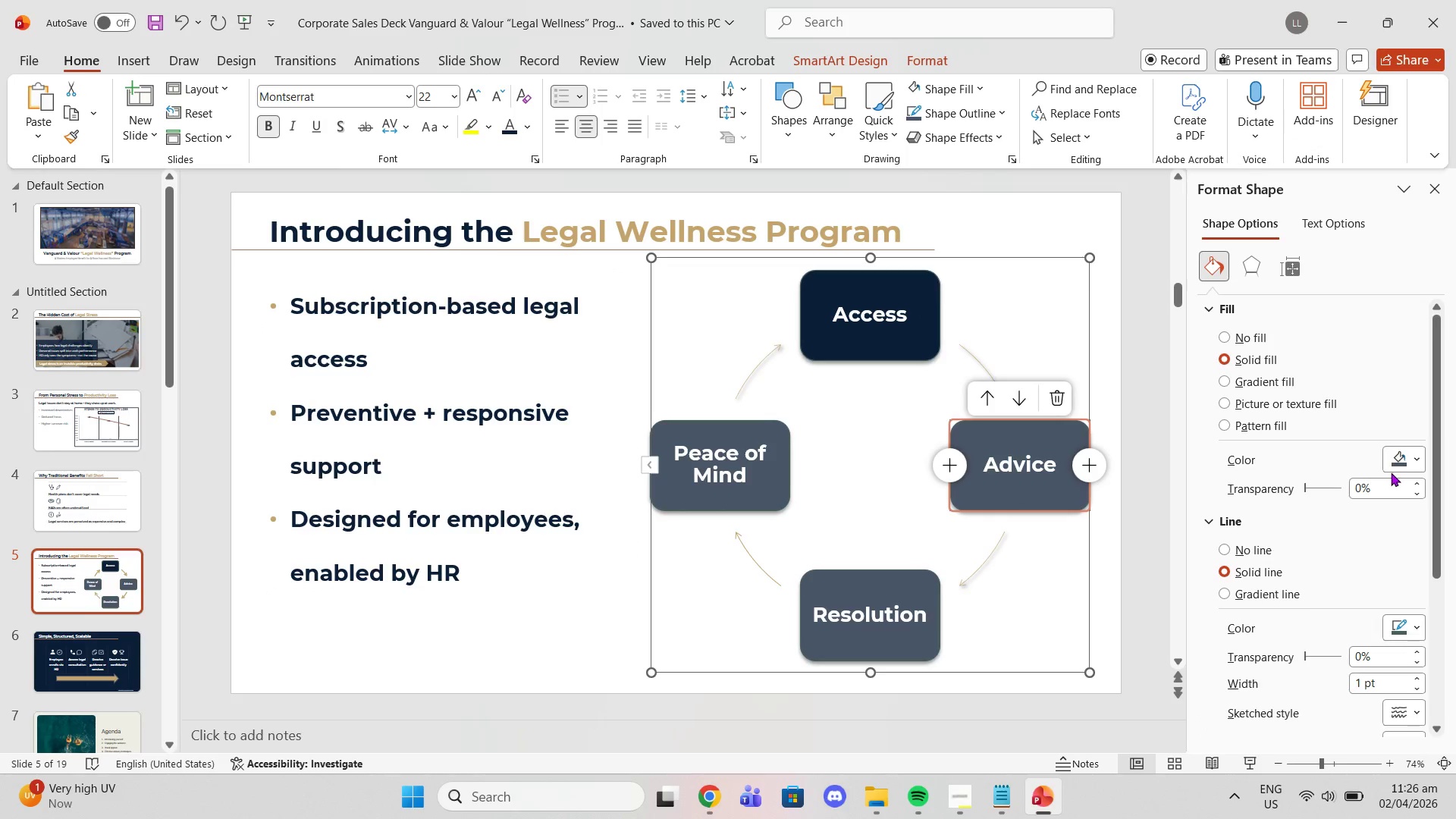 
left_click([1391, 457])
 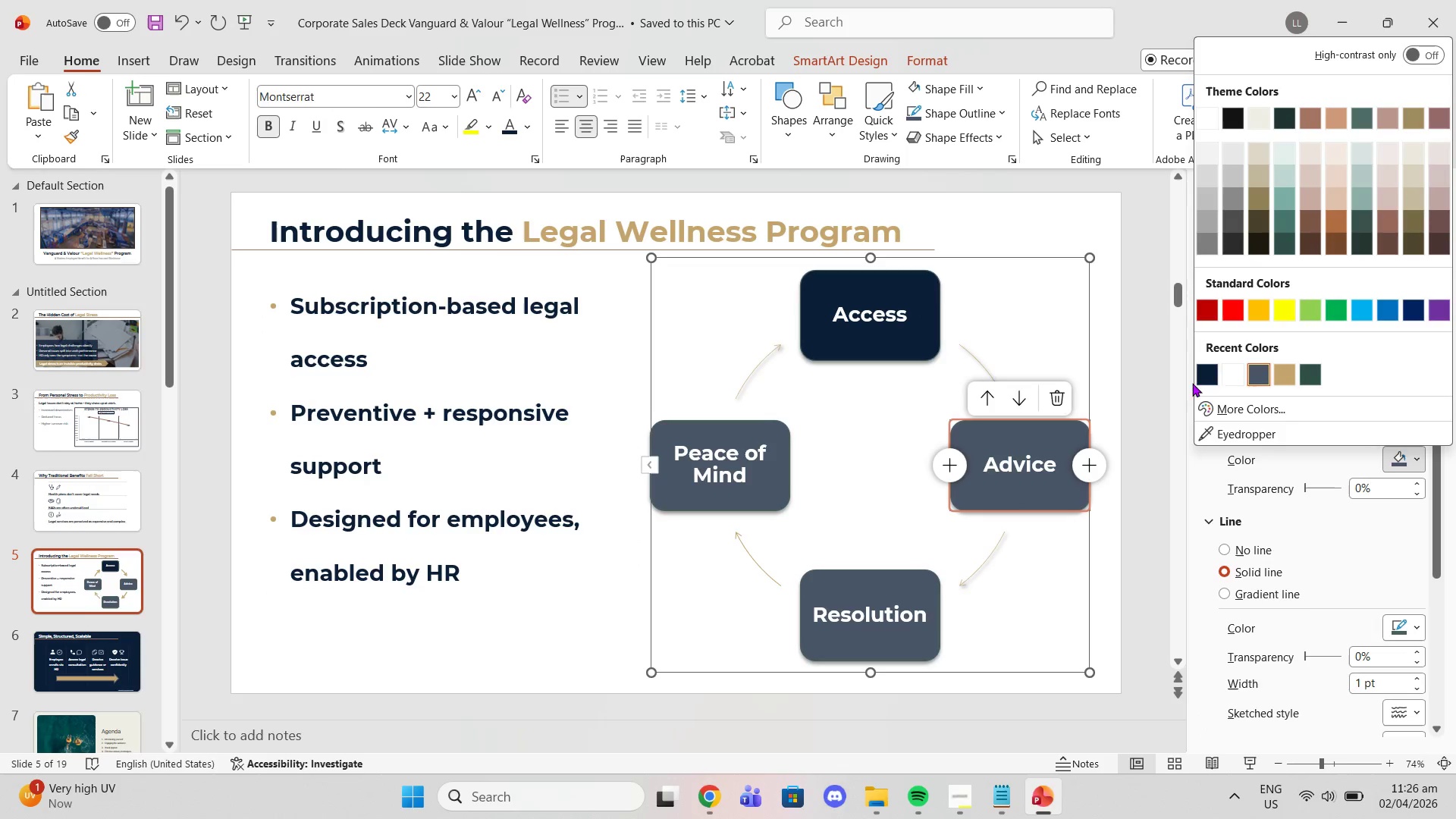 
left_click([1200, 367])
 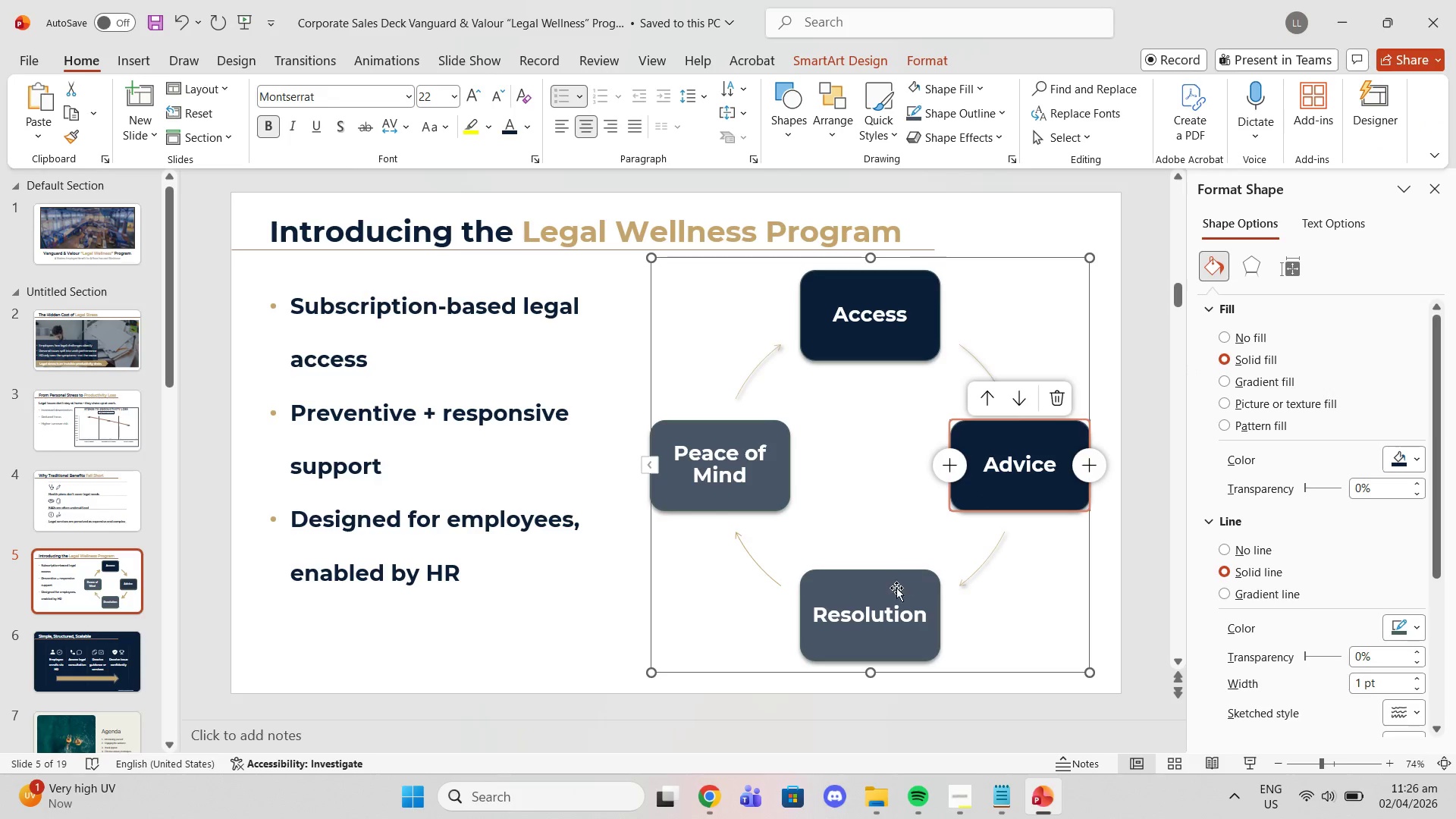 
left_click([890, 592])
 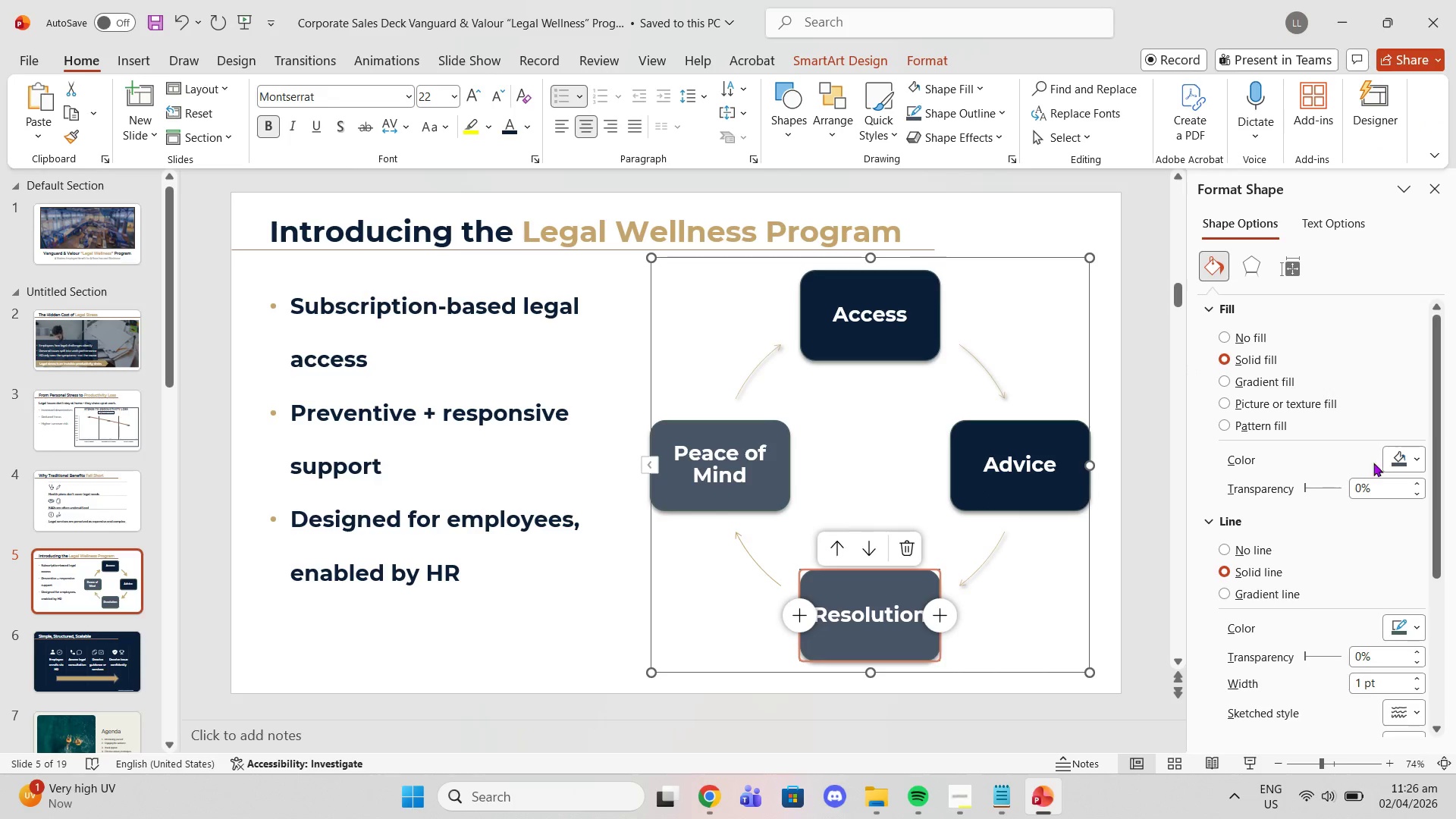 
left_click([1407, 450])
 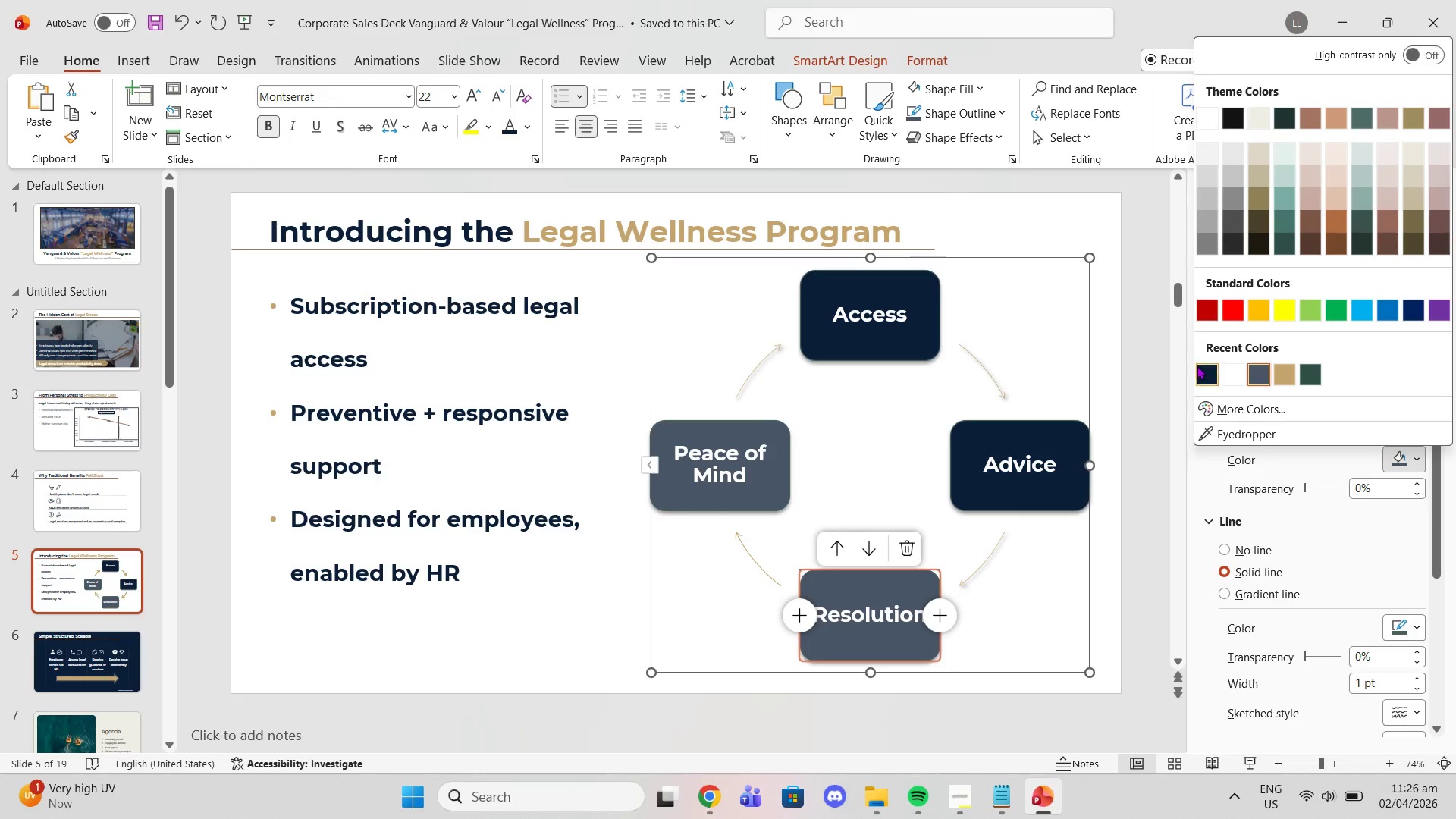 
left_click([1195, 366])
 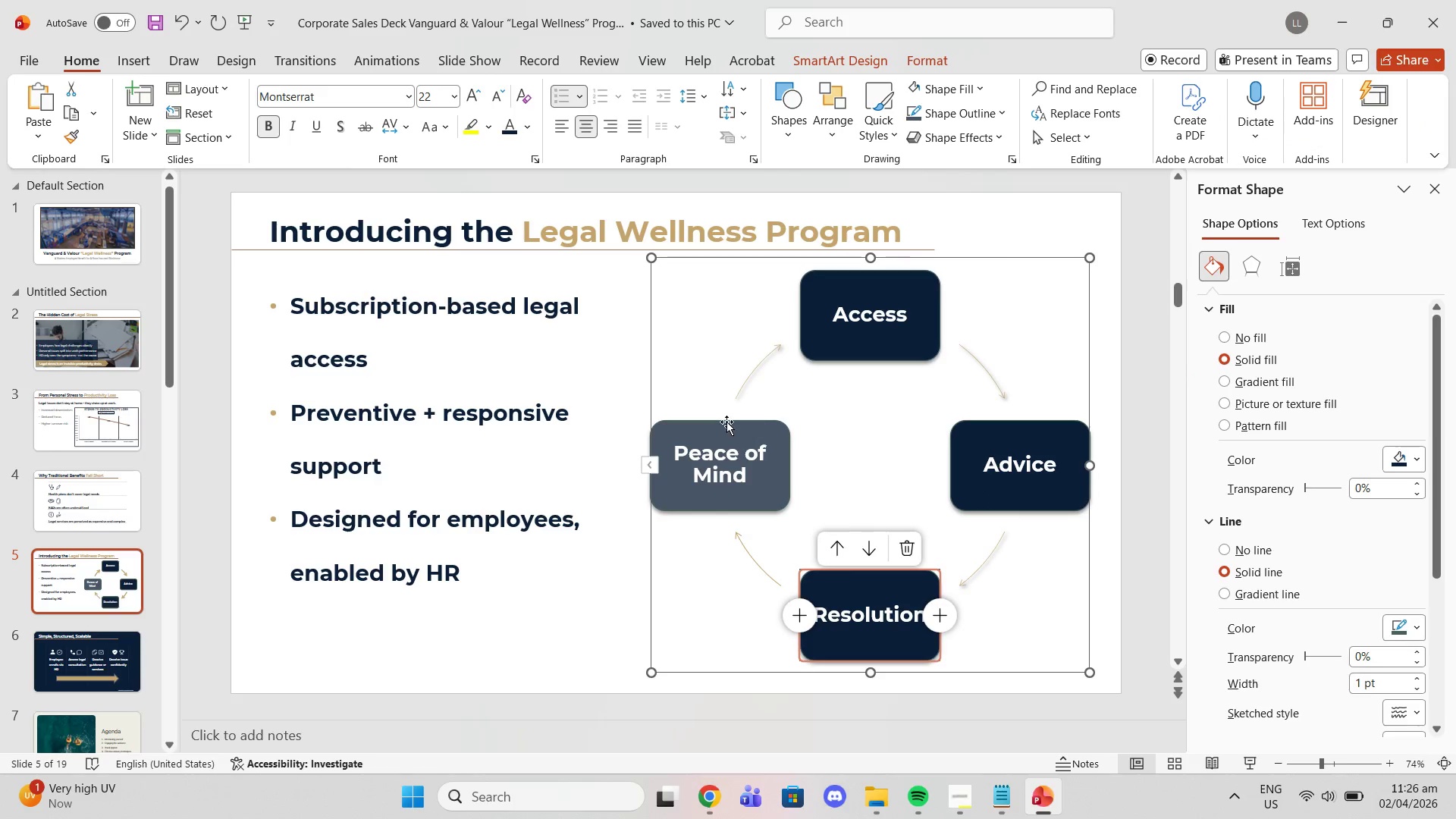 
left_click([726, 431])
 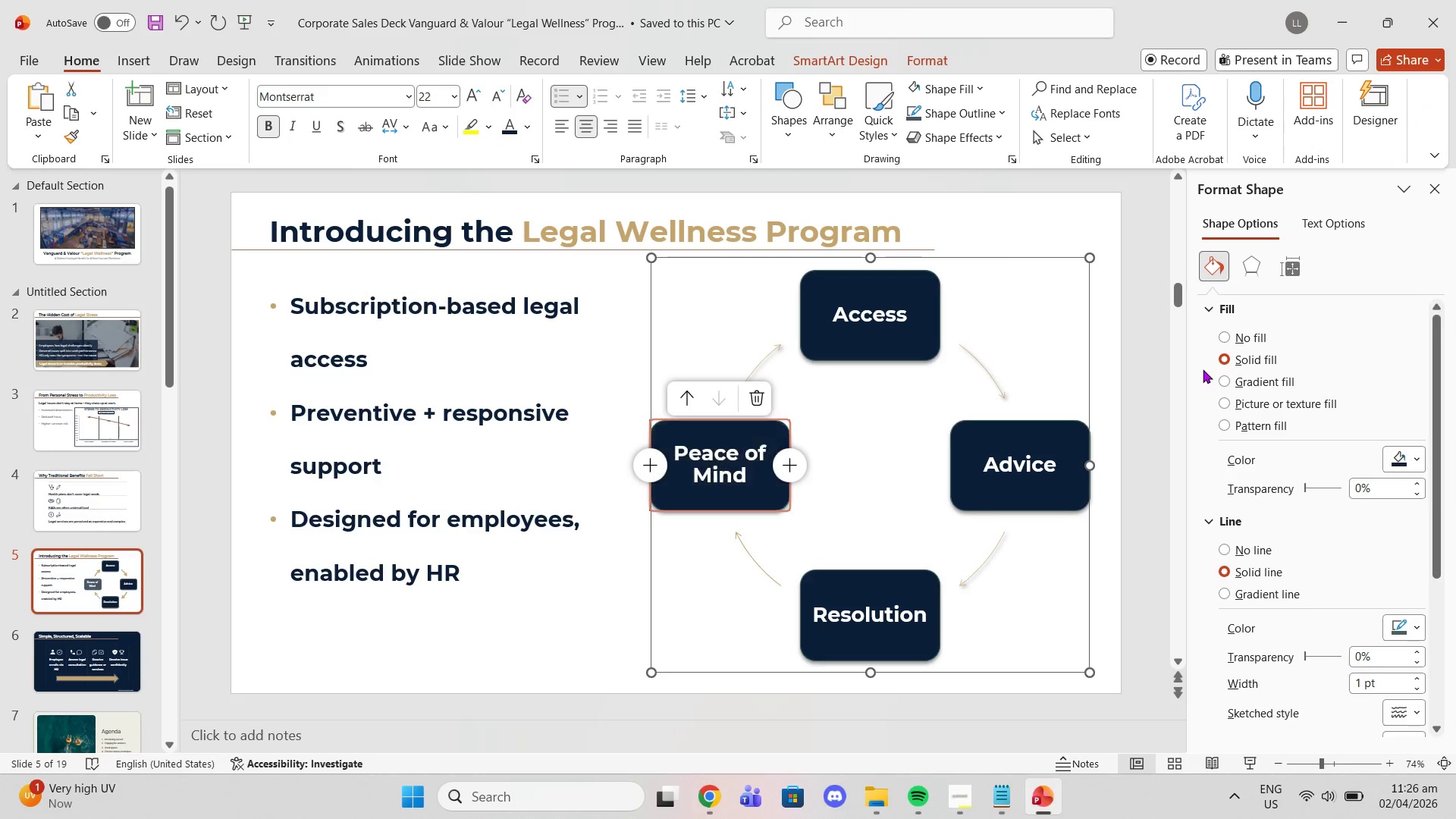 
left_click([981, 366])
 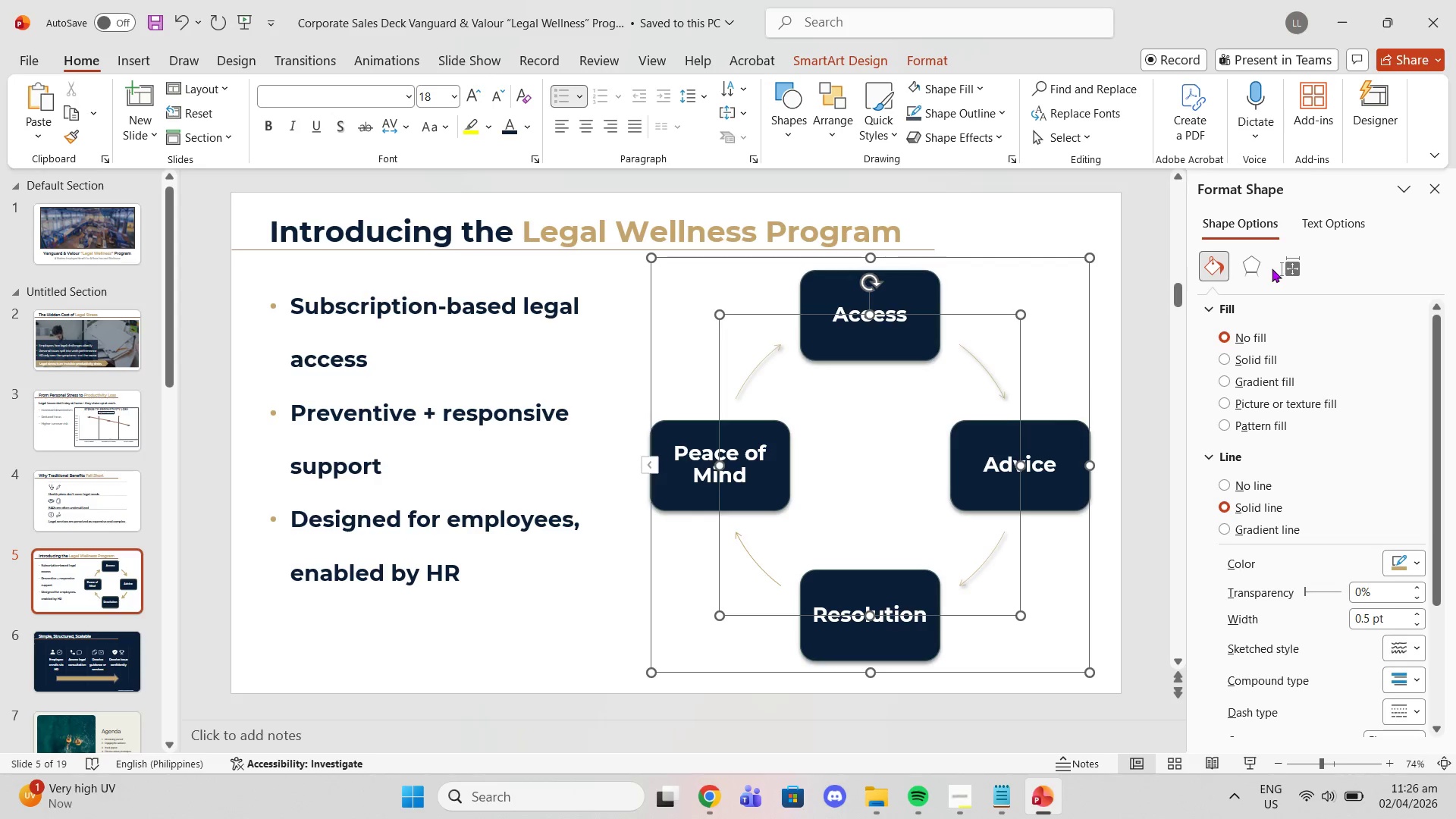 
wait(7.52)
 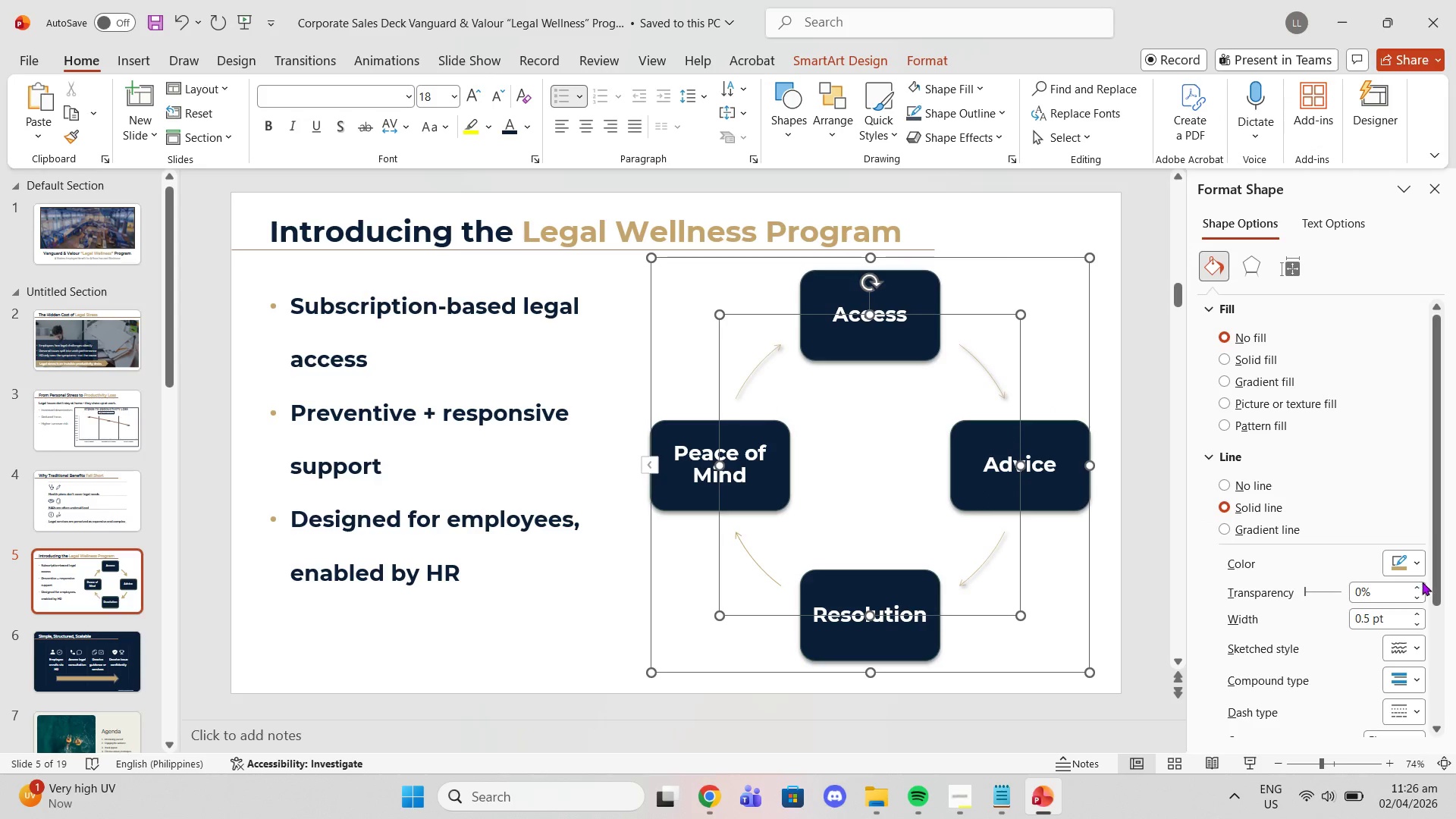 
left_click([943, 146])
 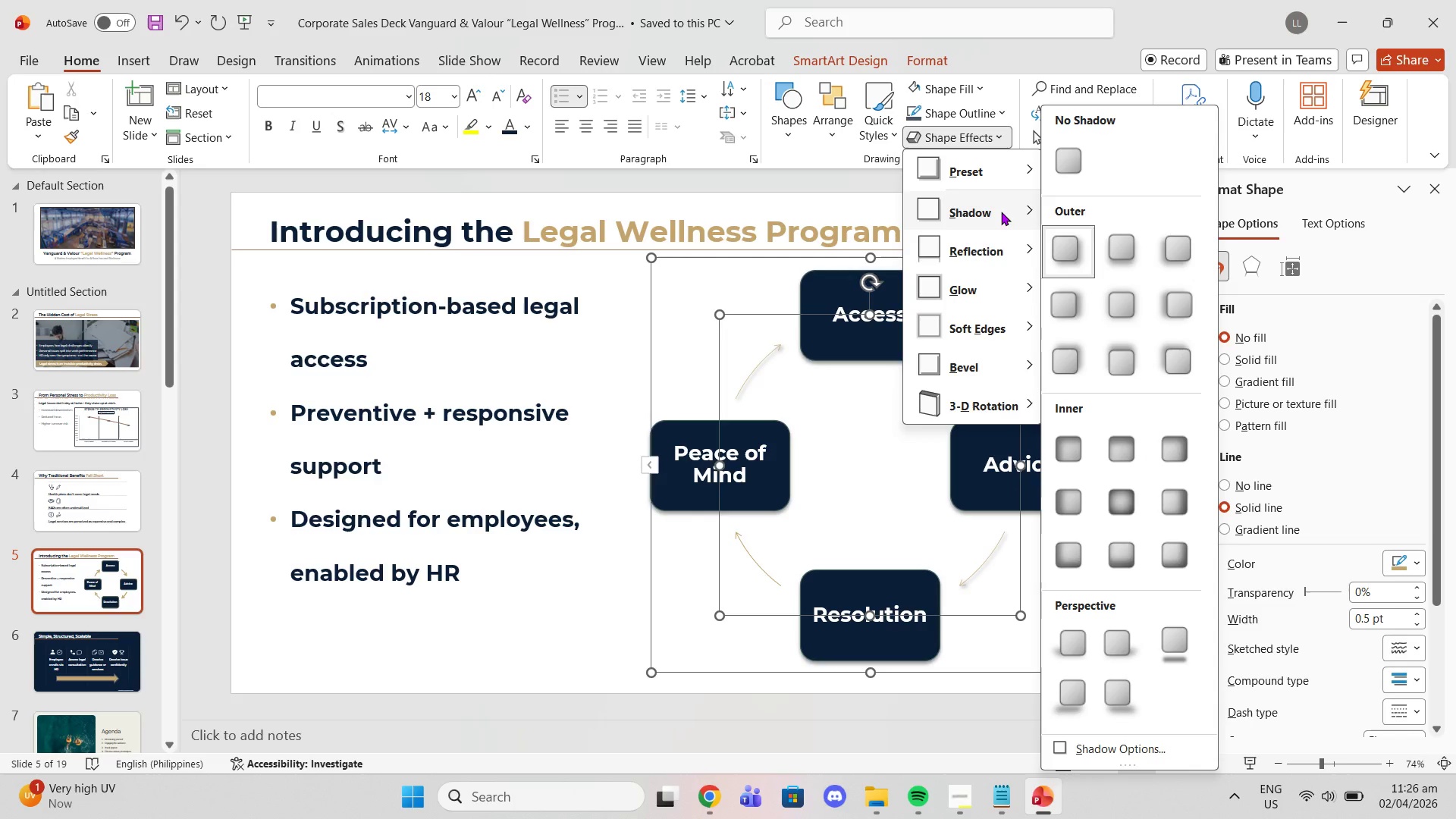 
left_click([1063, 155])
 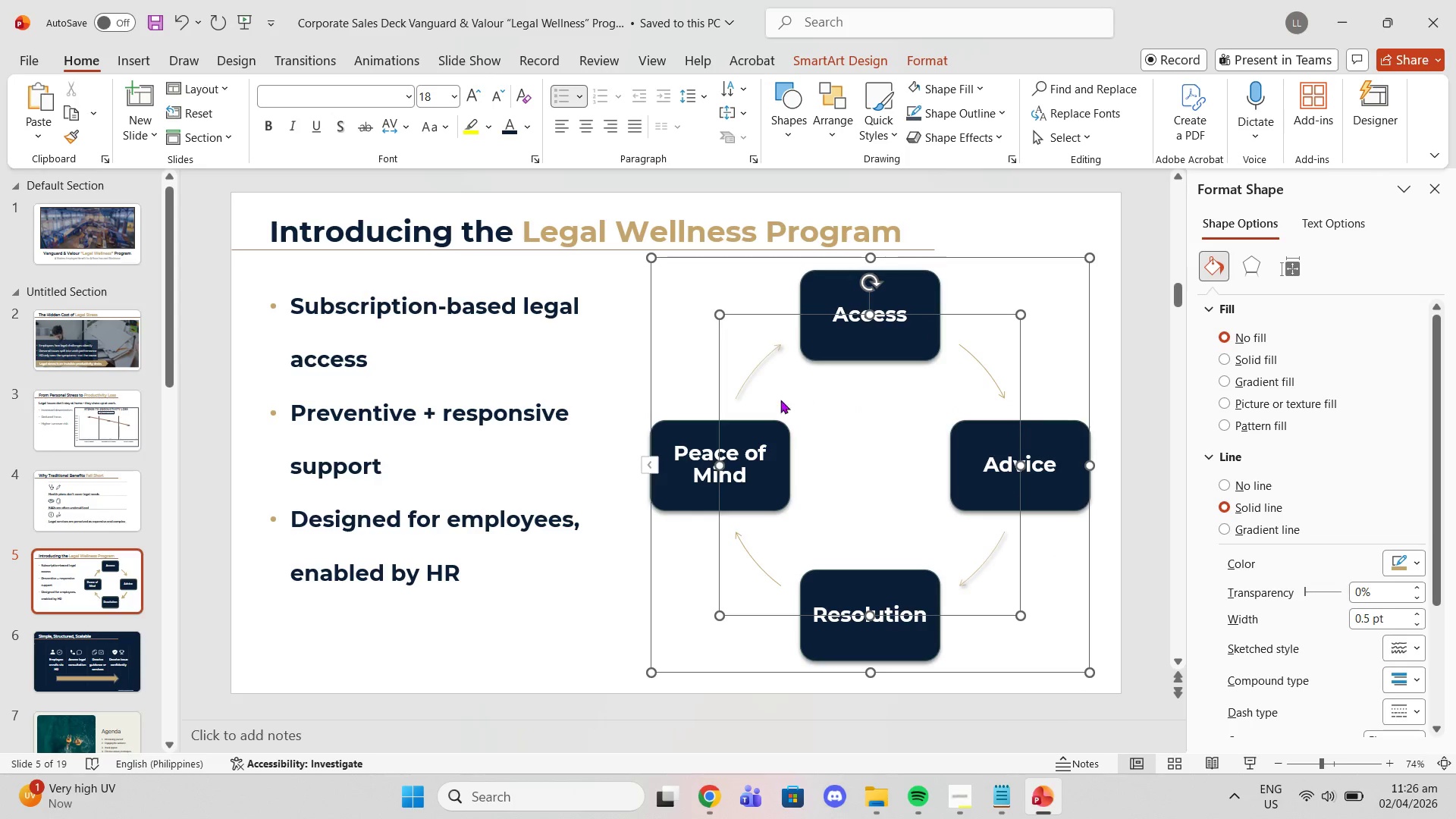 
left_click([758, 363])
 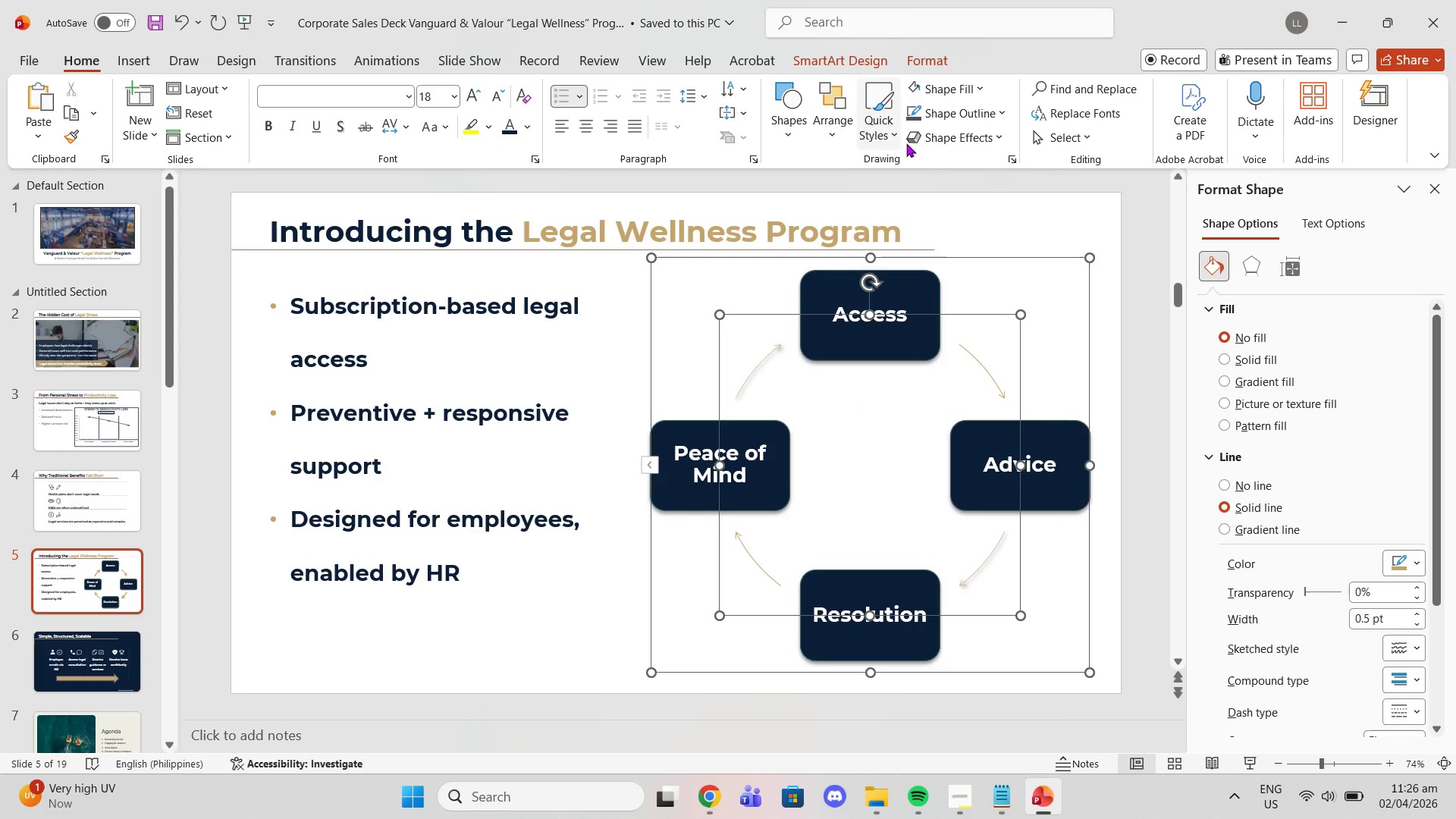 
left_click([940, 140])
 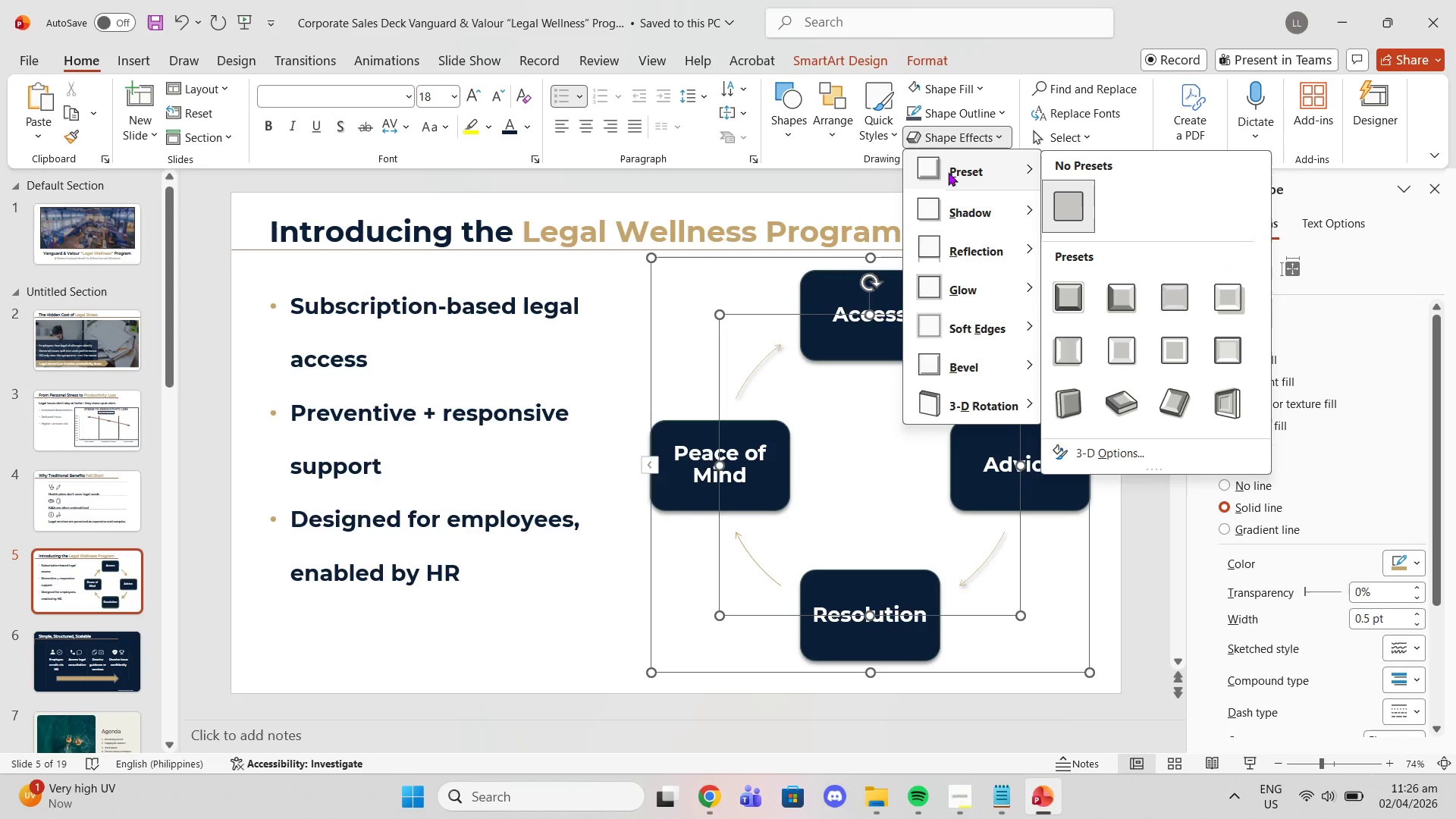 
double_click([956, 199])
 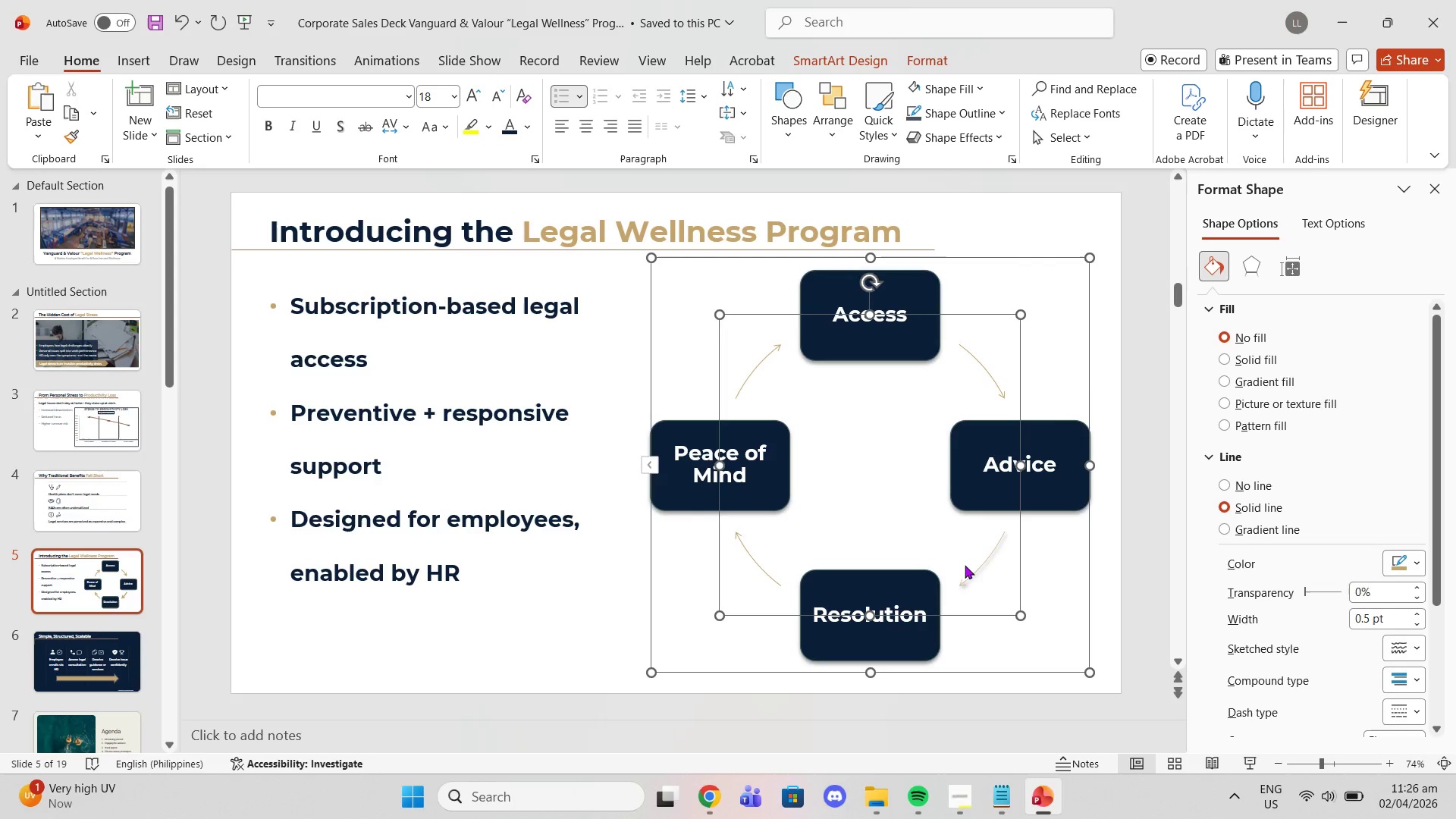 
left_click([978, 570])
 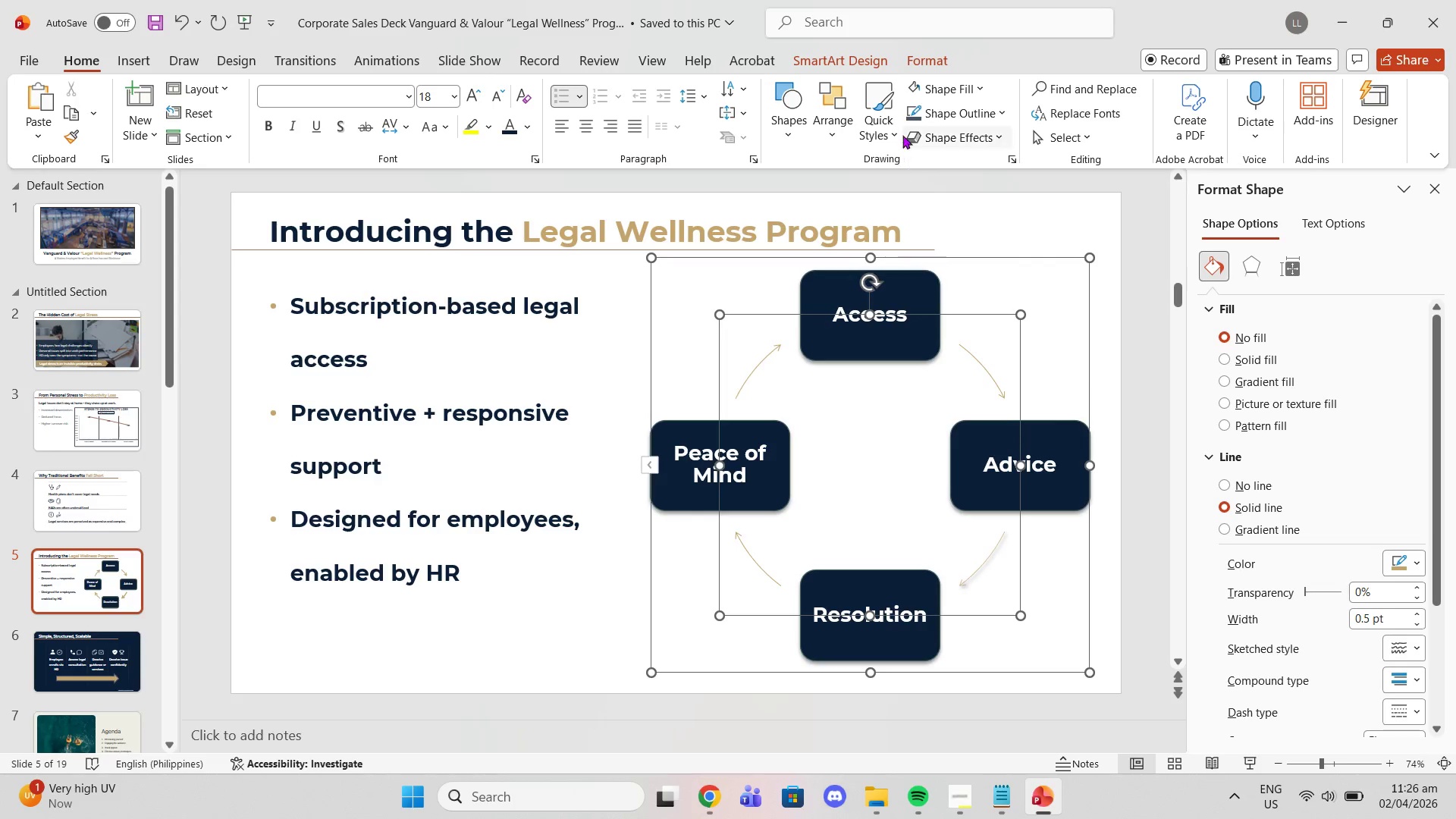 
left_click([941, 129])
 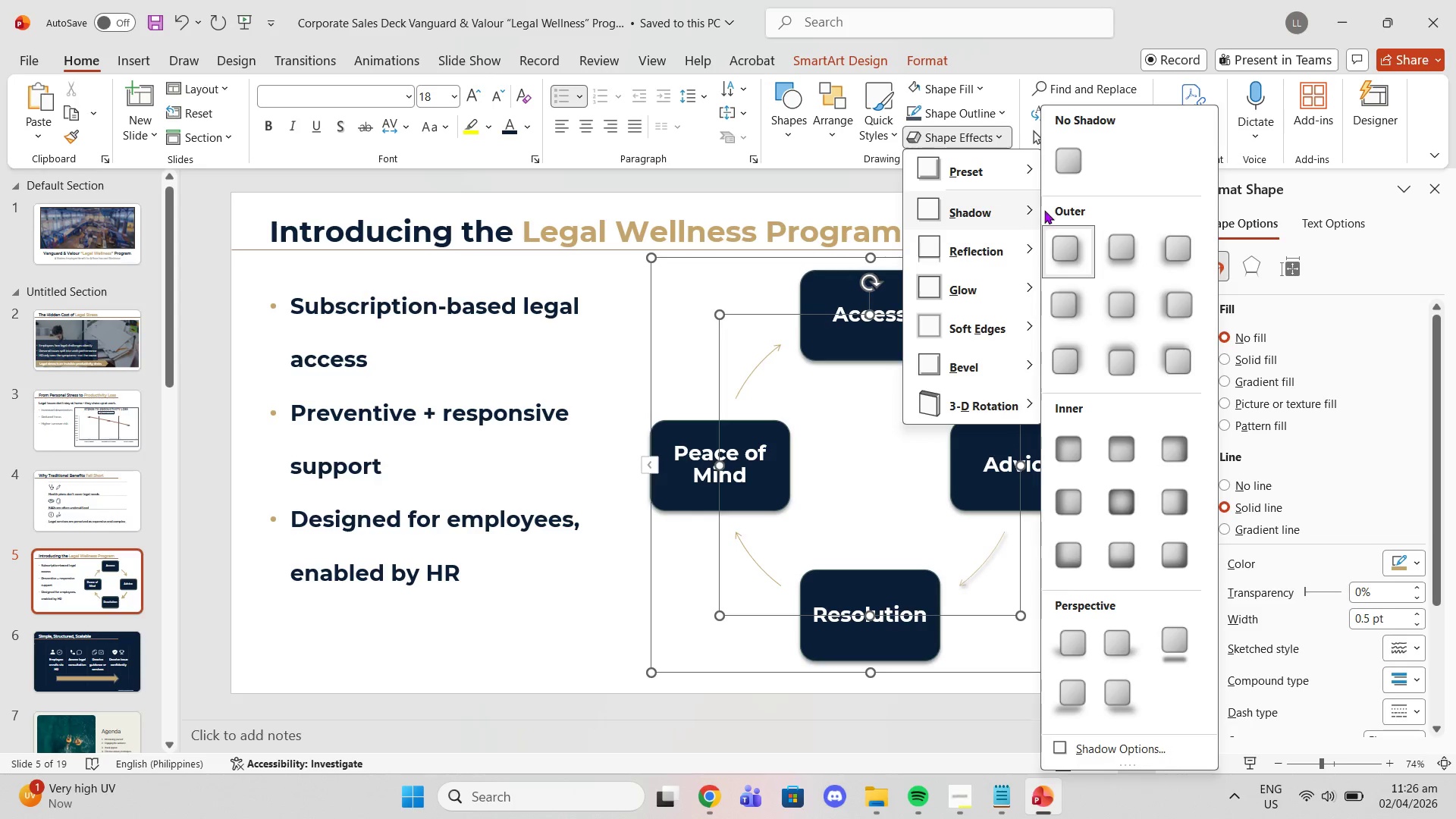 
left_click([1066, 170])
 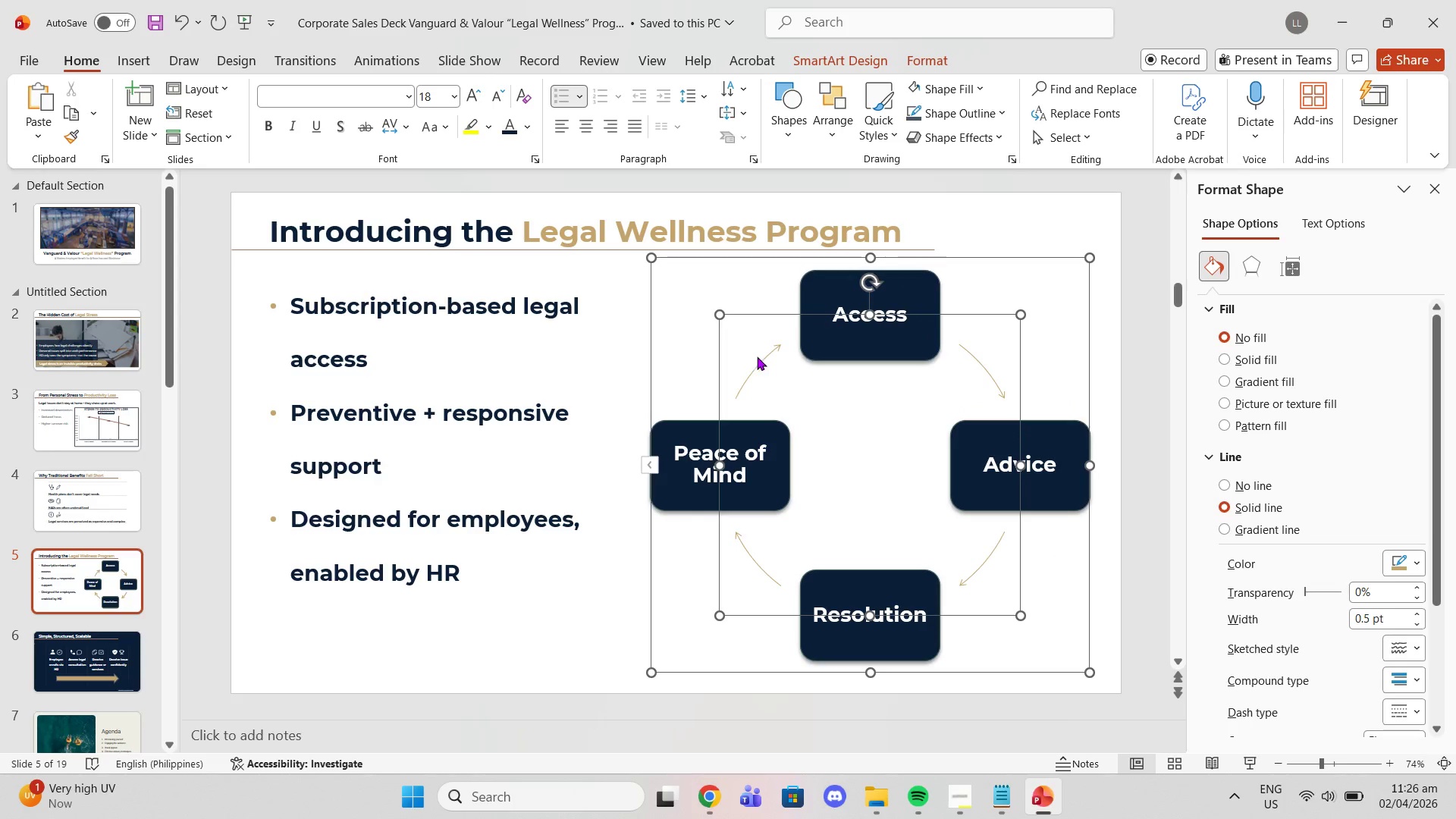 
left_click([762, 359])
 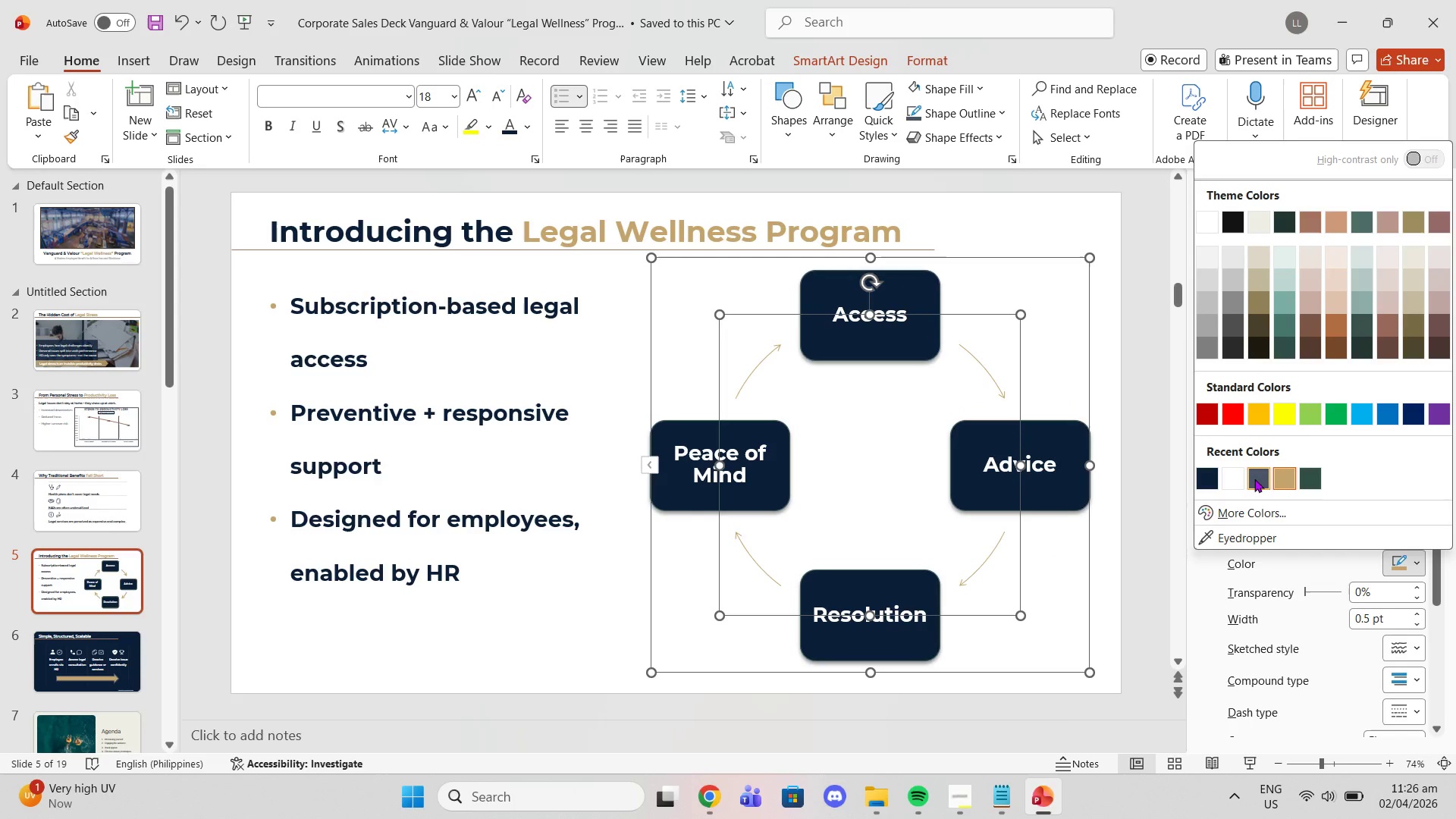 
double_click([1131, 417])
 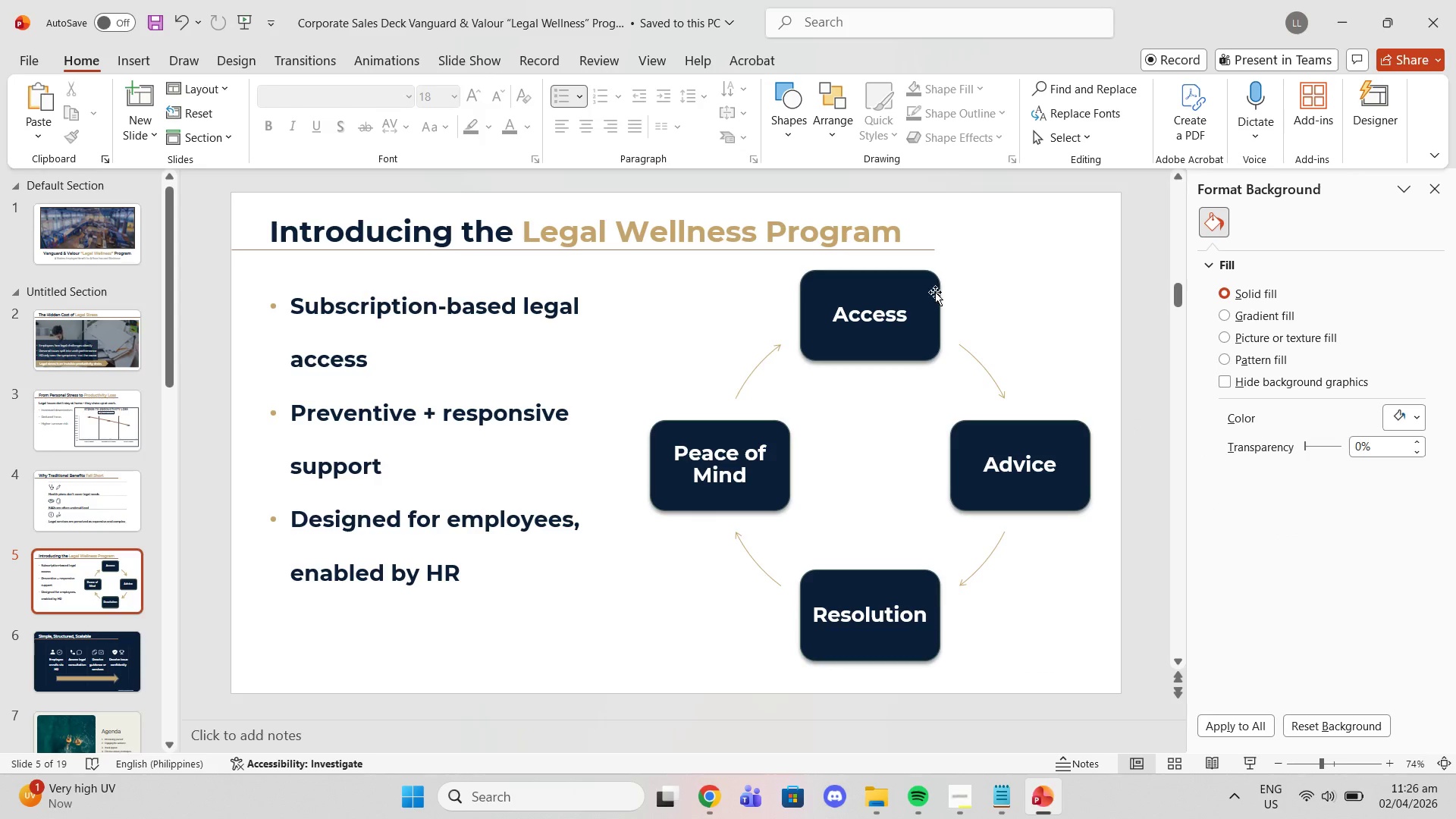 
left_click([931, 290])
 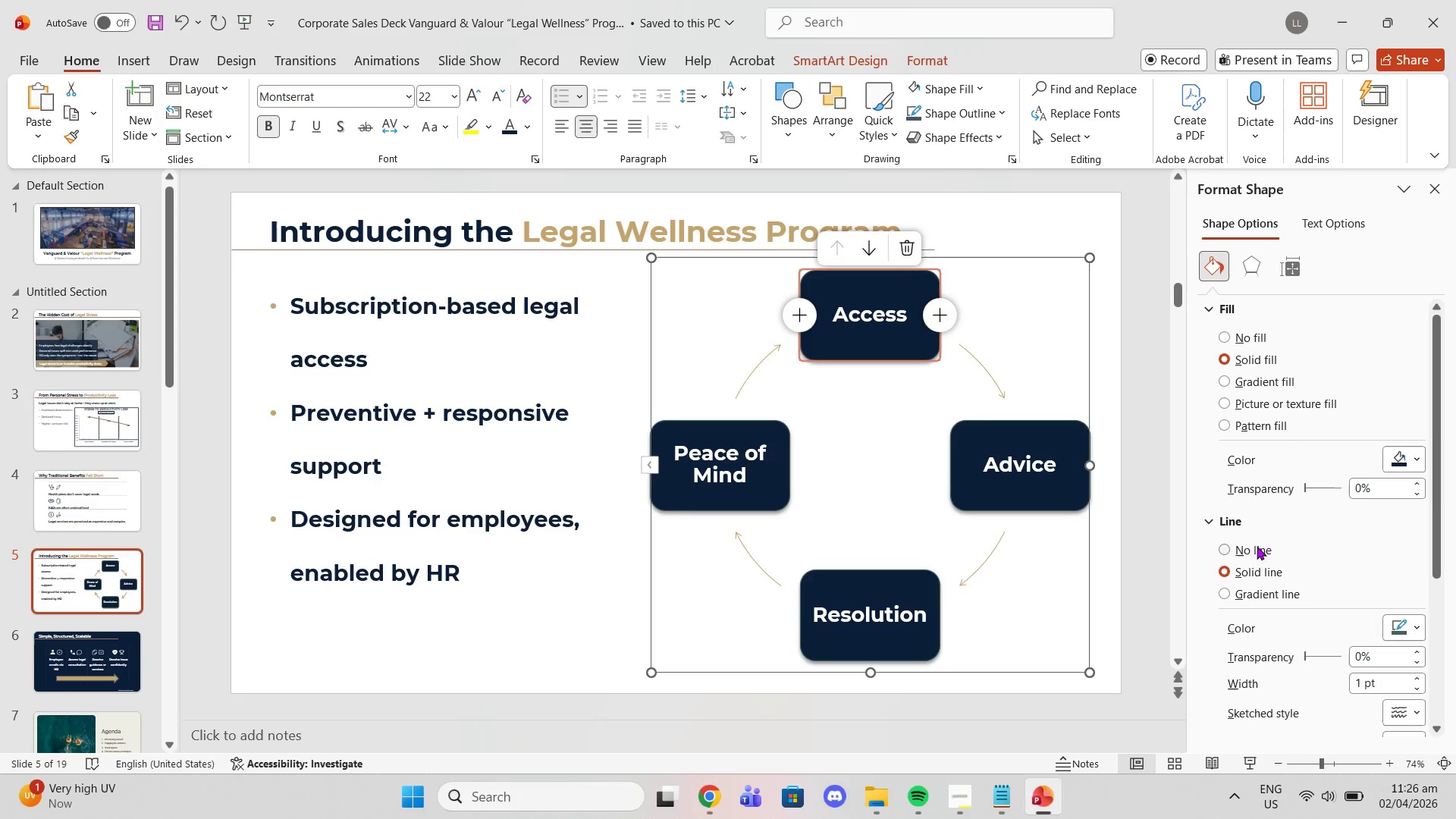 
scroll: coordinate [1329, 562], scroll_direction: down, amount: 1.0
 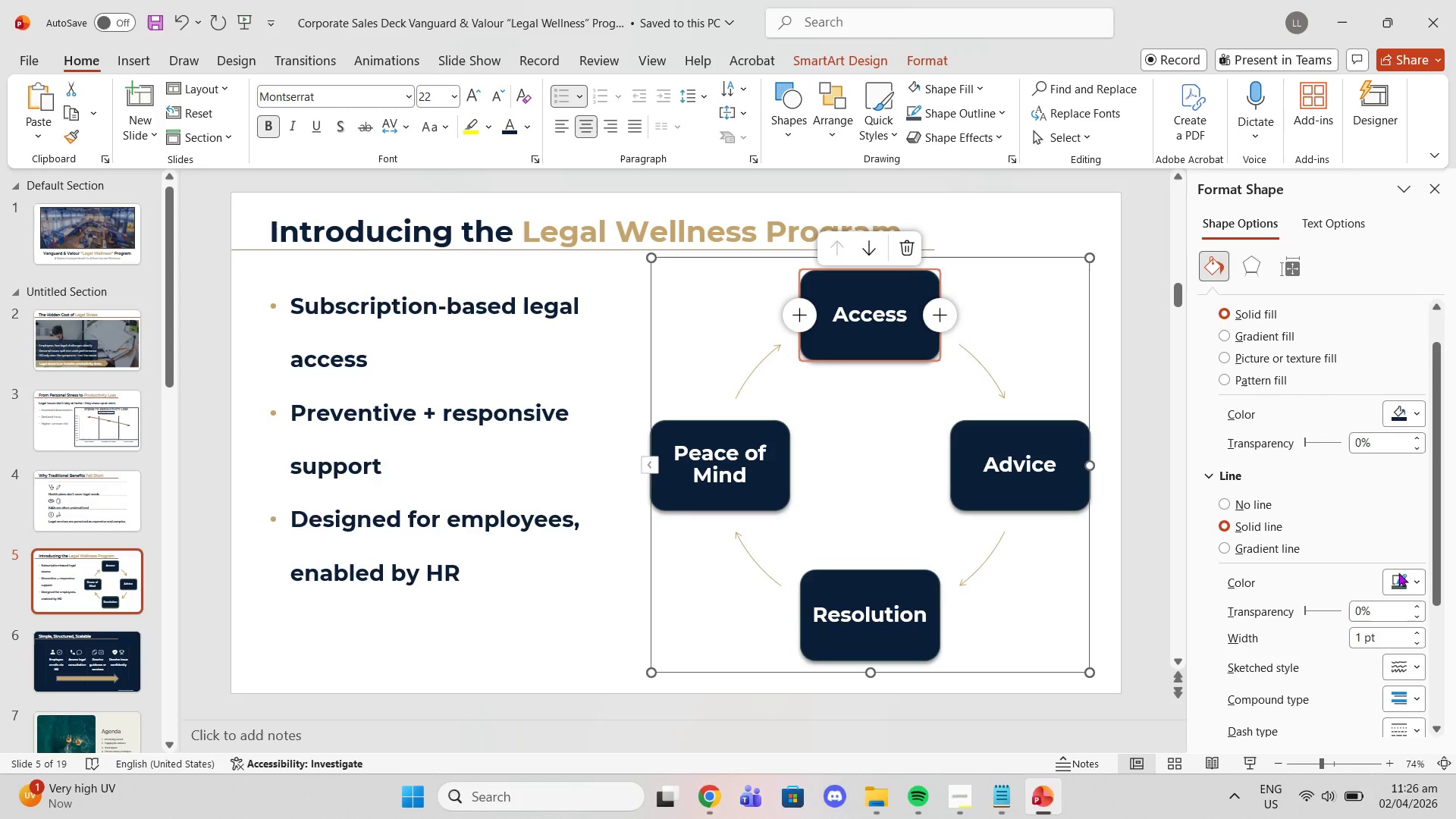 
left_click([1401, 574])
 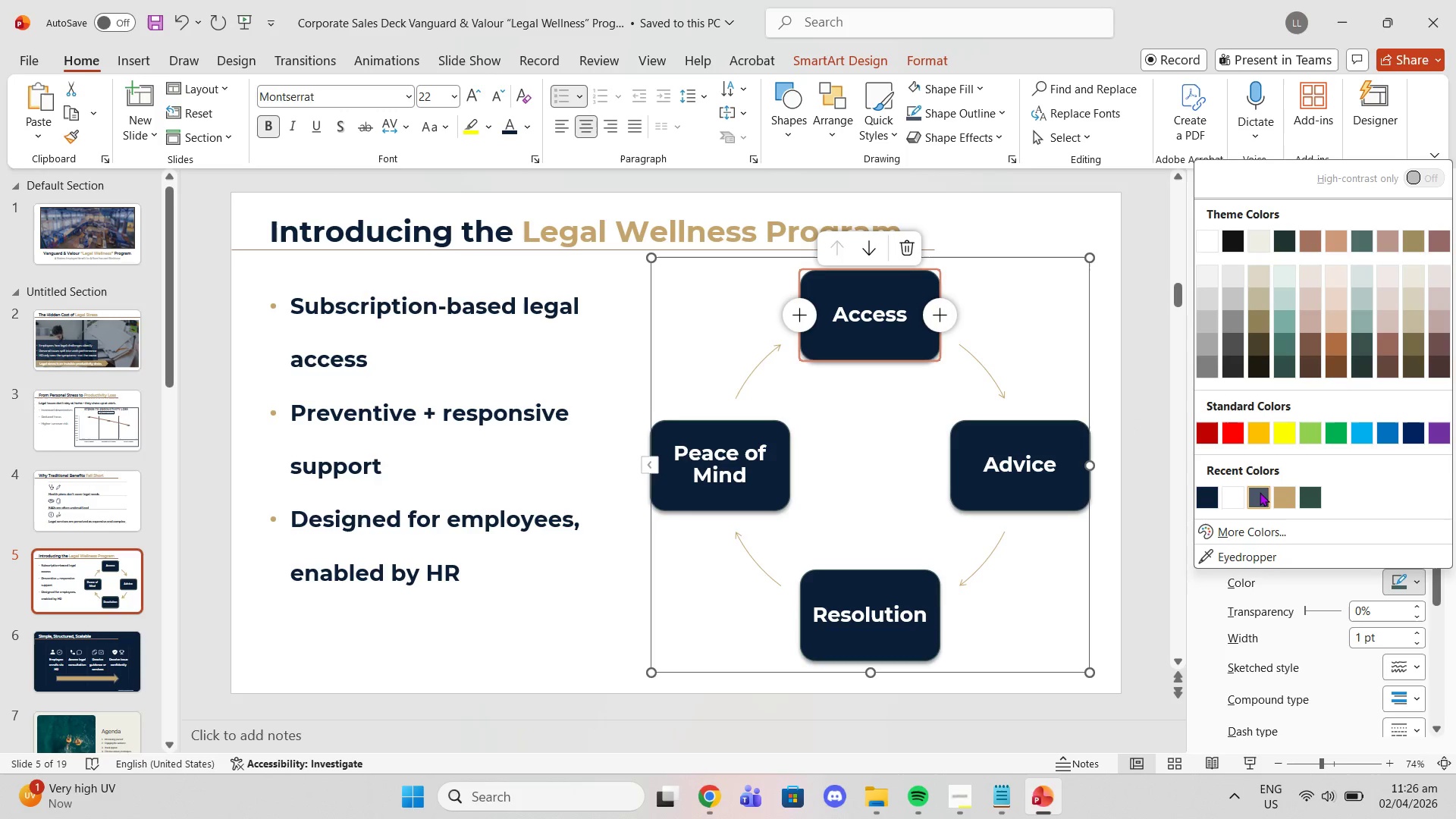 
left_click([1260, 492])
 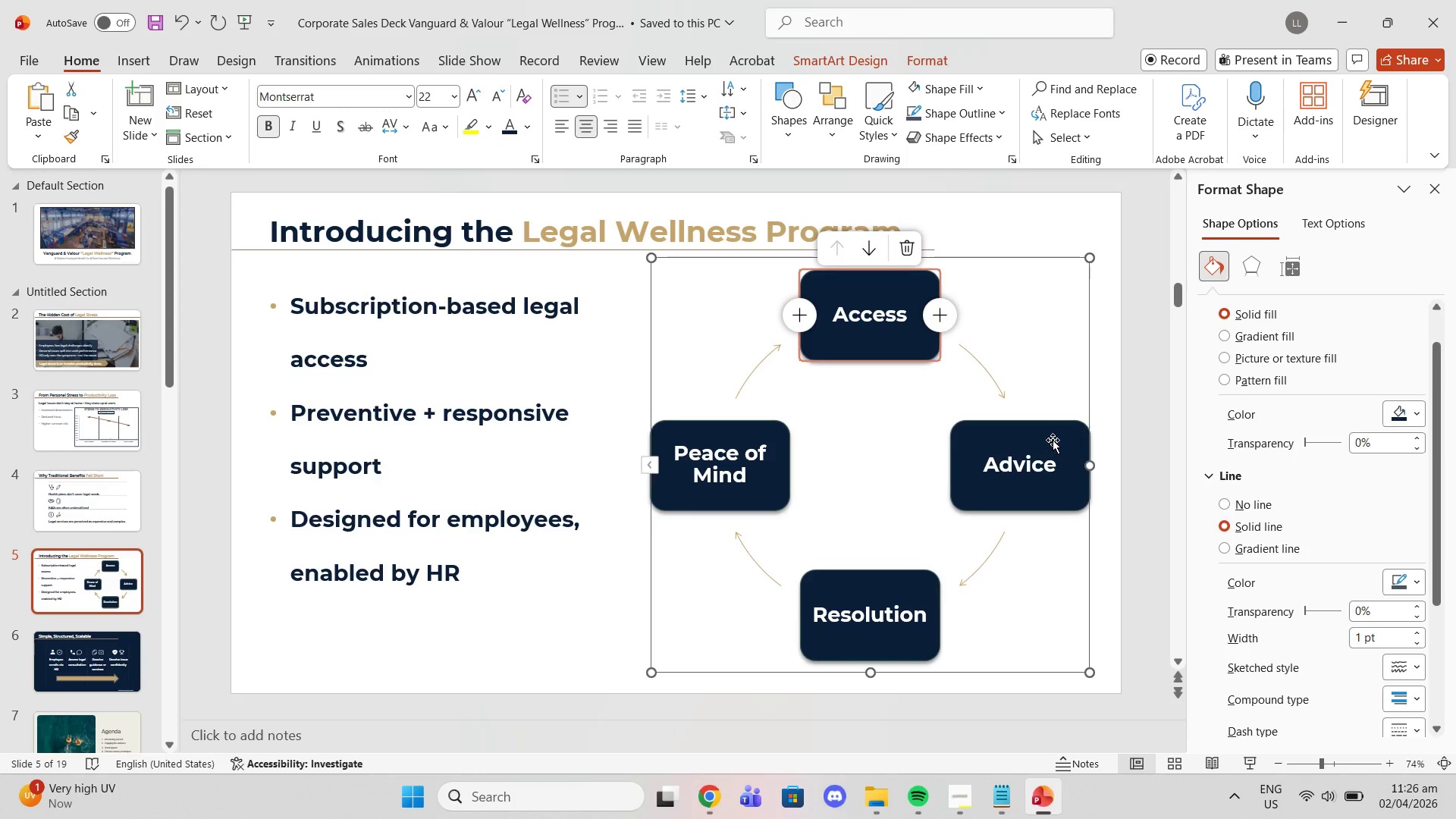 
left_click([1051, 435])
 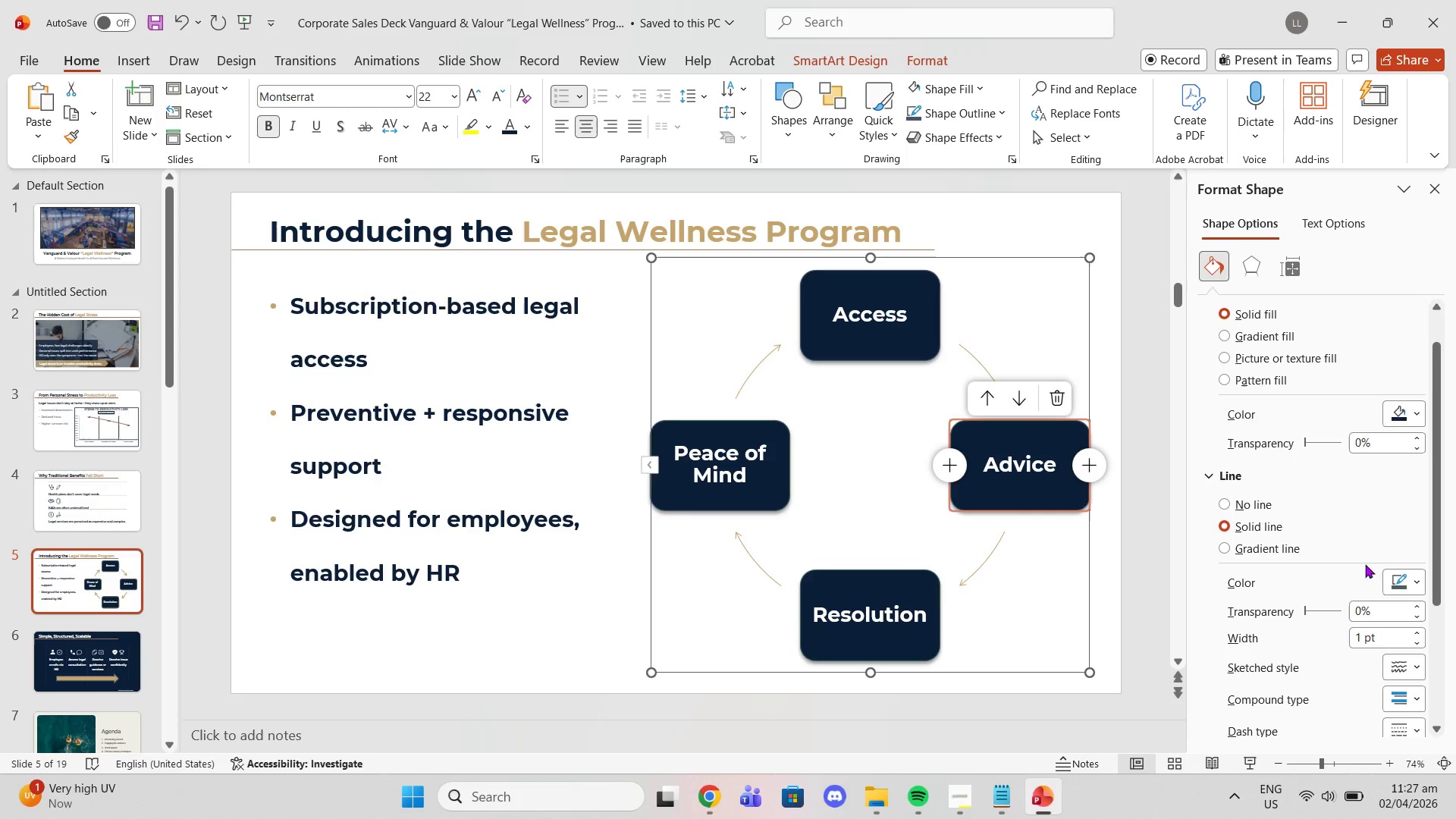 
left_click([1403, 580])
 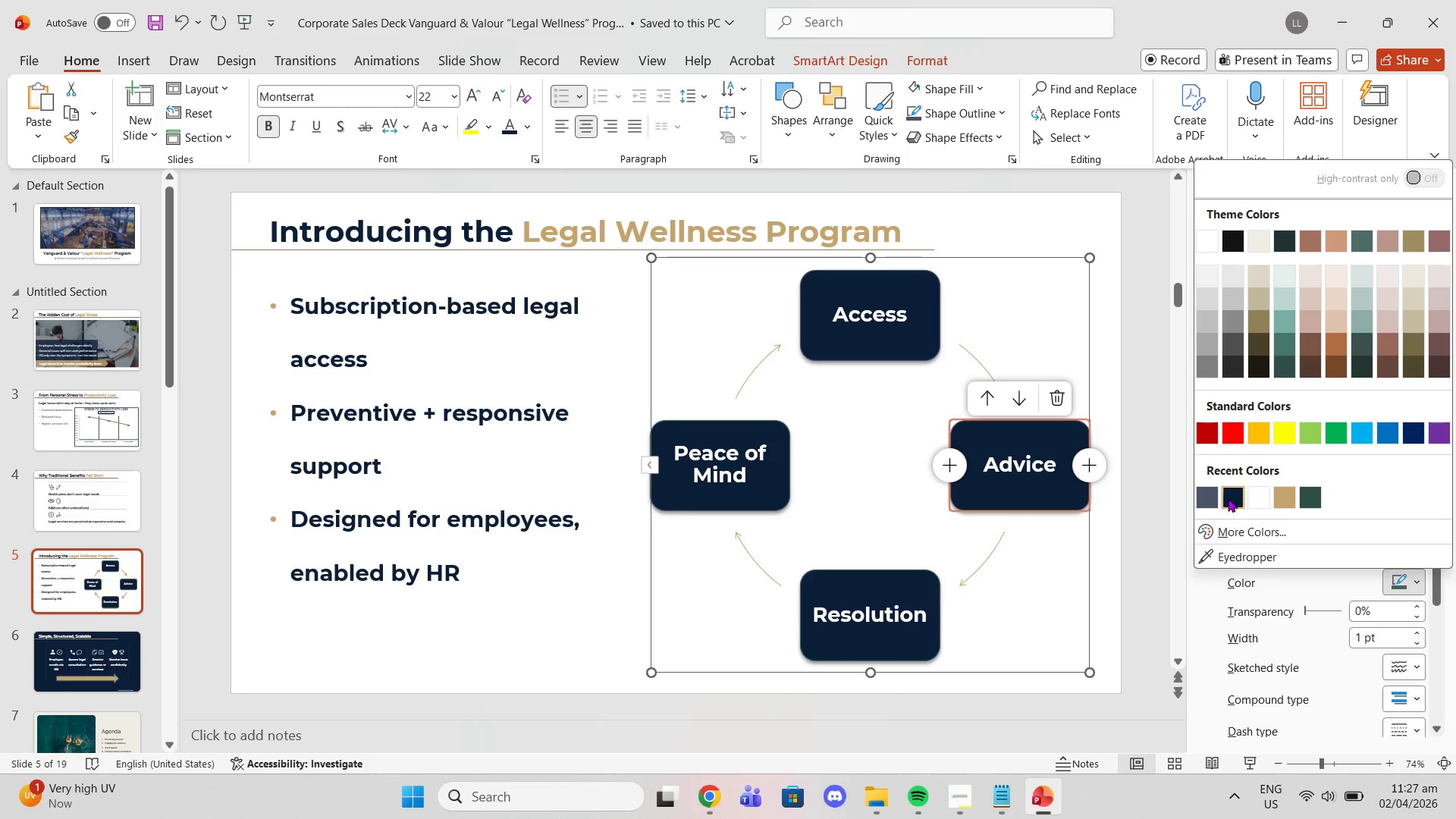 
left_click([1205, 501])
 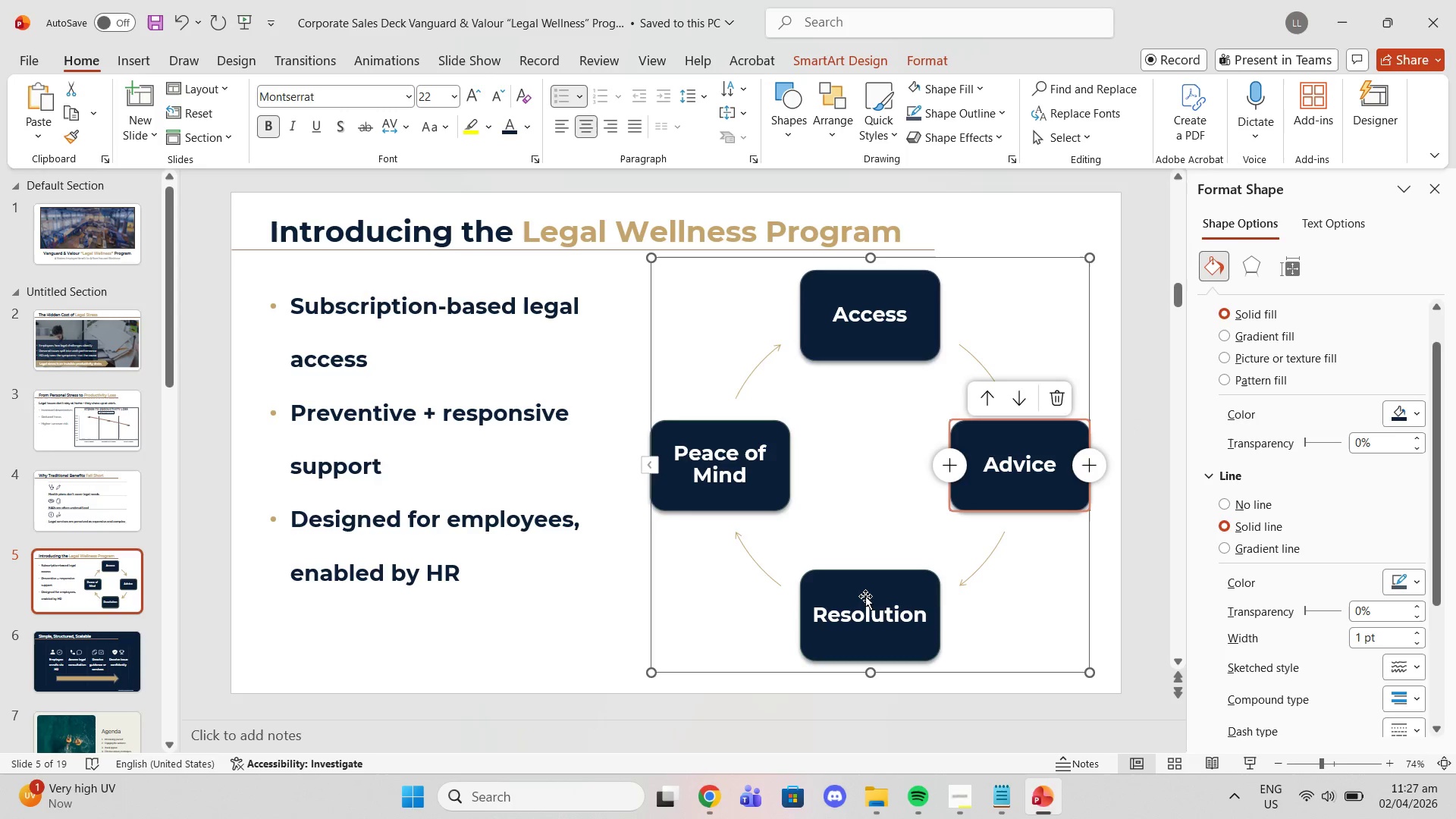 
left_click([865, 596])
 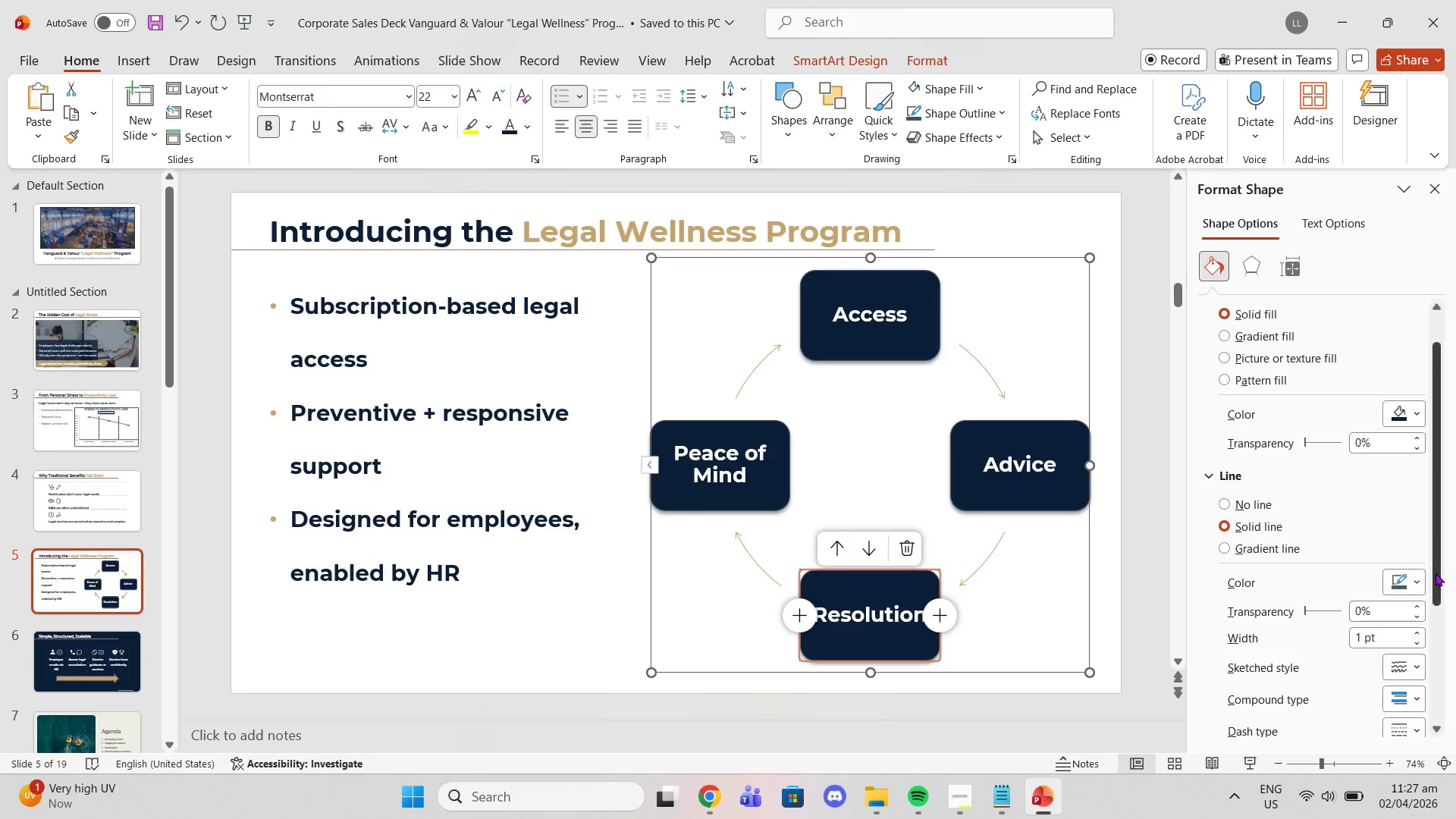 
left_click([1399, 576])
 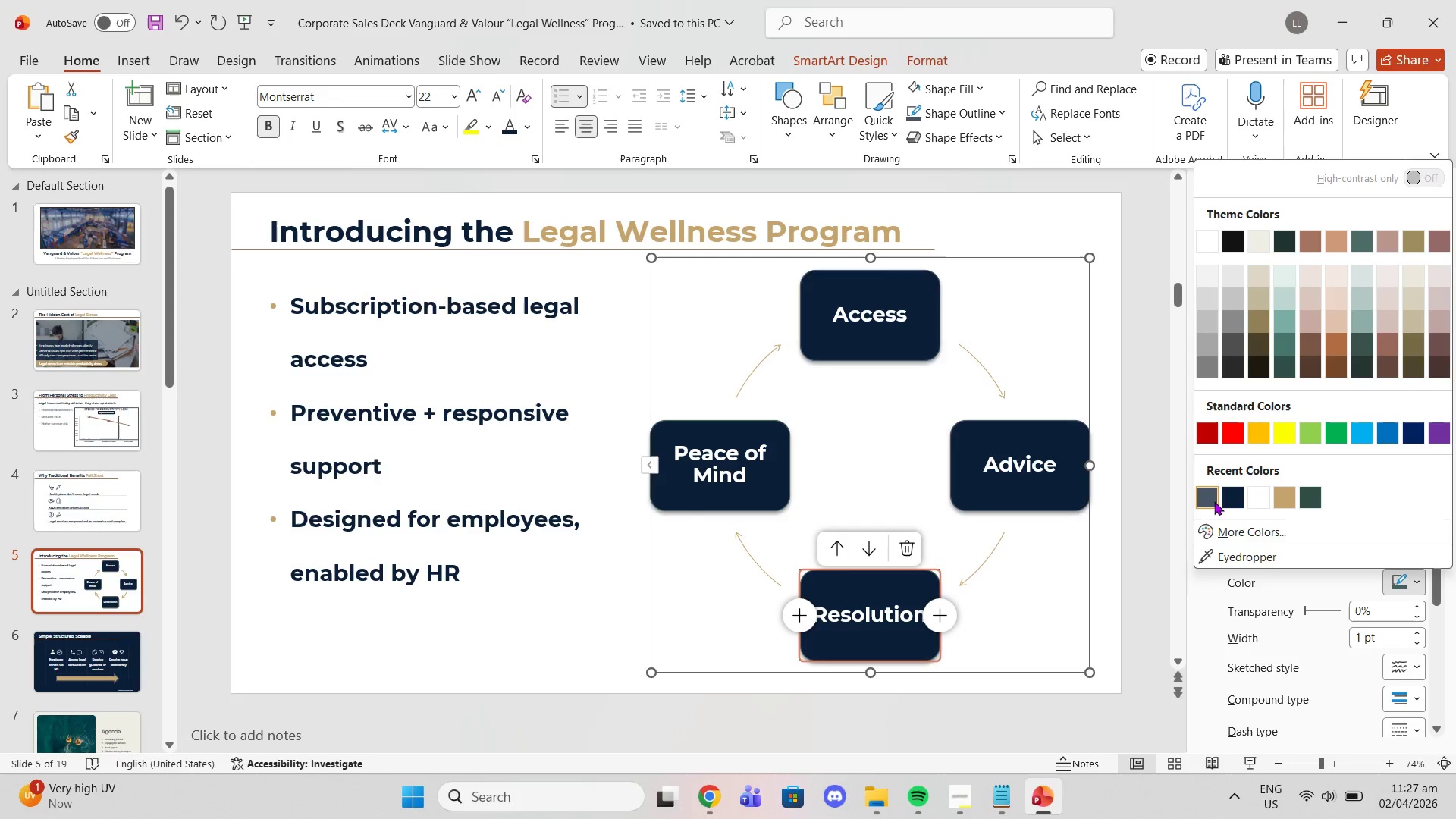 
left_click([1207, 500])
 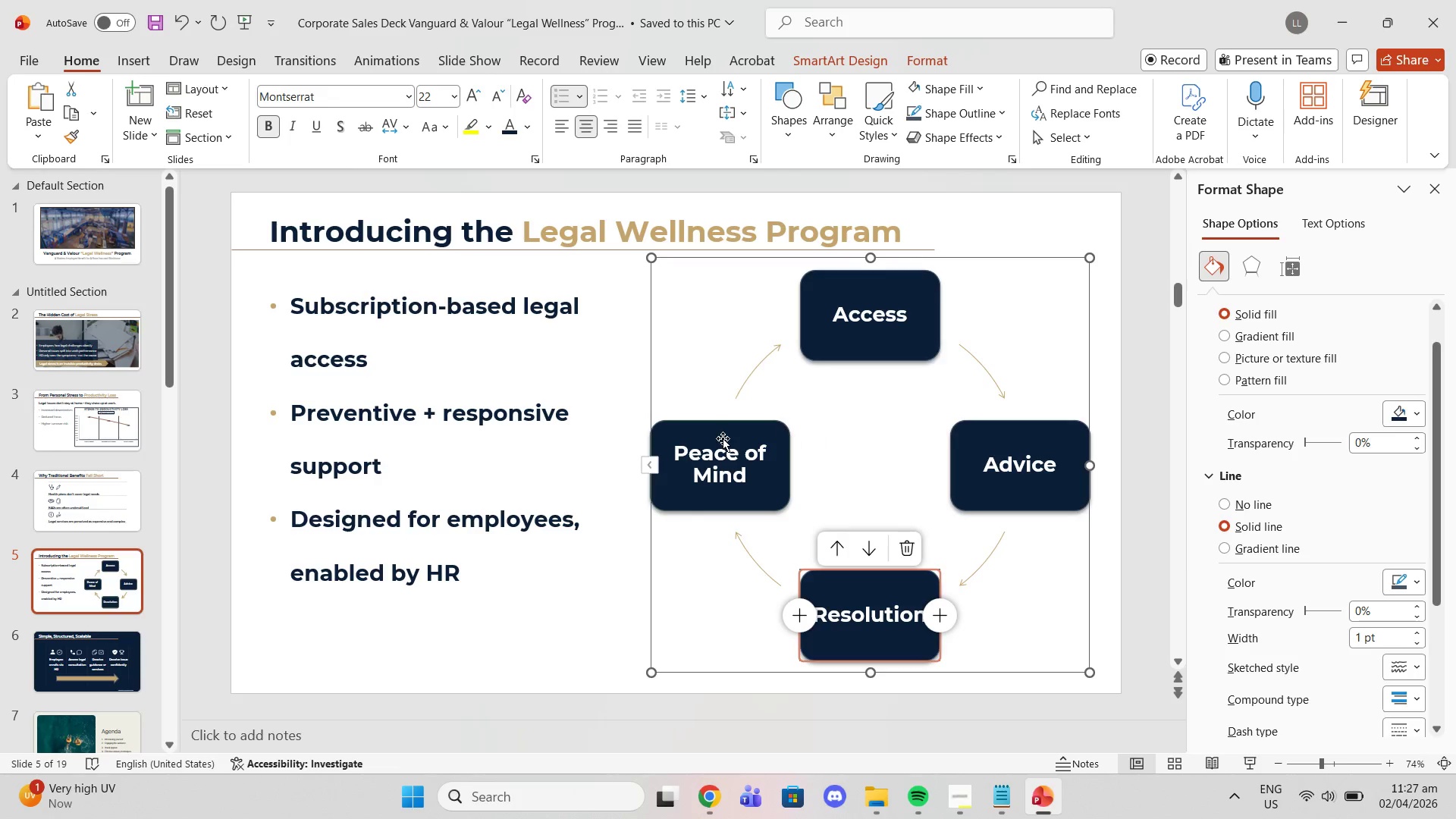 
left_click([722, 438])
 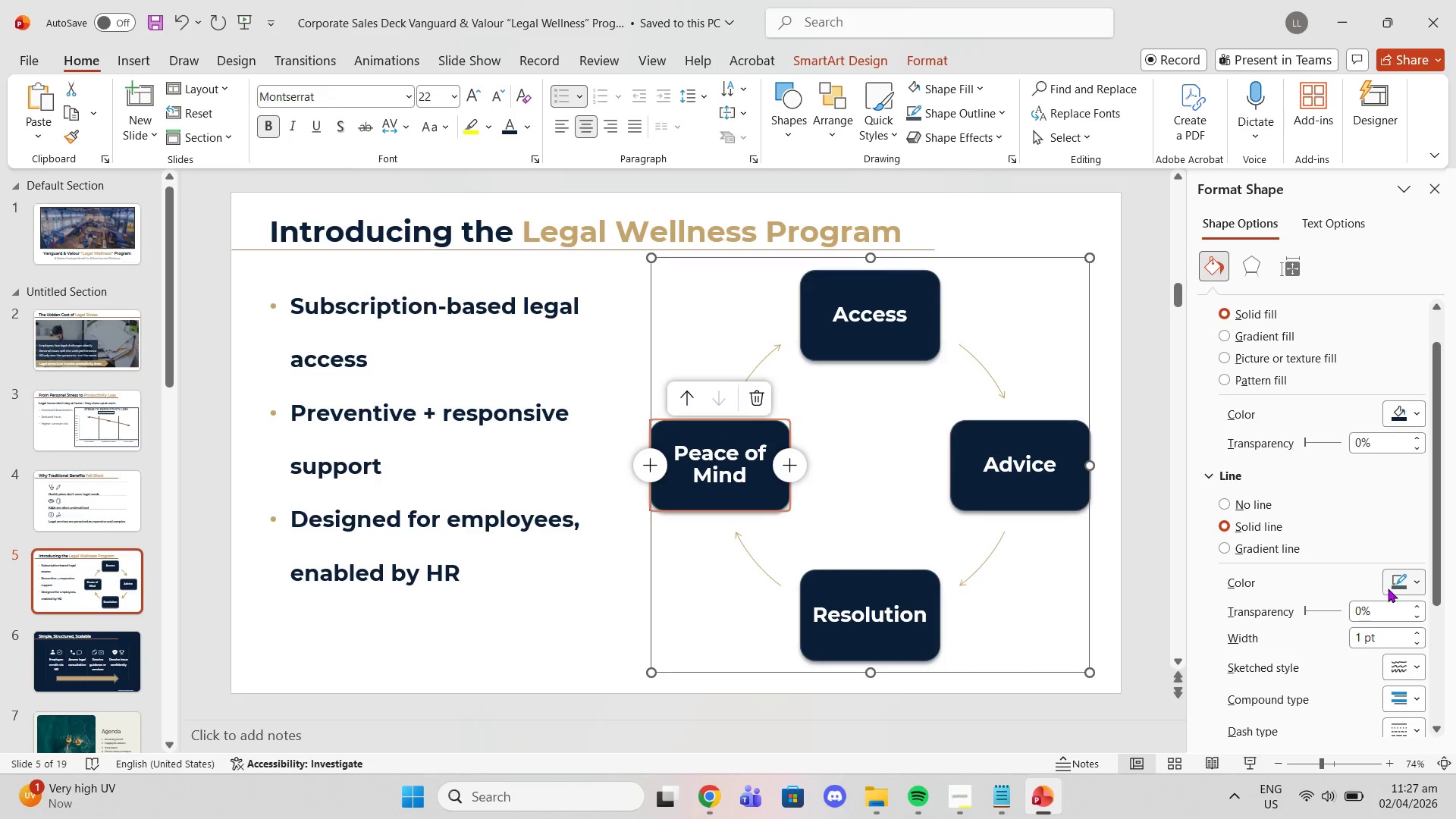 
left_click([1393, 582])
 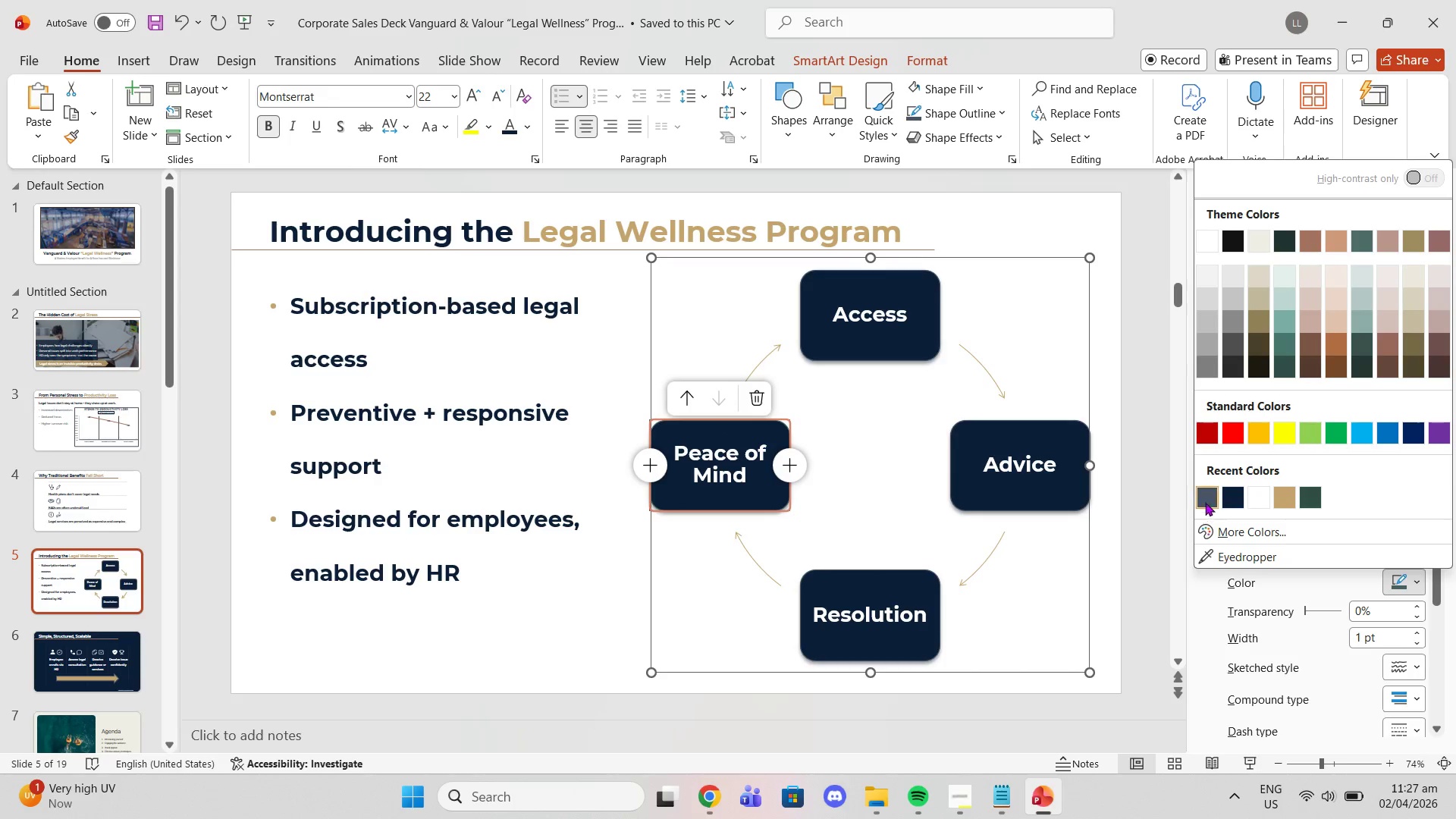 
left_click([1203, 486])
 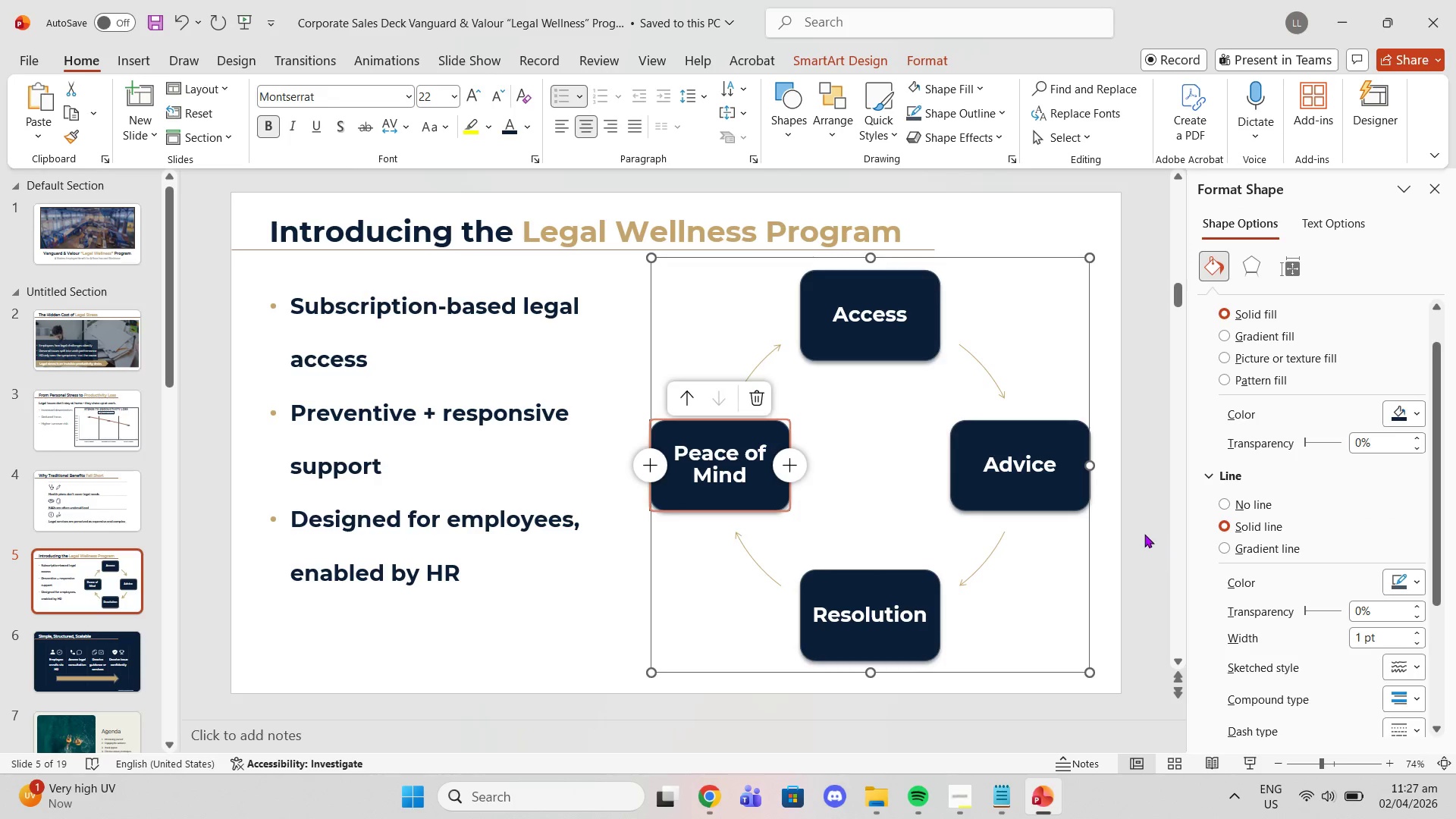 
double_click([1143, 534])
 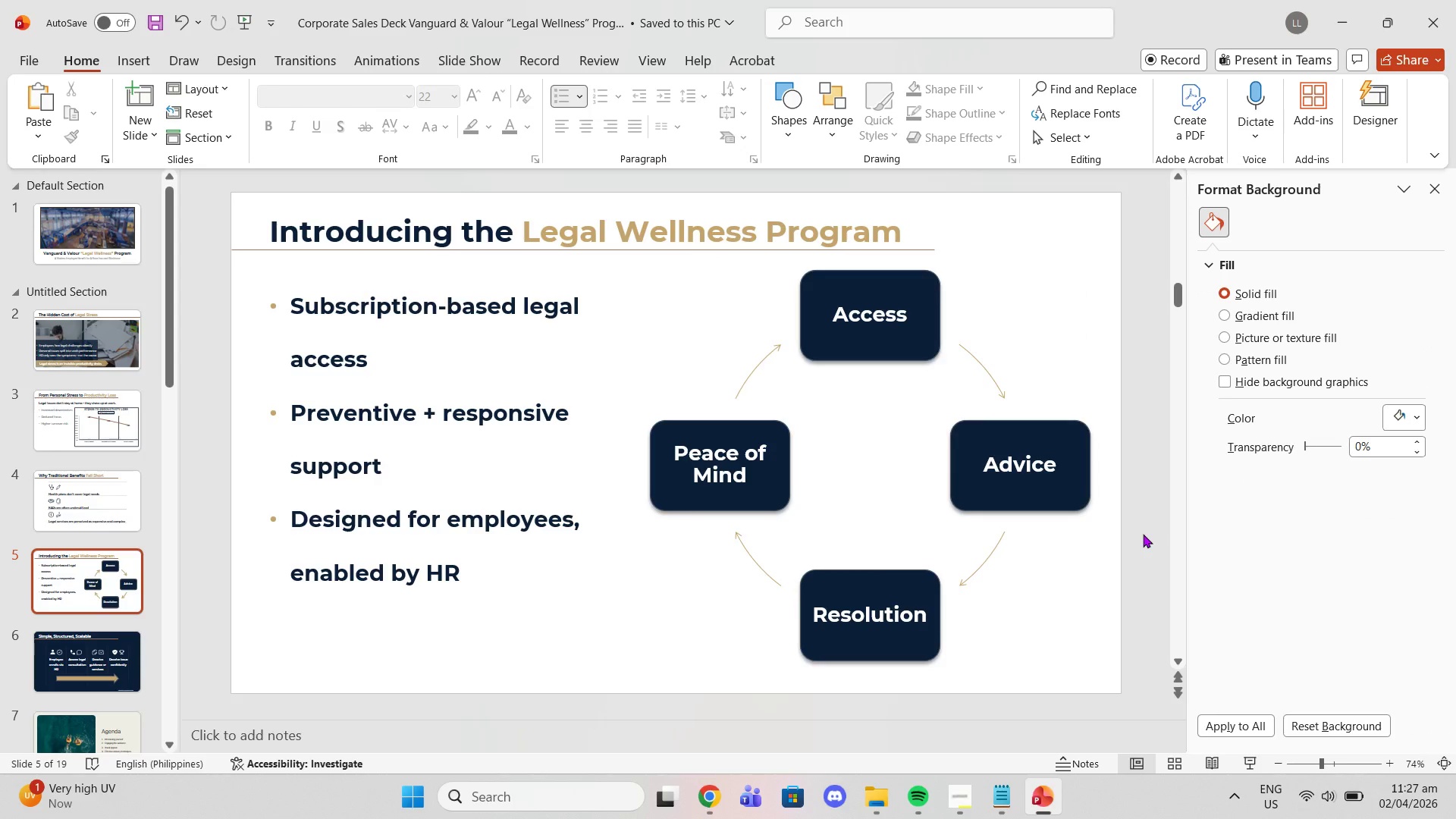 
wait(24.33)
 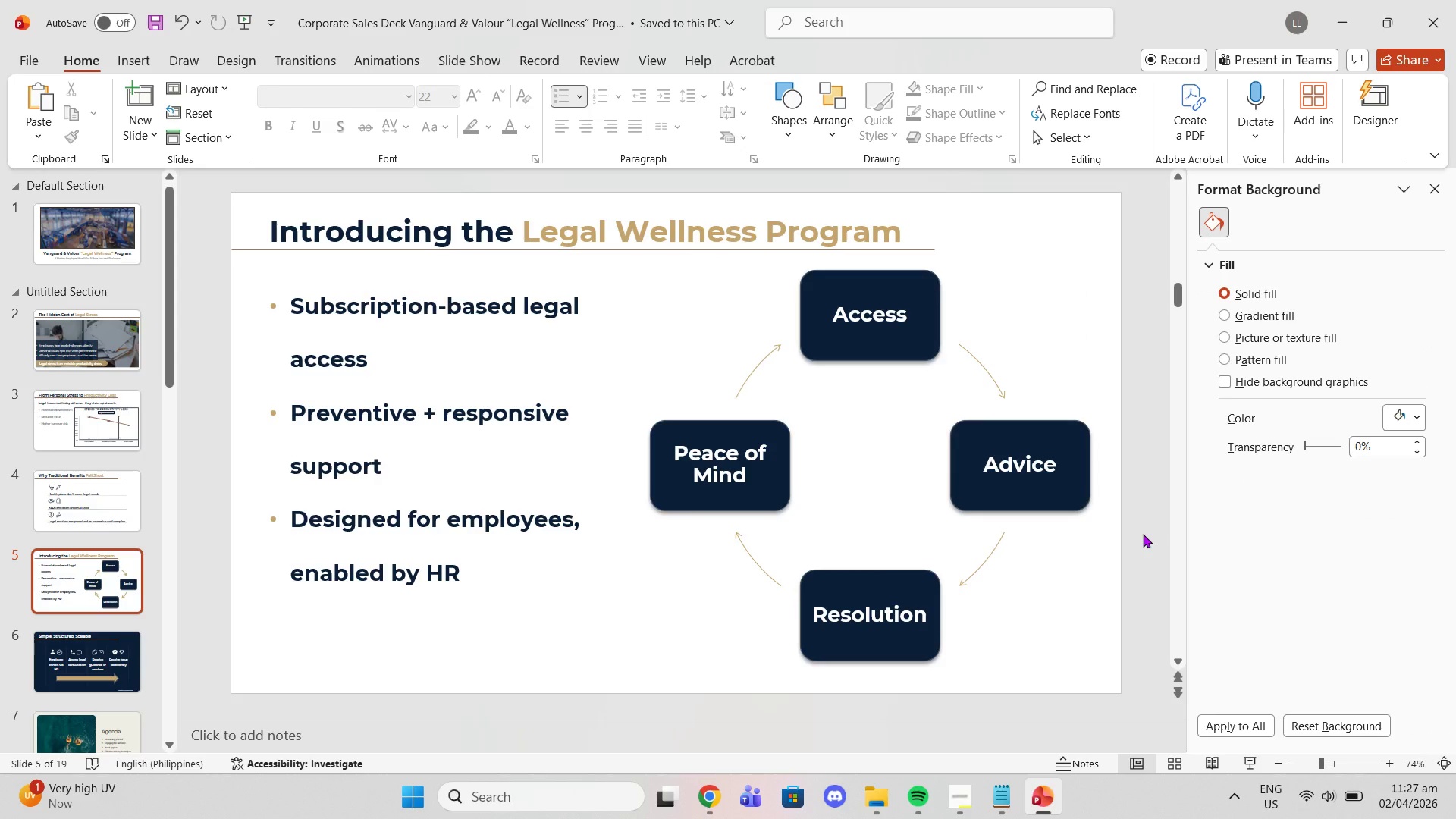 
left_click([1001, 796])
 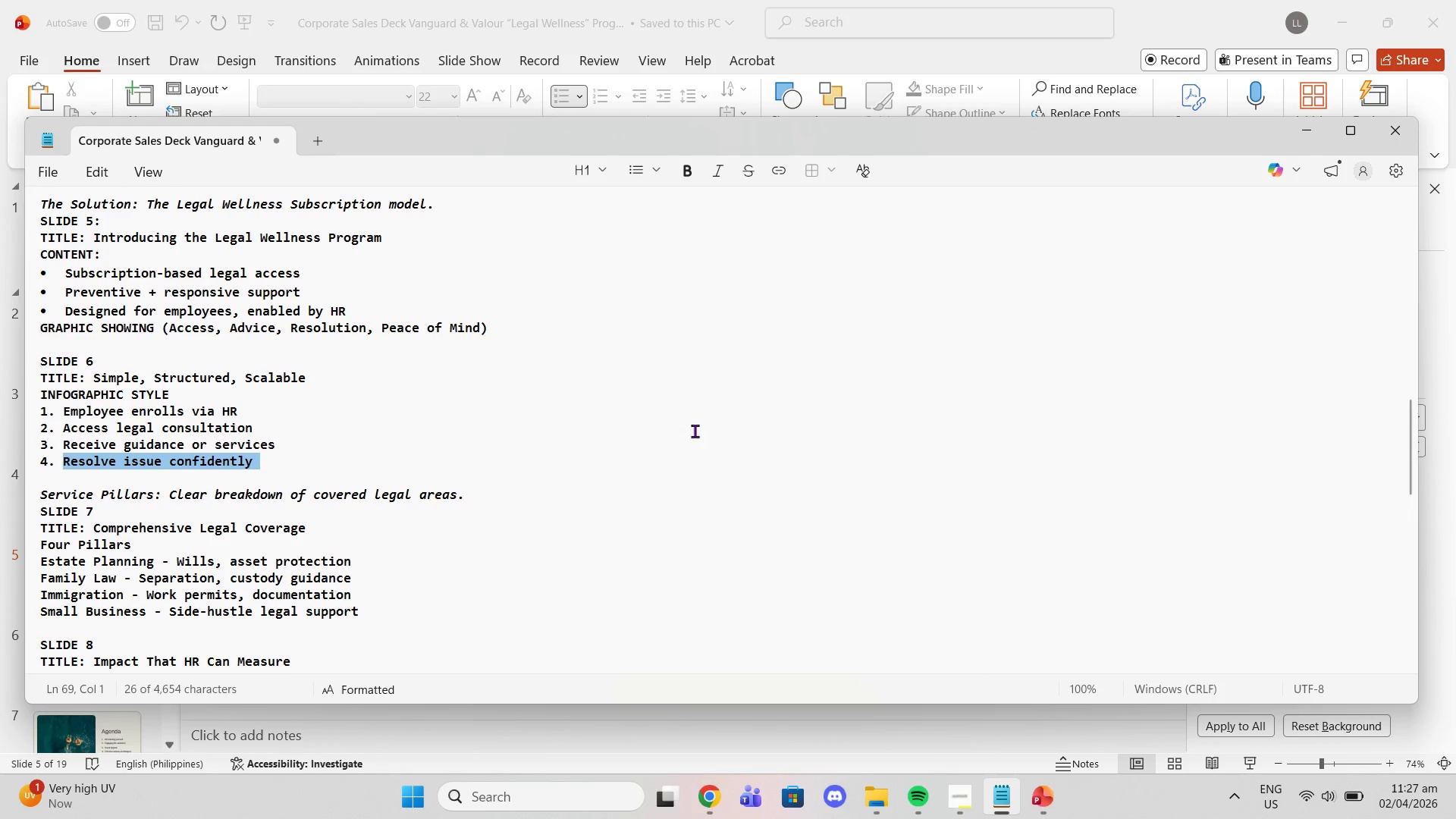 
left_click([692, 429])
 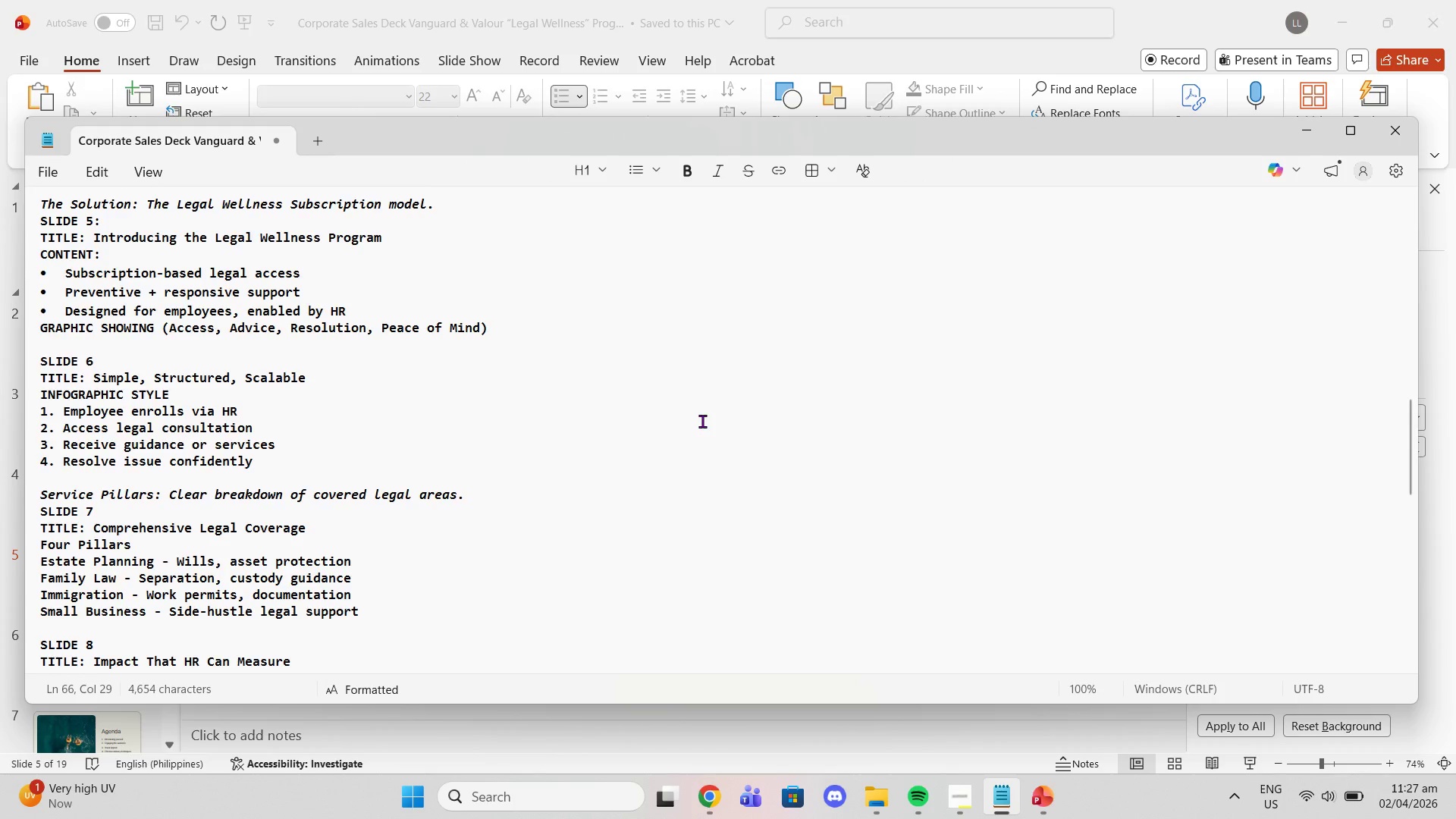 
scroll: coordinate [702, 421], scroll_direction: down, amount: 2.0
 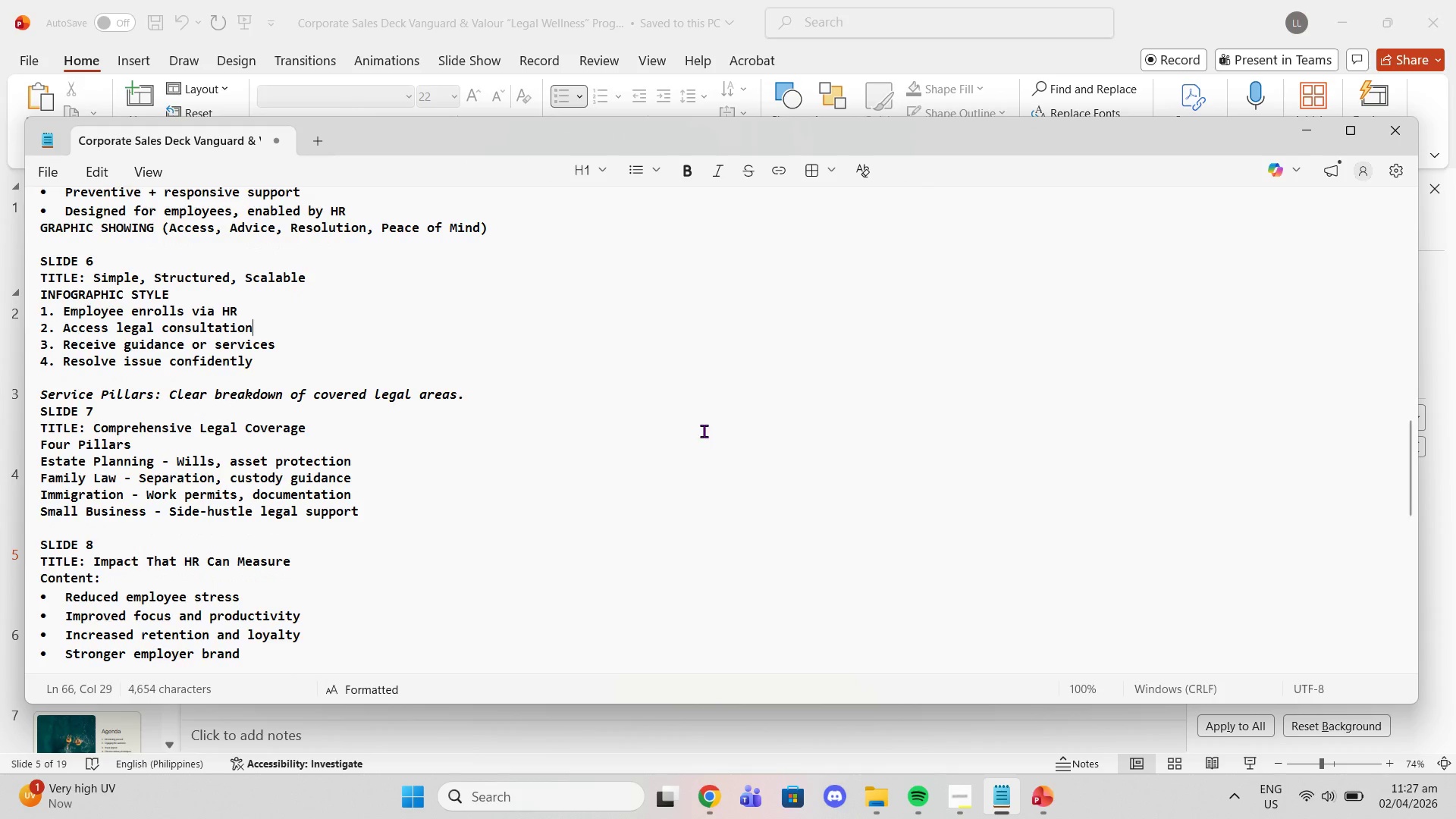 
scroll: coordinate [704, 434], scroll_direction: up, amount: 14.0
 